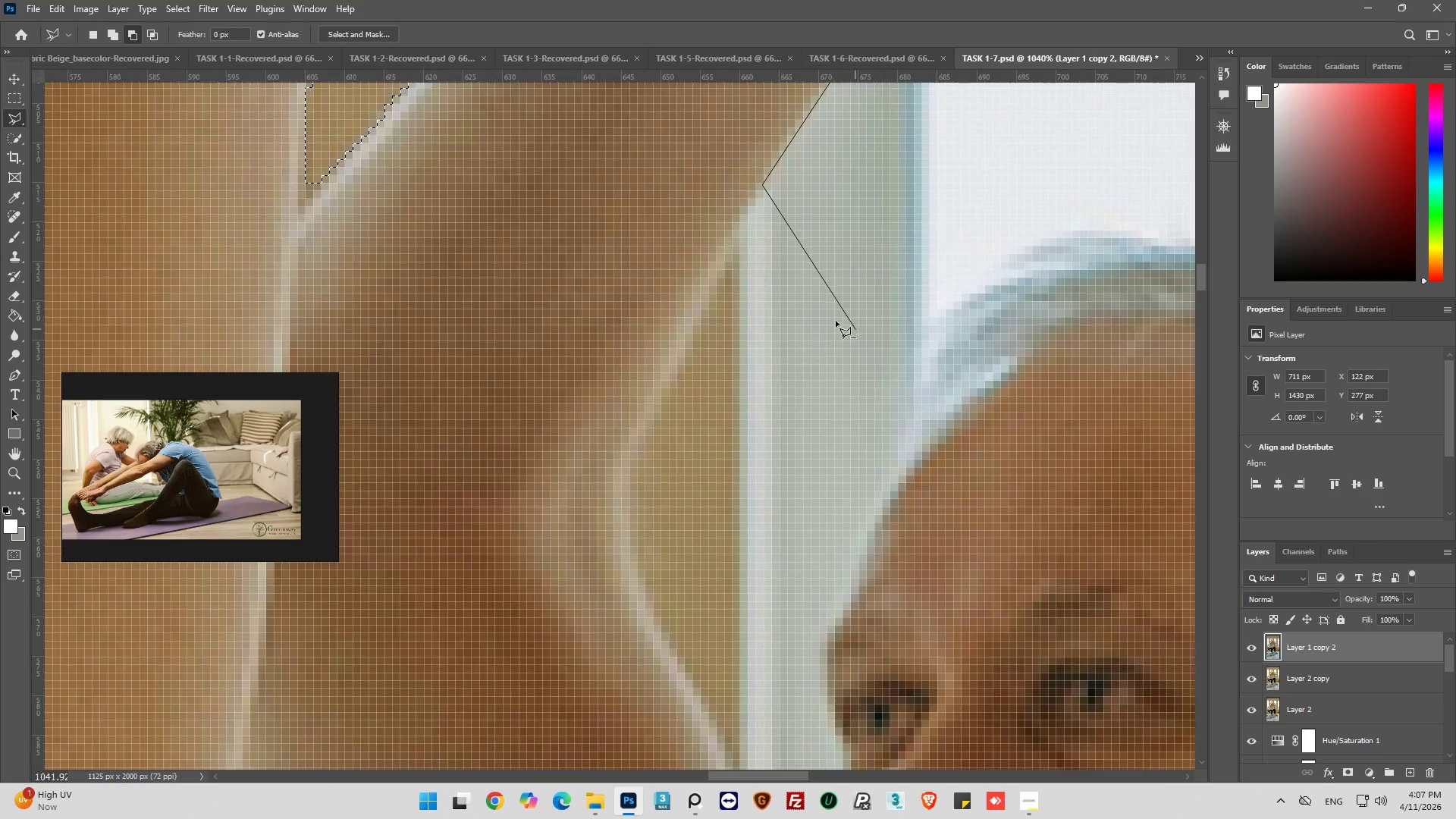 
wait(9.14)
 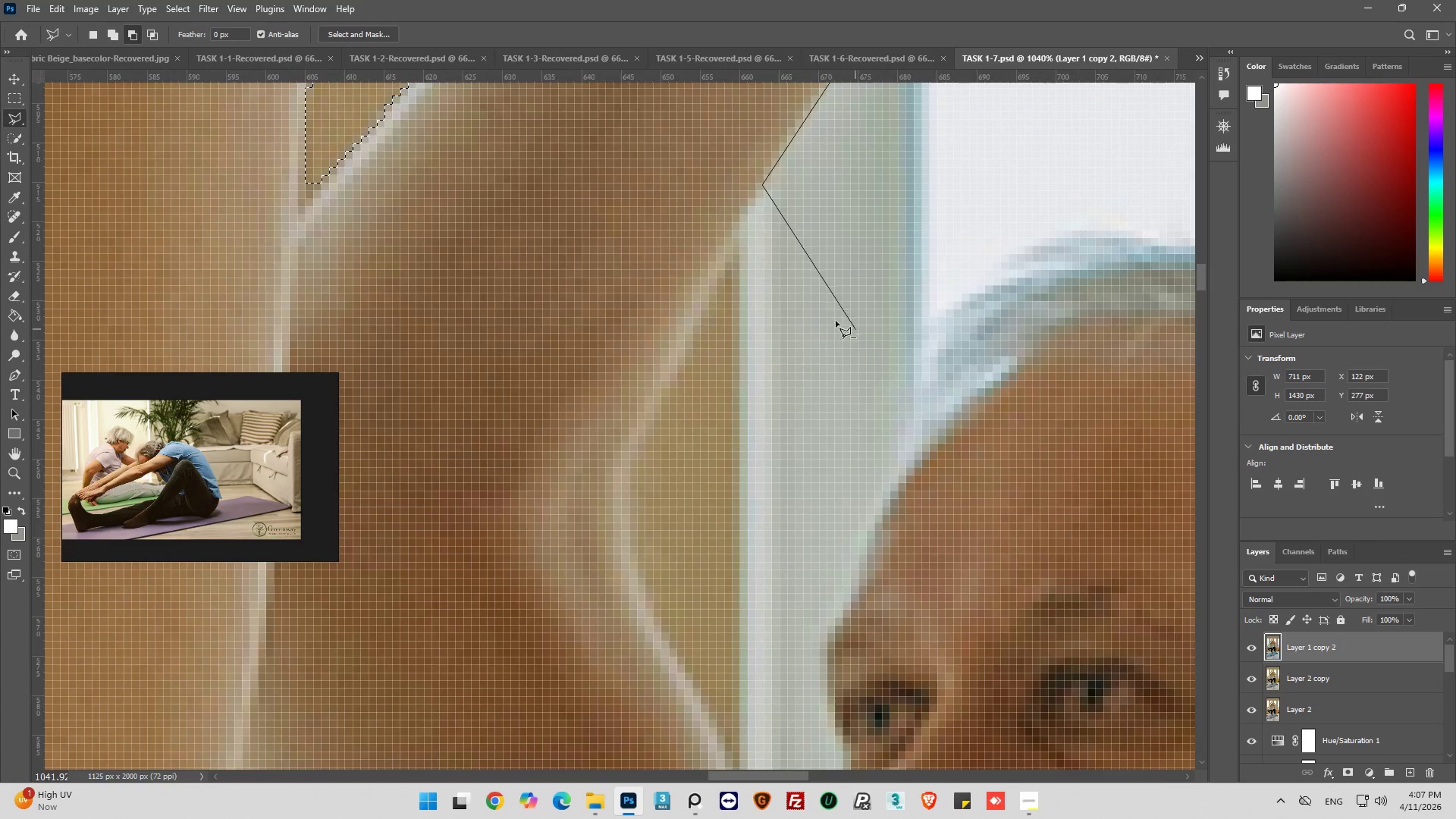 
left_click_drag(start_coordinate=[633, 464], to_coordinate=[632, 469])
 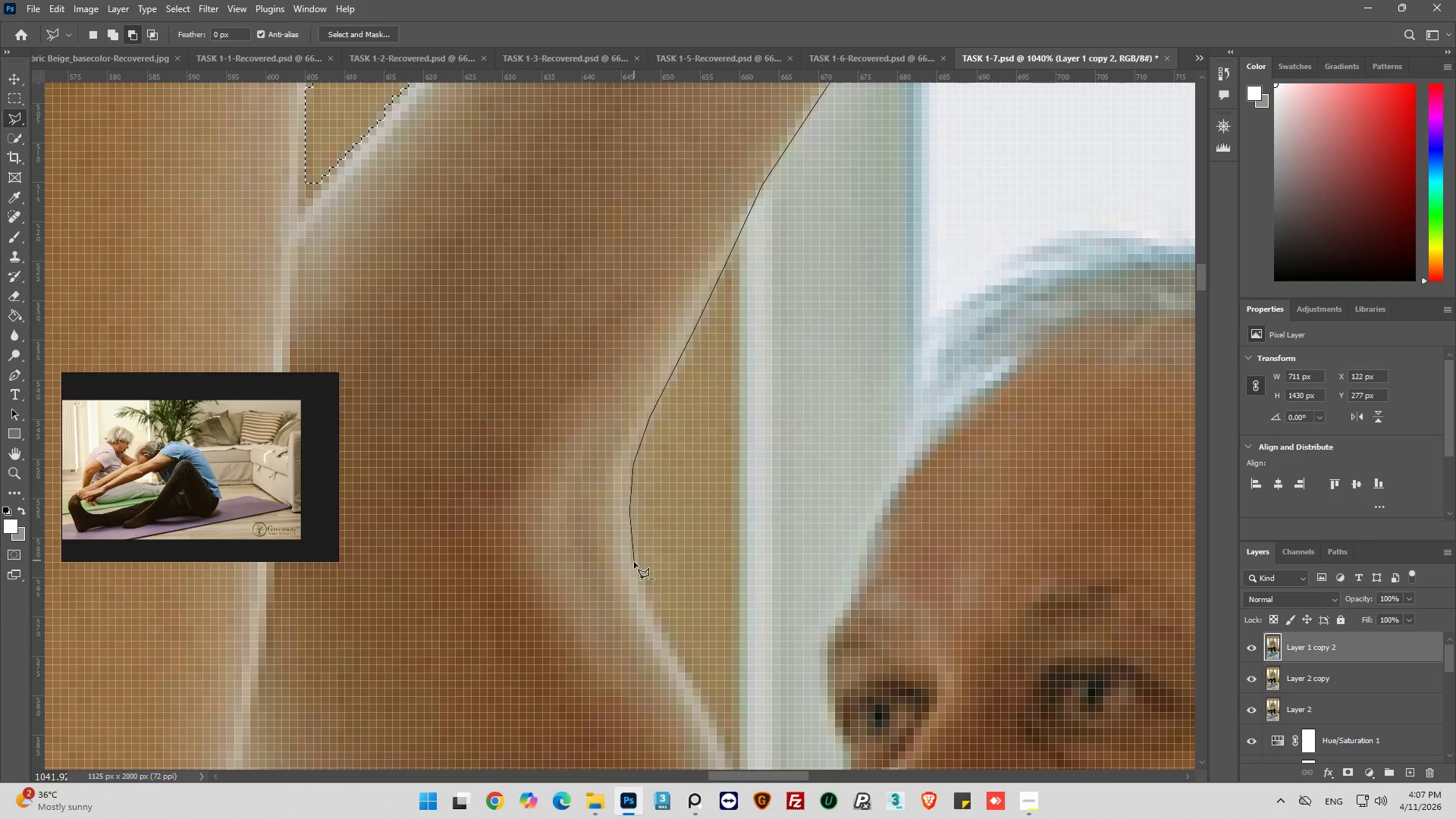 
left_click_drag(start_coordinate=[651, 604], to_coordinate=[654, 615])
 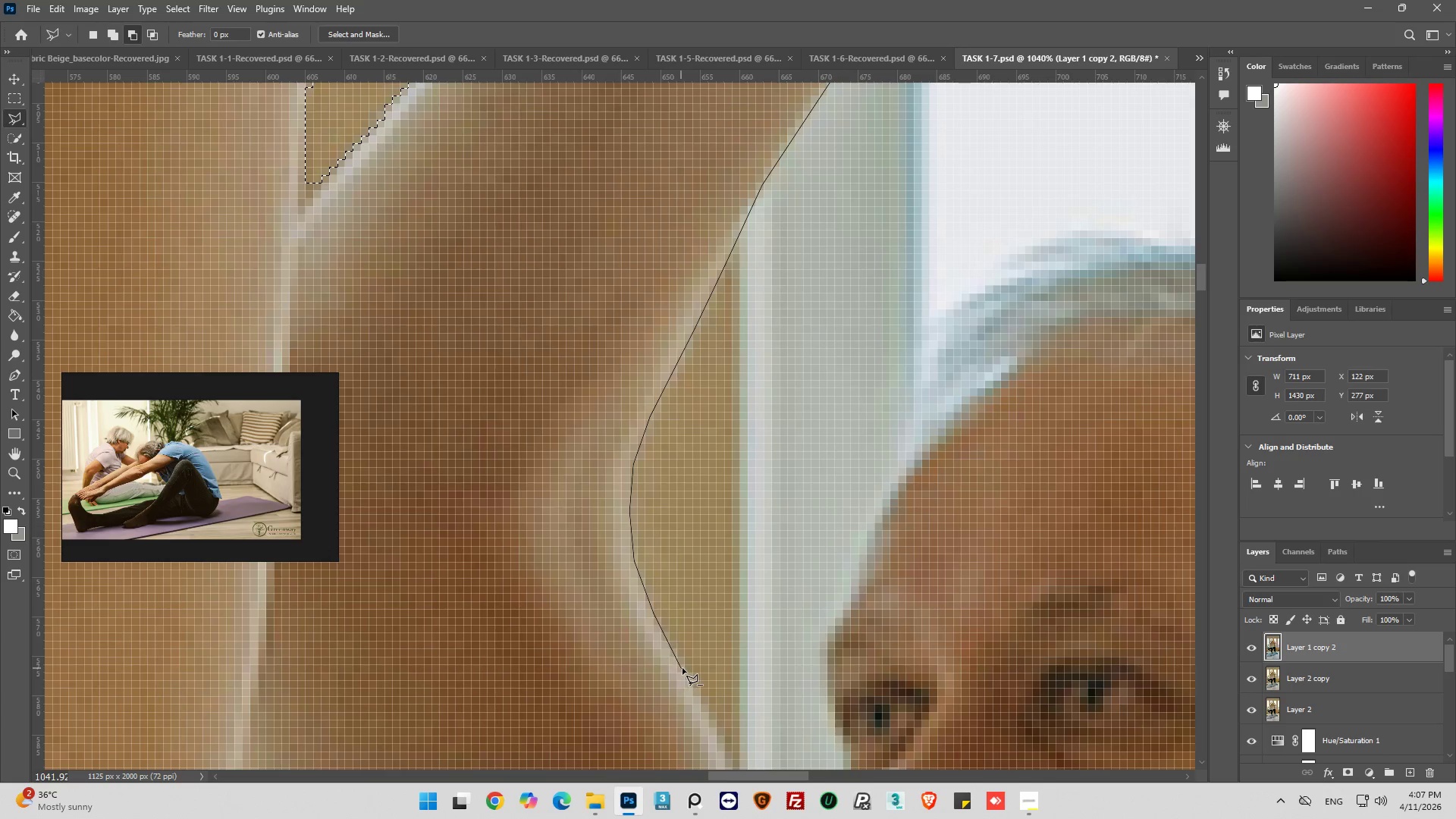 
left_click([685, 668])
 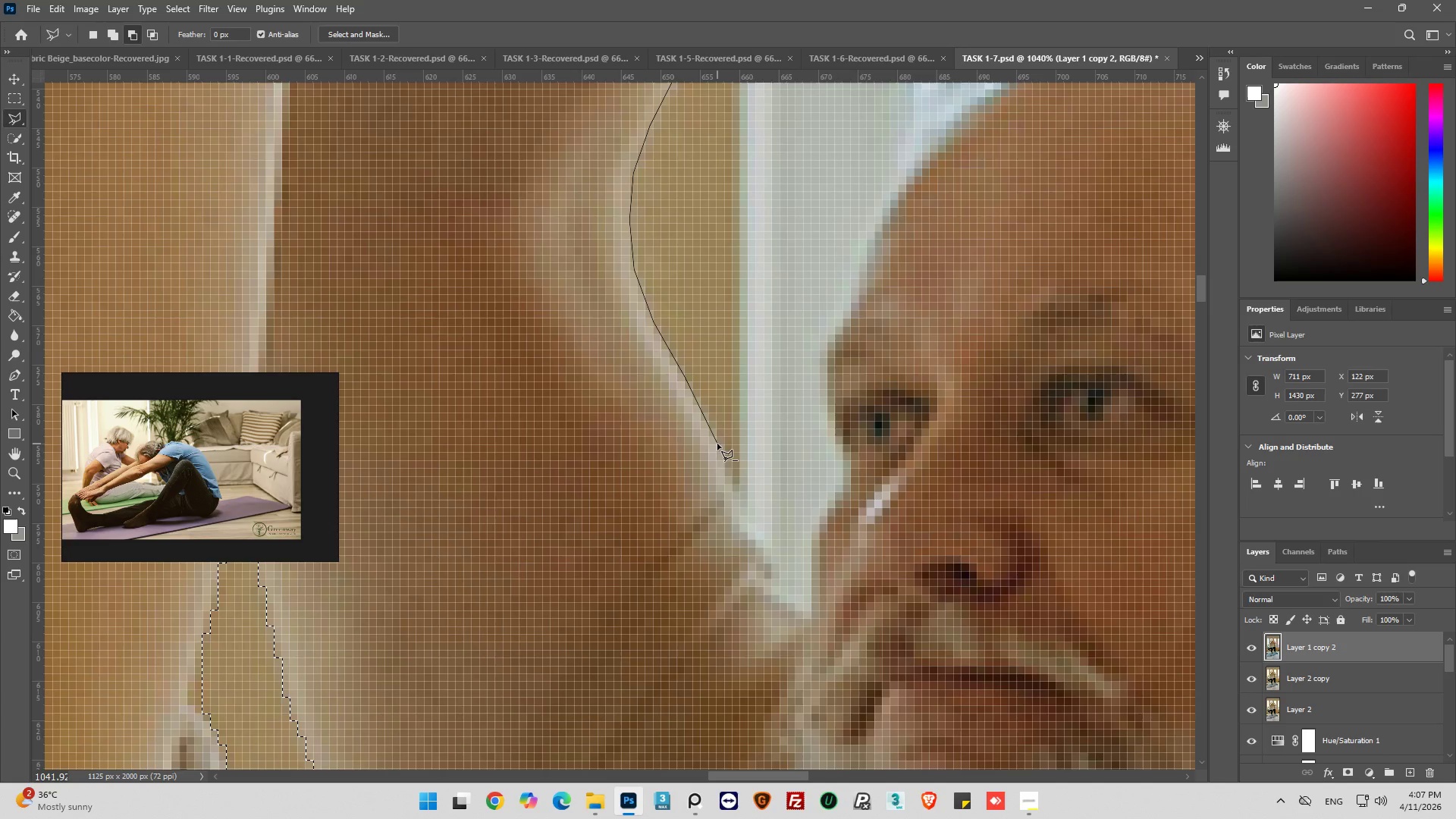 
left_click_drag(start_coordinate=[733, 488], to_coordinate=[734, 493])
 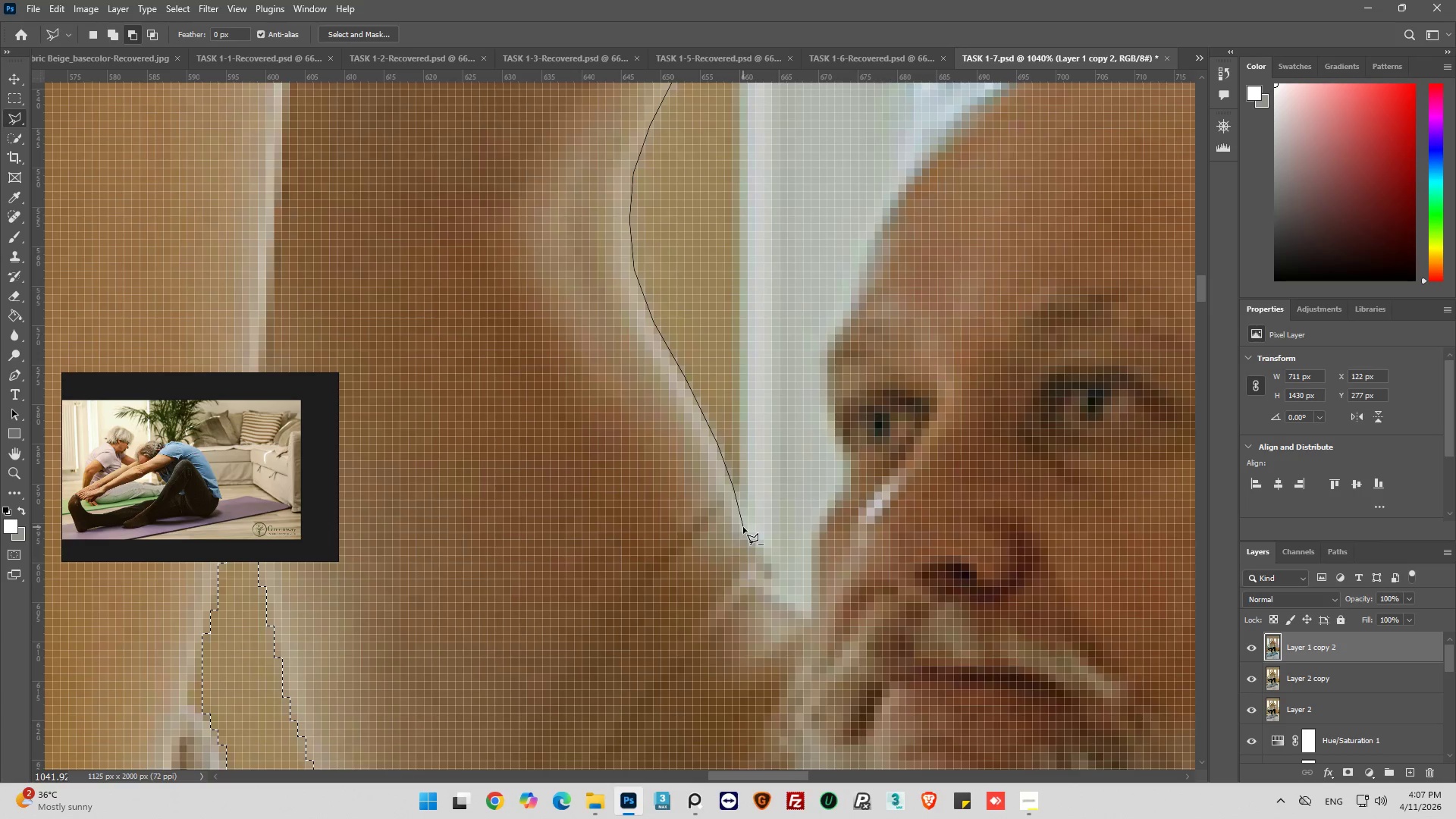 
left_click_drag(start_coordinate=[743, 527], to_coordinate=[748, 535])
 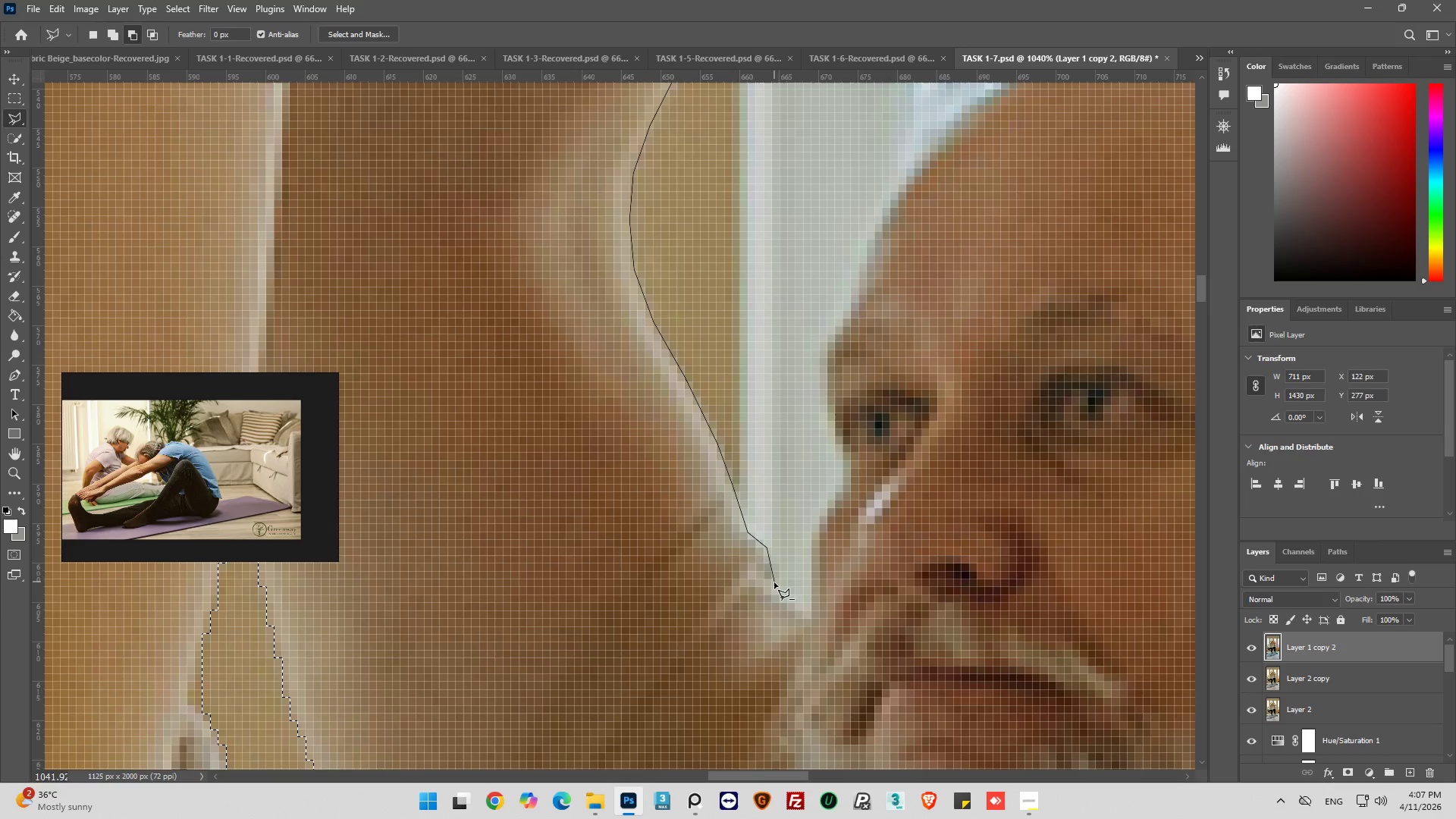 
left_click_drag(start_coordinate=[774, 582], to_coordinate=[778, 585])
 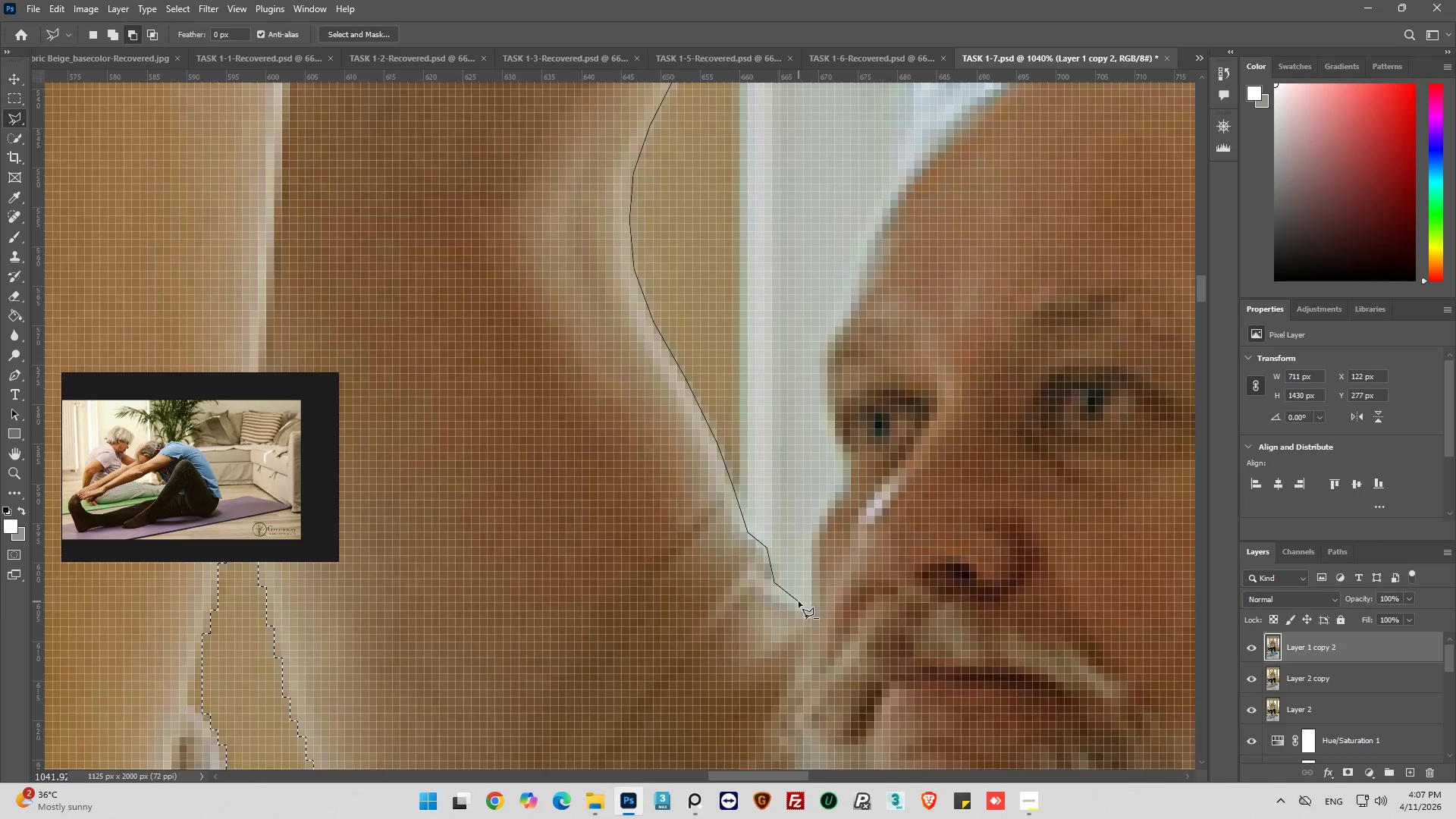 
left_click_drag(start_coordinate=[799, 601], to_coordinate=[805, 606])
 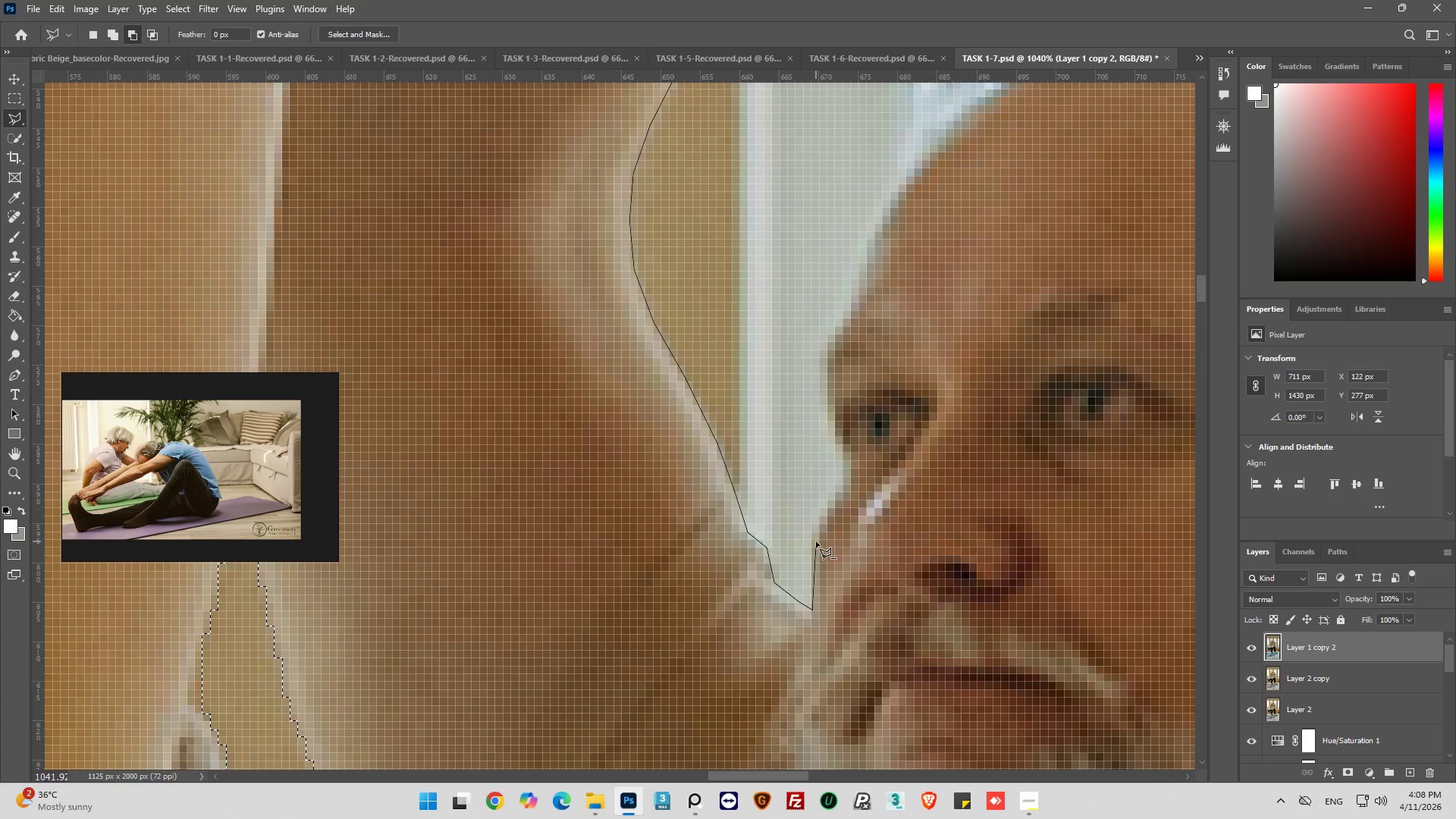 
left_click_drag(start_coordinate=[827, 515], to_coordinate=[833, 506])
 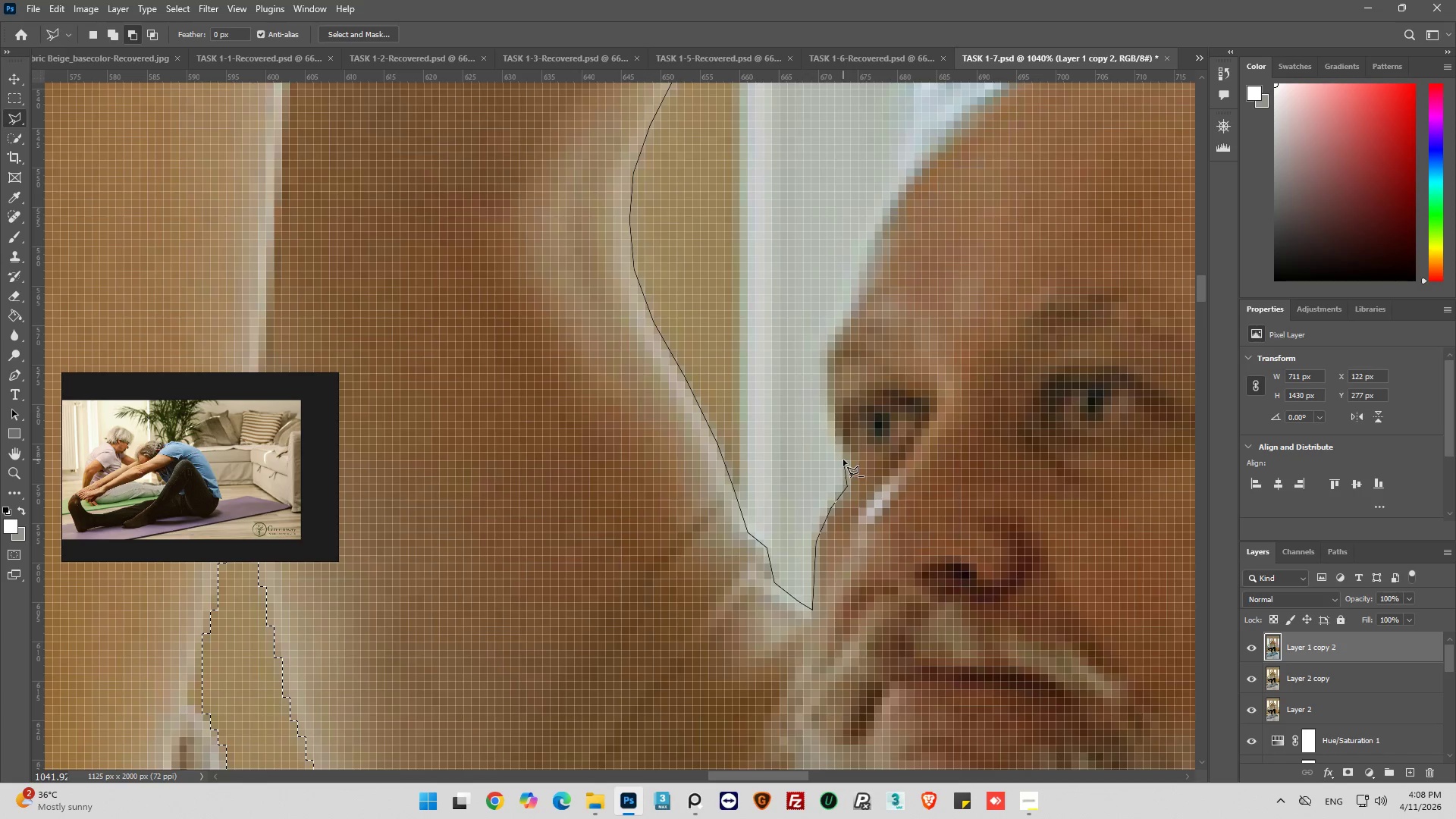 
left_click_drag(start_coordinate=[843, 459], to_coordinate=[839, 447])
 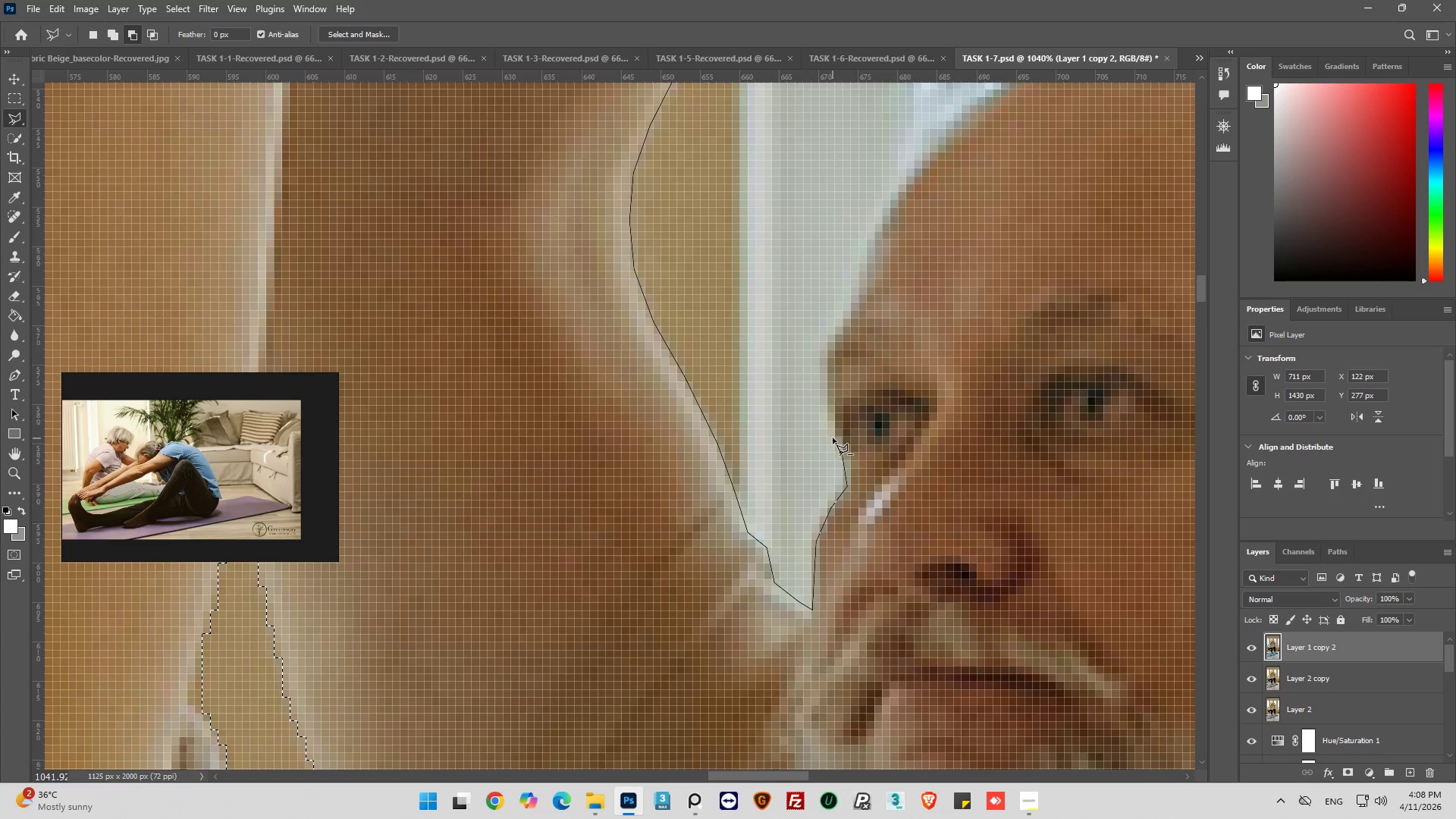 
left_click_drag(start_coordinate=[832, 436], to_coordinate=[828, 429])
 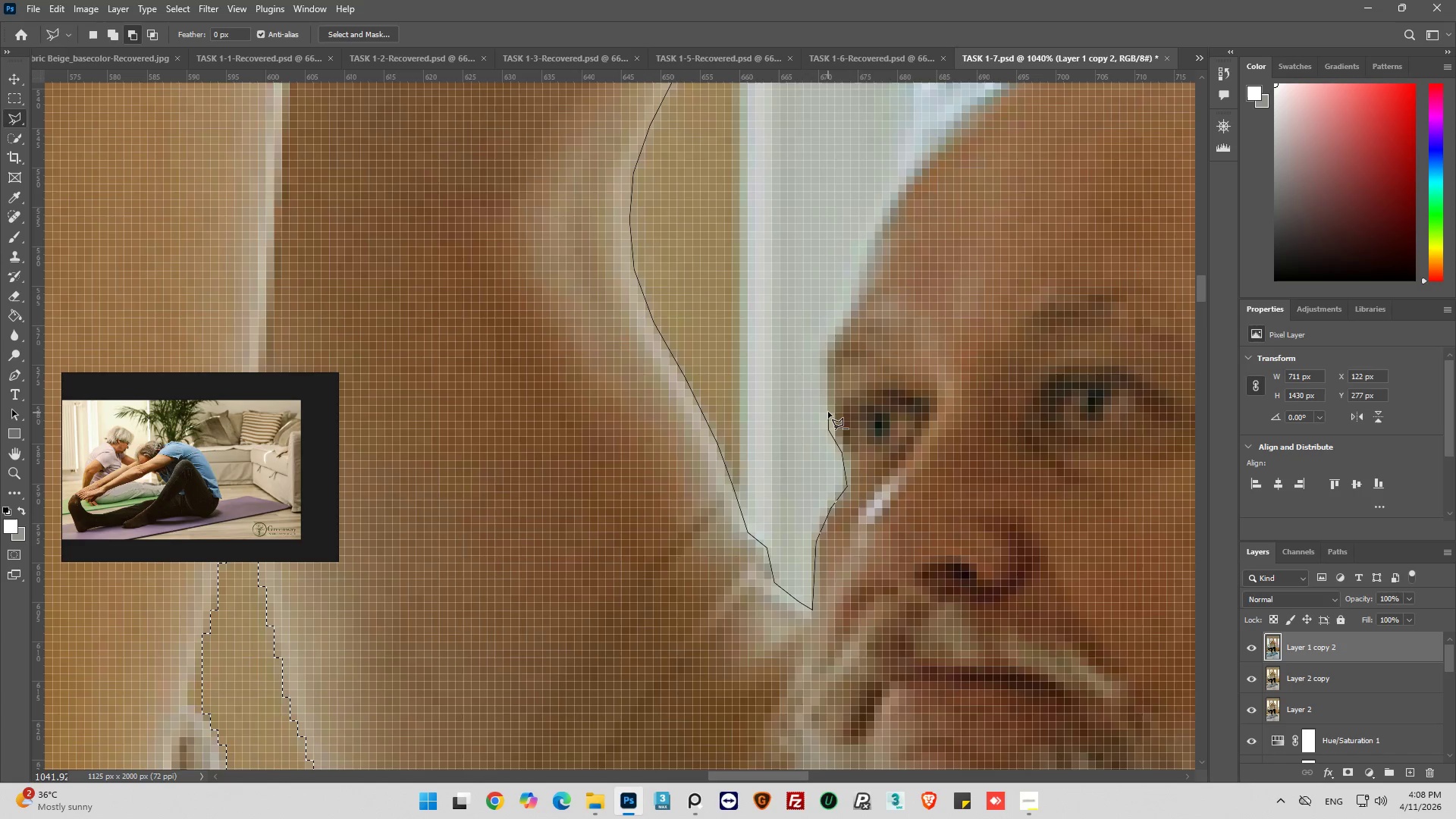 
left_click_drag(start_coordinate=[828, 406], to_coordinate=[828, 402])
 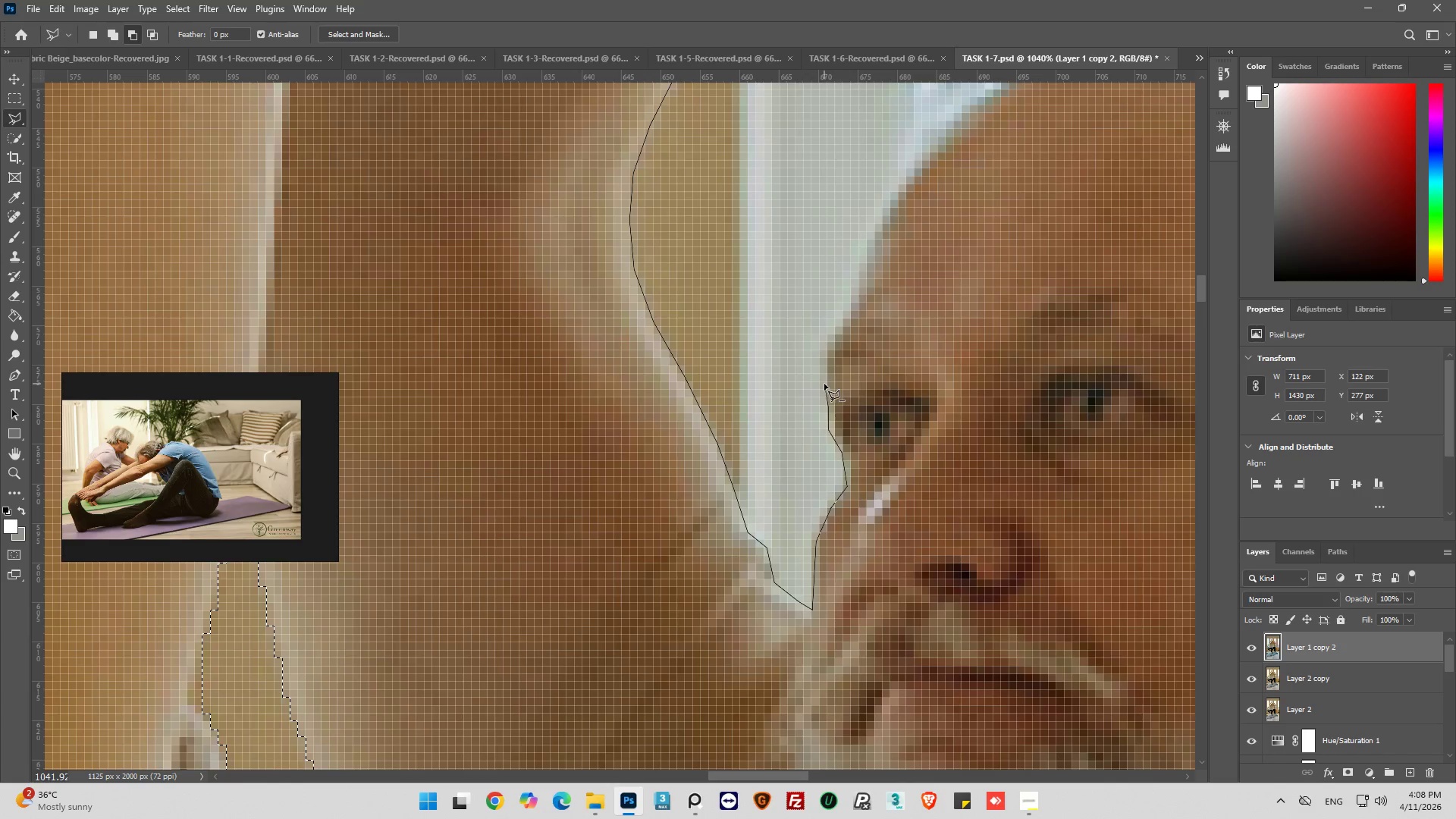 
left_click_drag(start_coordinate=[824, 381], to_coordinate=[821, 366])
 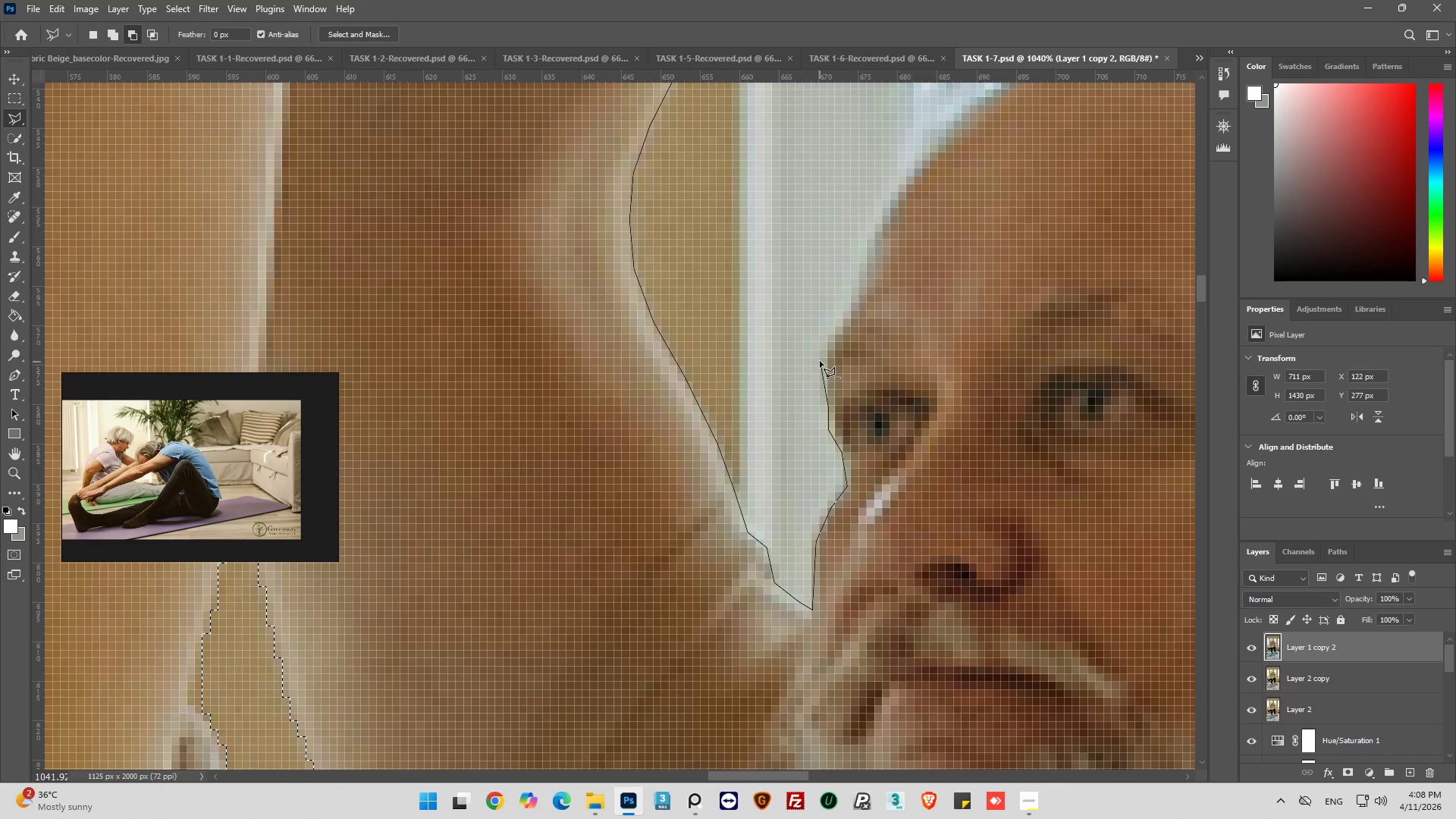 
left_click_drag(start_coordinate=[820, 359], to_coordinate=[821, 346])
 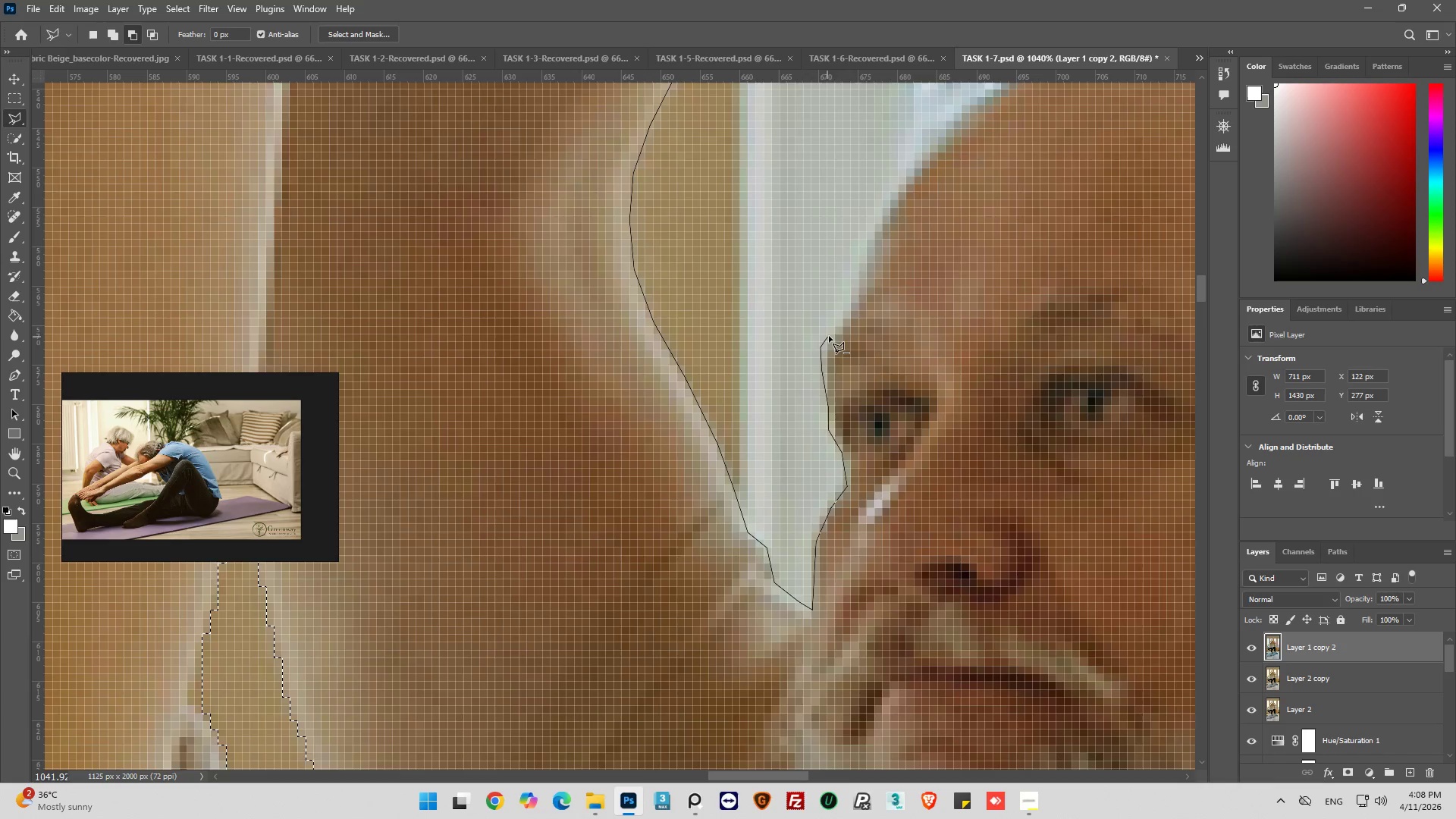 
left_click_drag(start_coordinate=[831, 329], to_coordinate=[834, 325])
 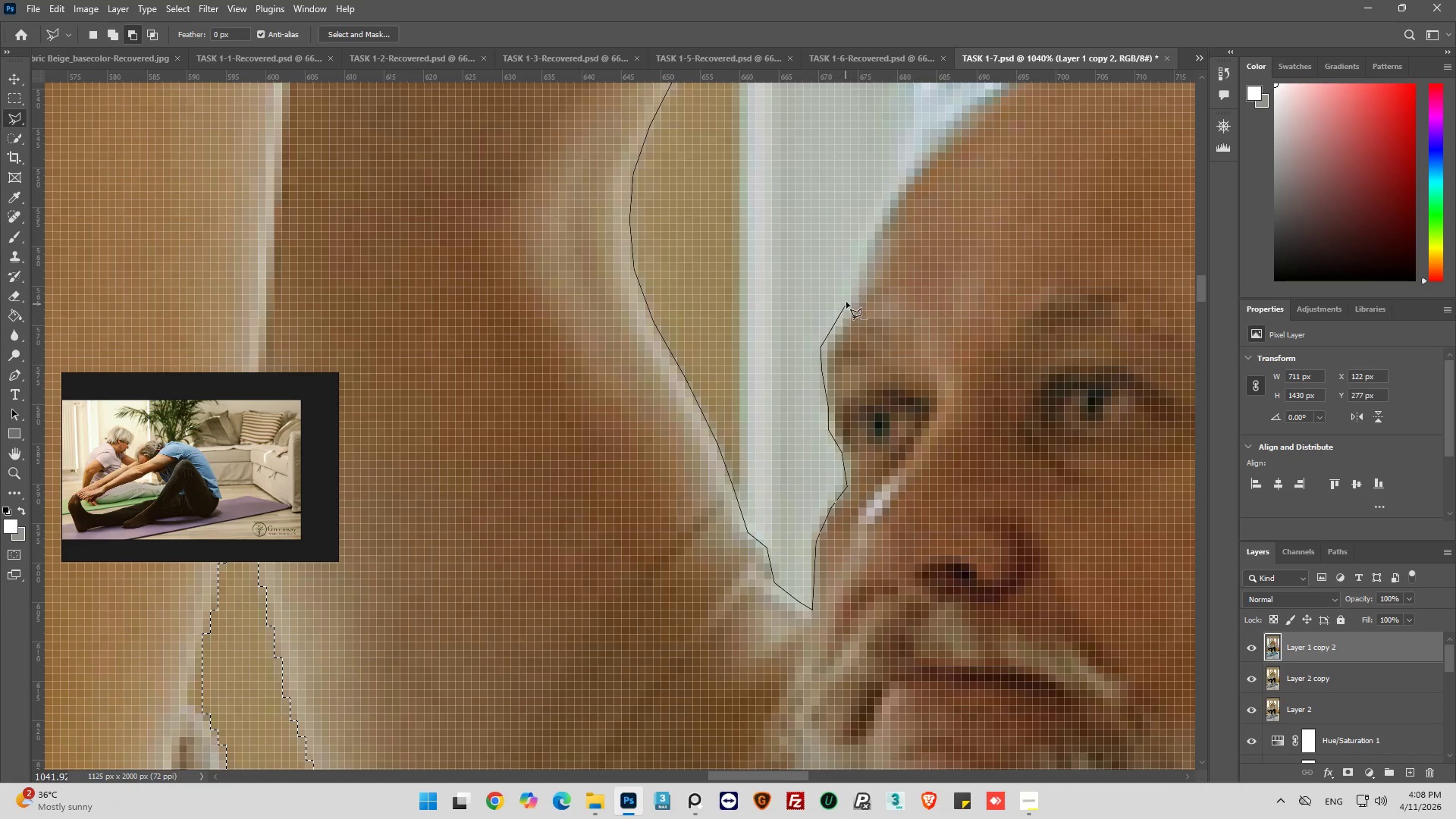 
left_click_drag(start_coordinate=[846, 302], to_coordinate=[848, 297])
 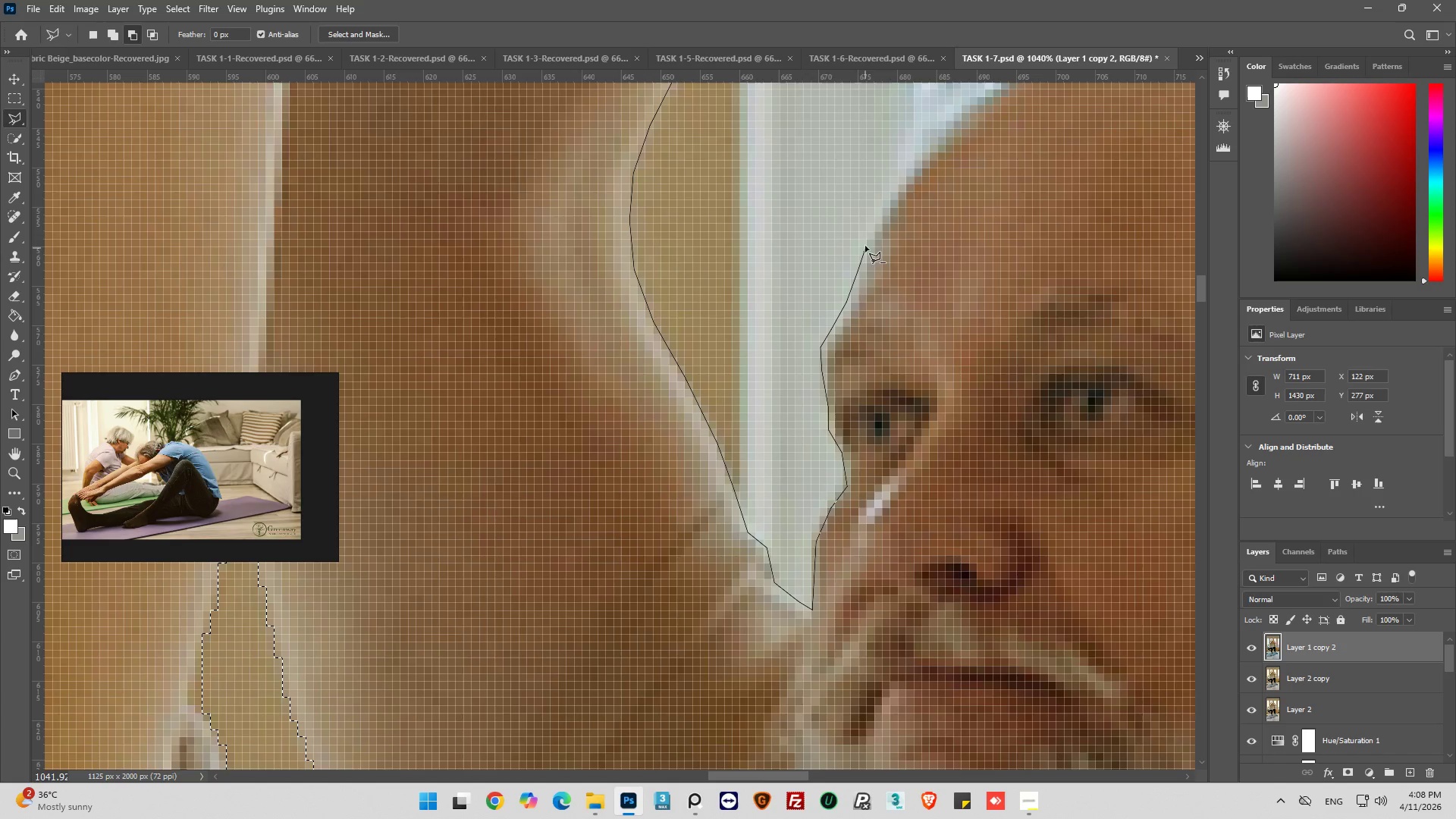 
left_click_drag(start_coordinate=[868, 237], to_coordinate=[876, 224])
 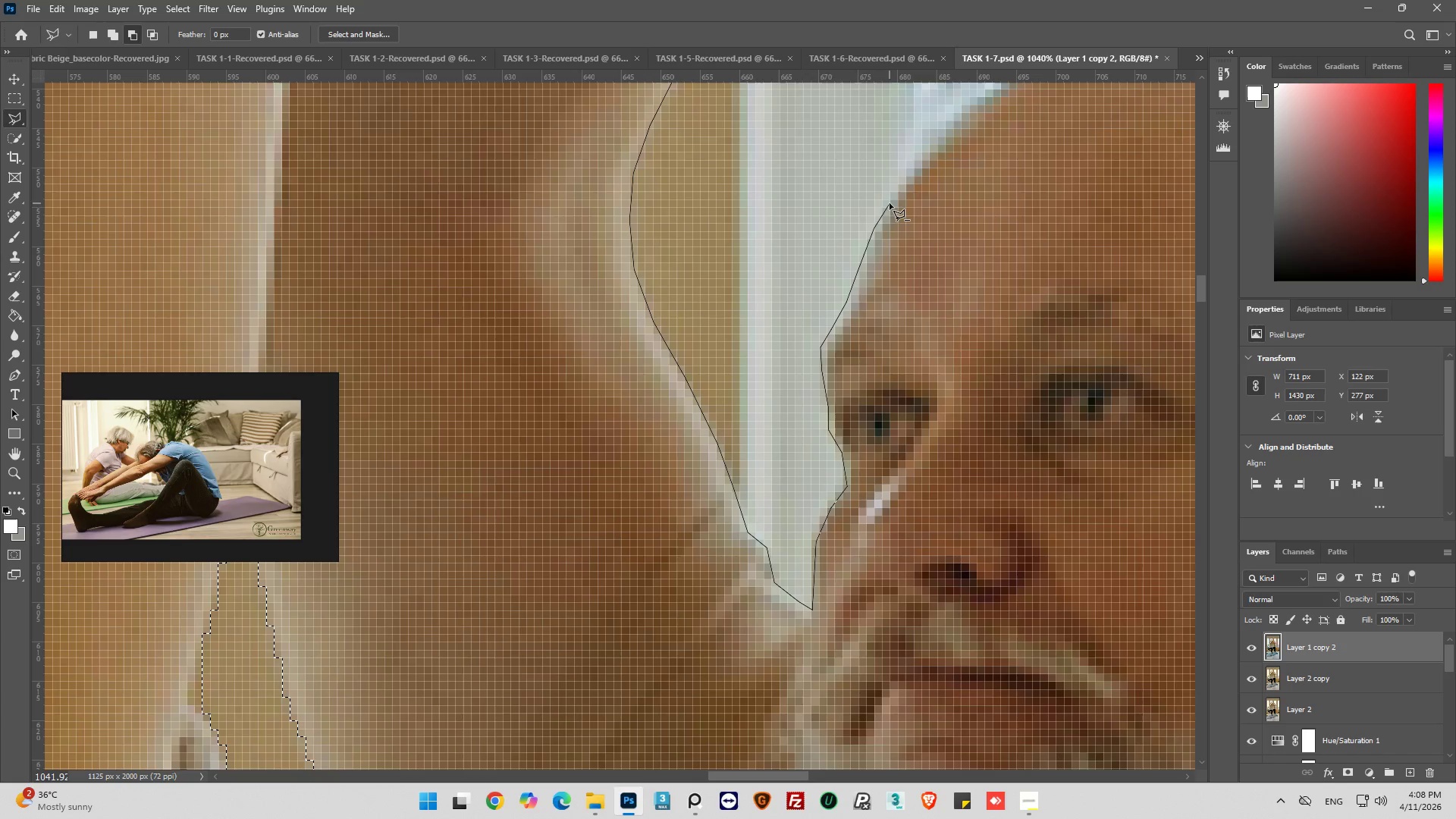 
left_click([890, 202])
 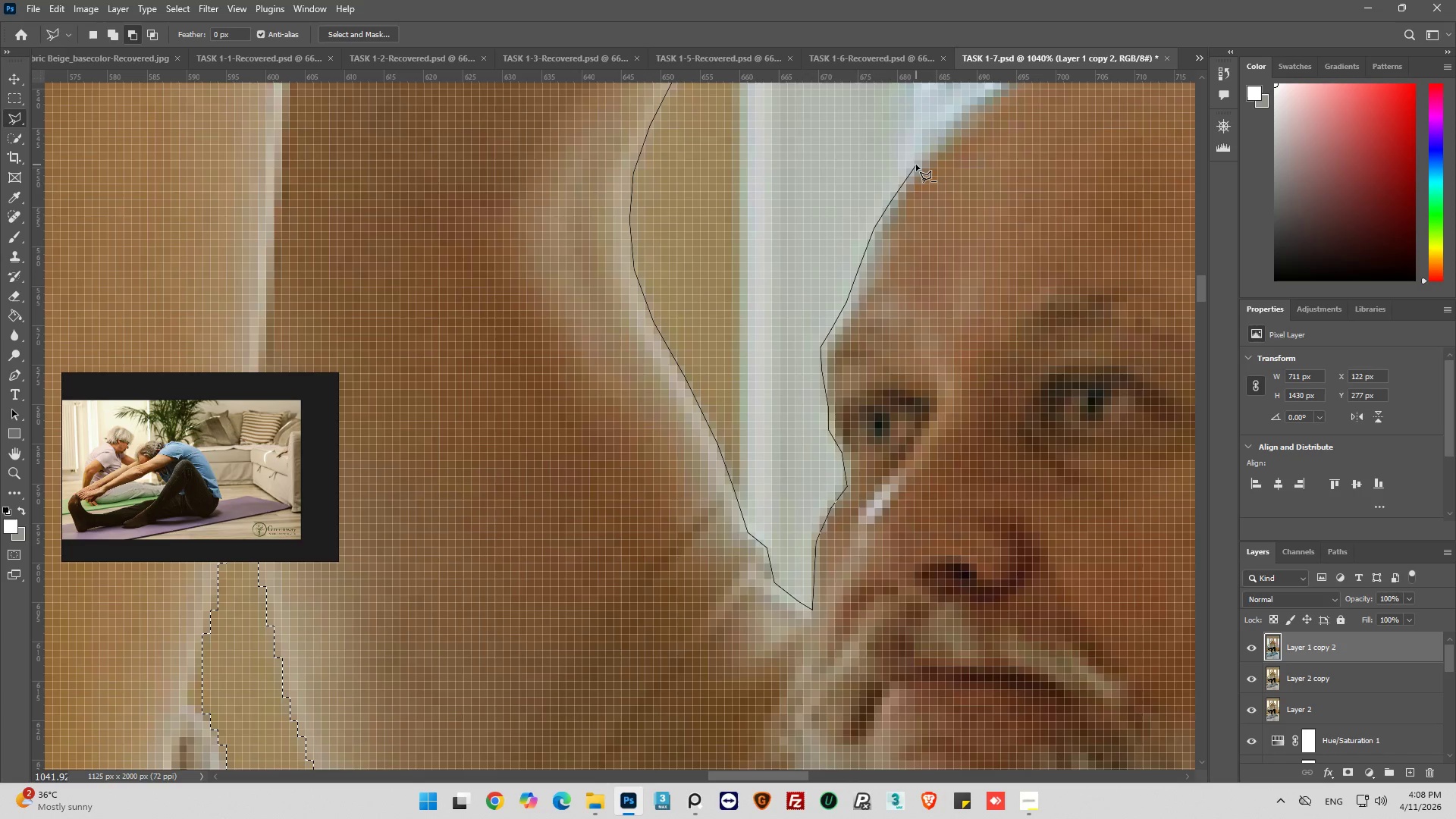 
left_click_drag(start_coordinate=[916, 165], to_coordinate=[920, 157])
 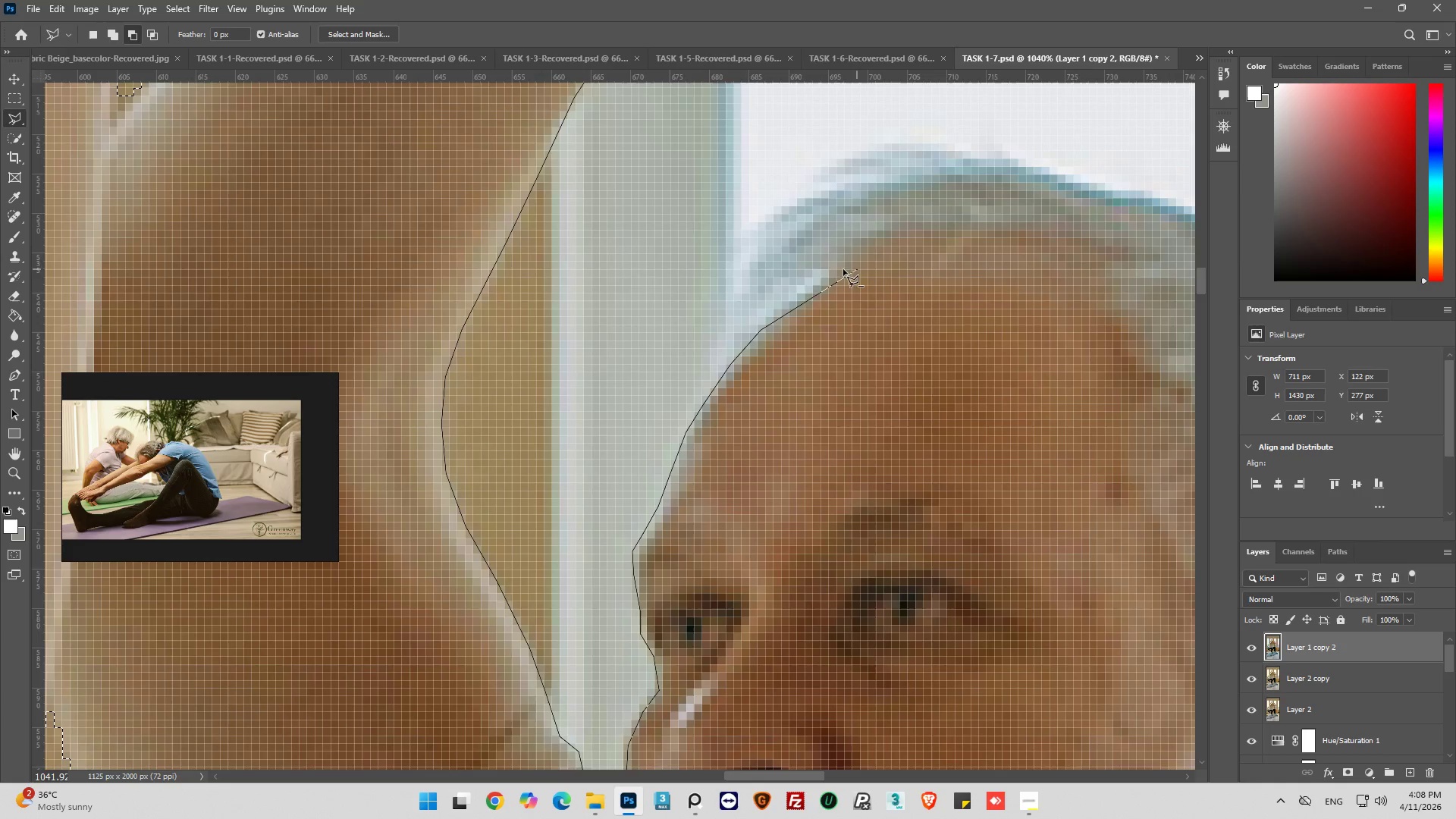 
left_click_drag(start_coordinate=[751, 318], to_coordinate=[755, 305])
 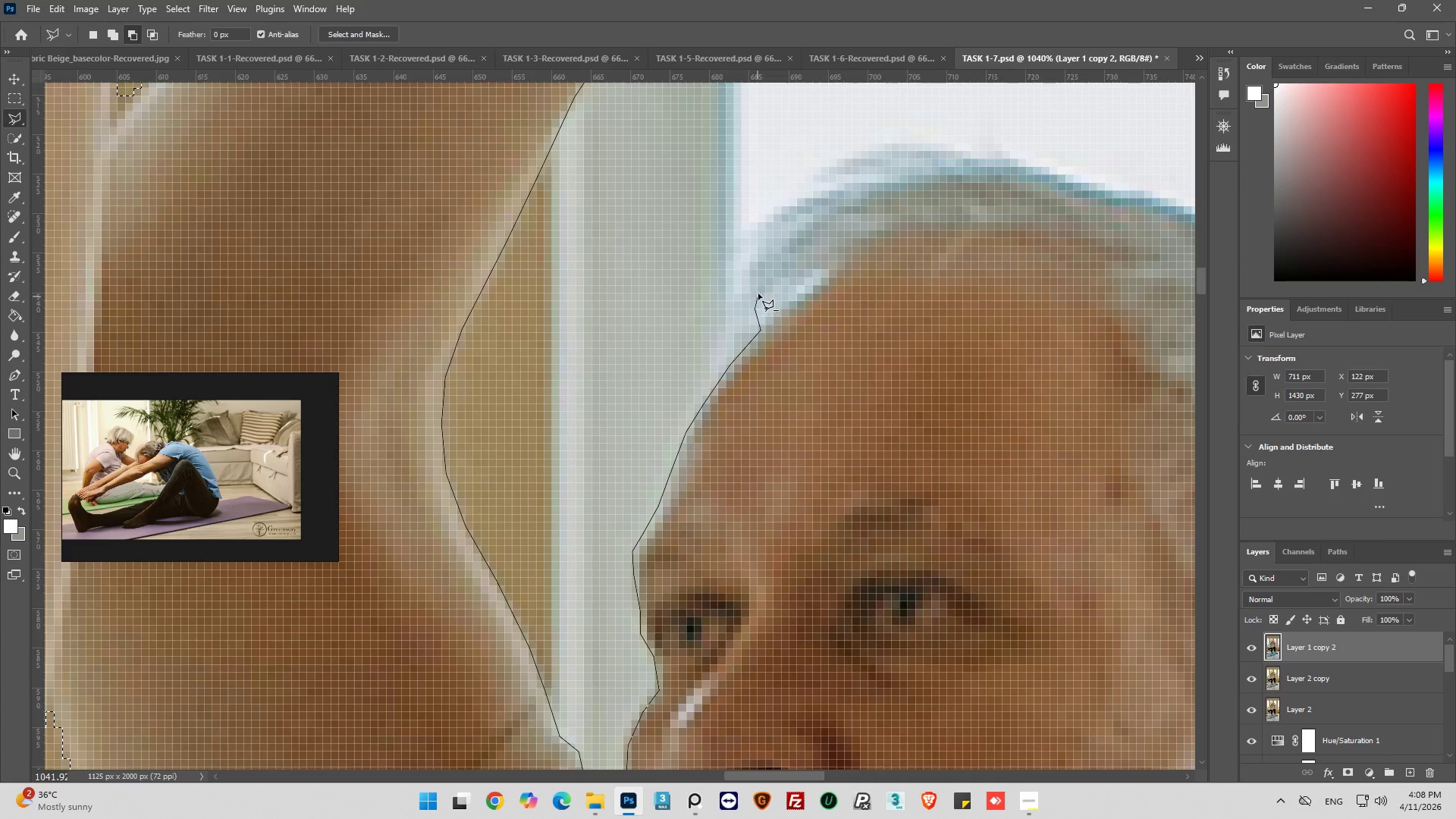 
left_click_drag(start_coordinate=[758, 293], to_coordinate=[760, 279])
 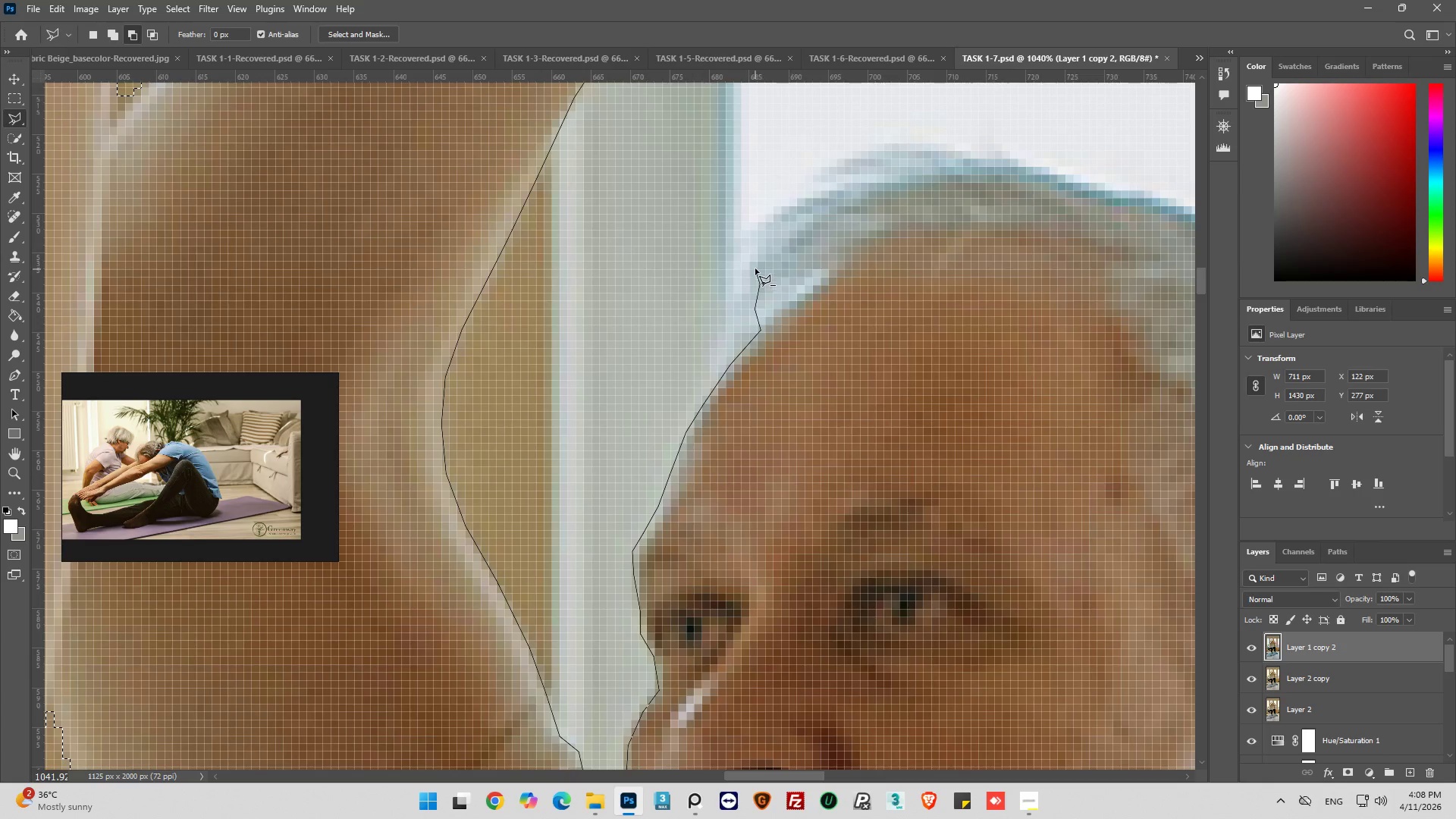 
left_click_drag(start_coordinate=[755, 265], to_coordinate=[761, 260])
 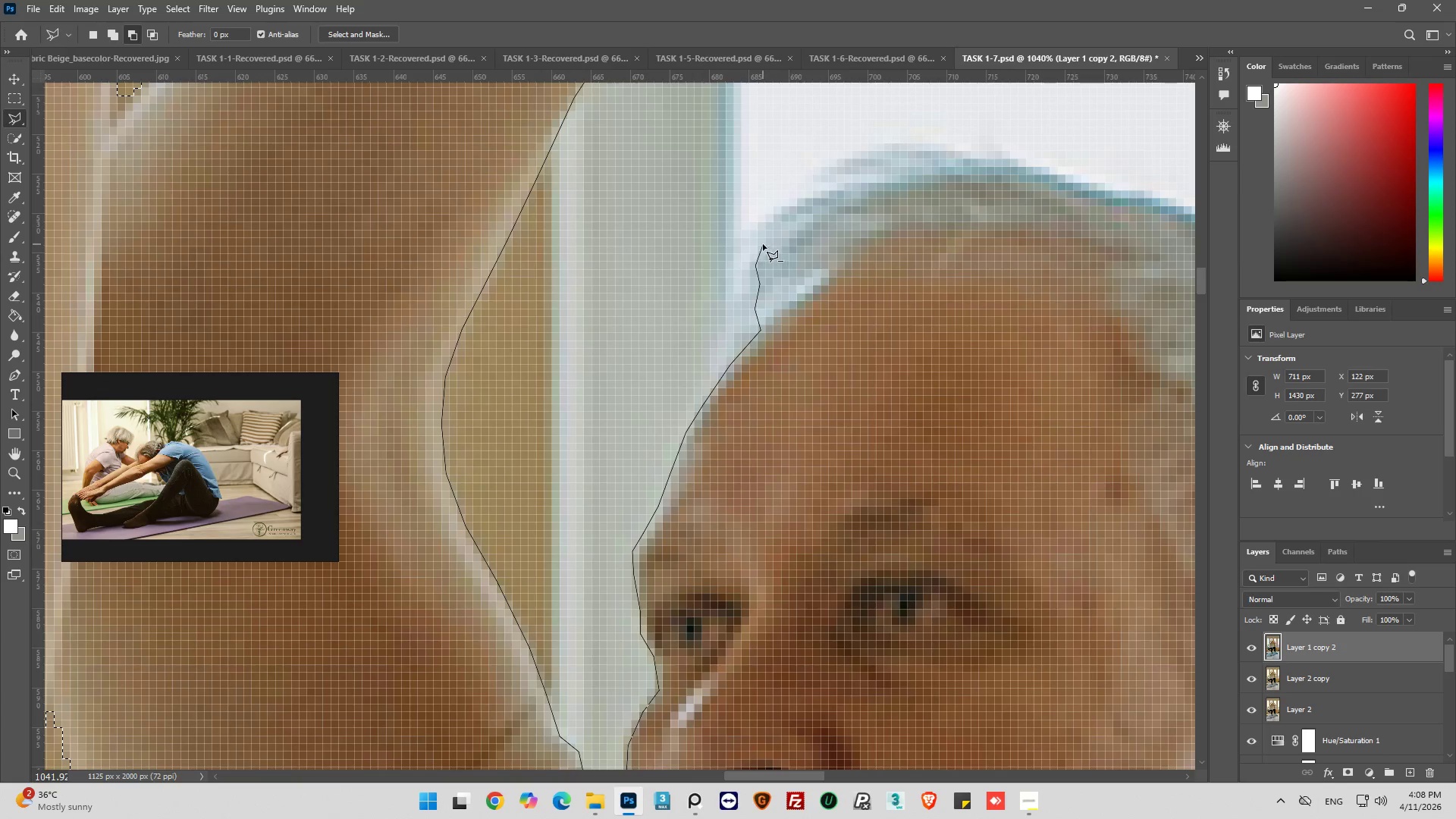 
left_click([762, 243])
 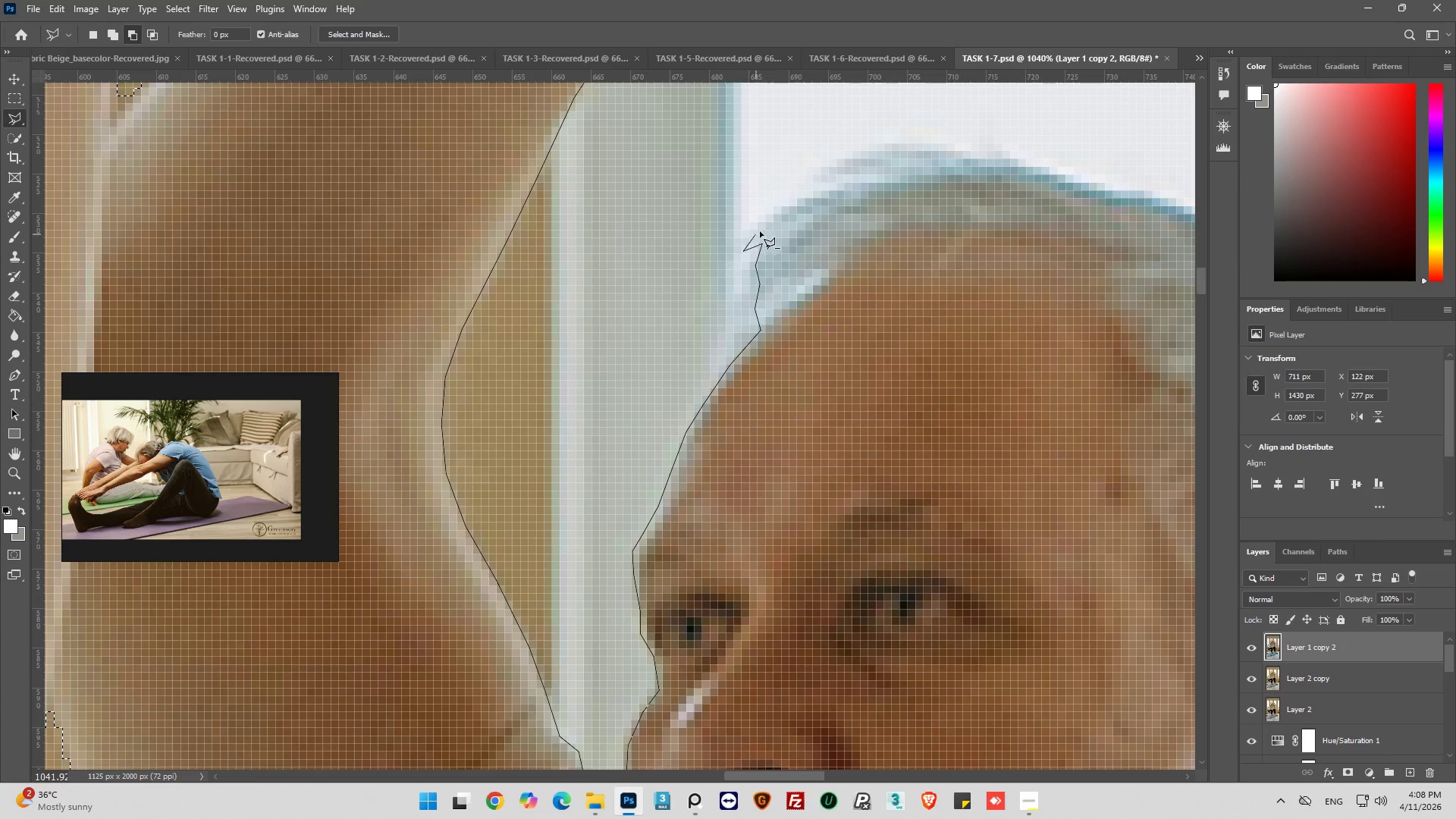 
left_click_drag(start_coordinate=[765, 221], to_coordinate=[770, 215])
 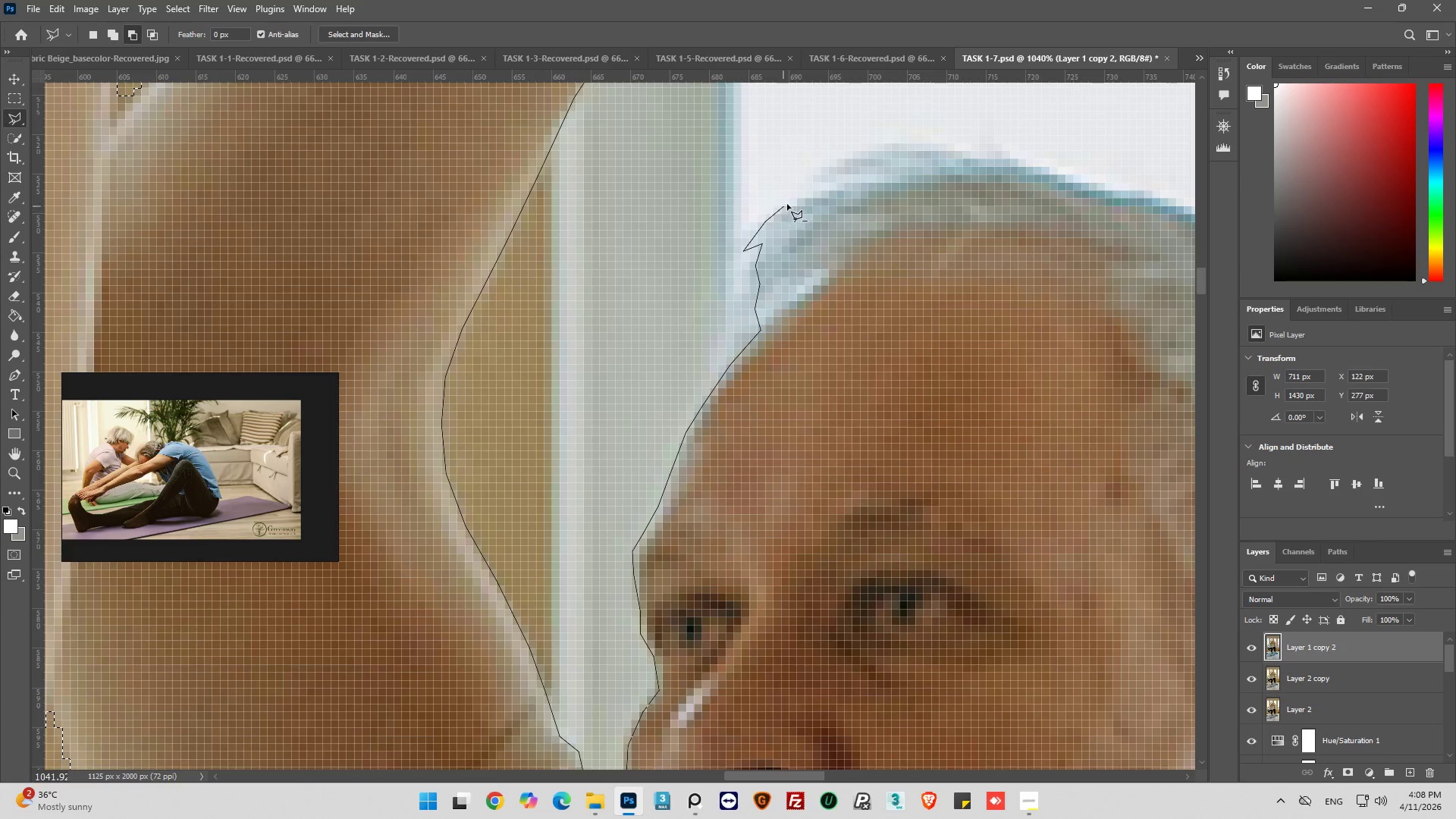 
left_click_drag(start_coordinate=[801, 202], to_coordinate=[814, 198])
 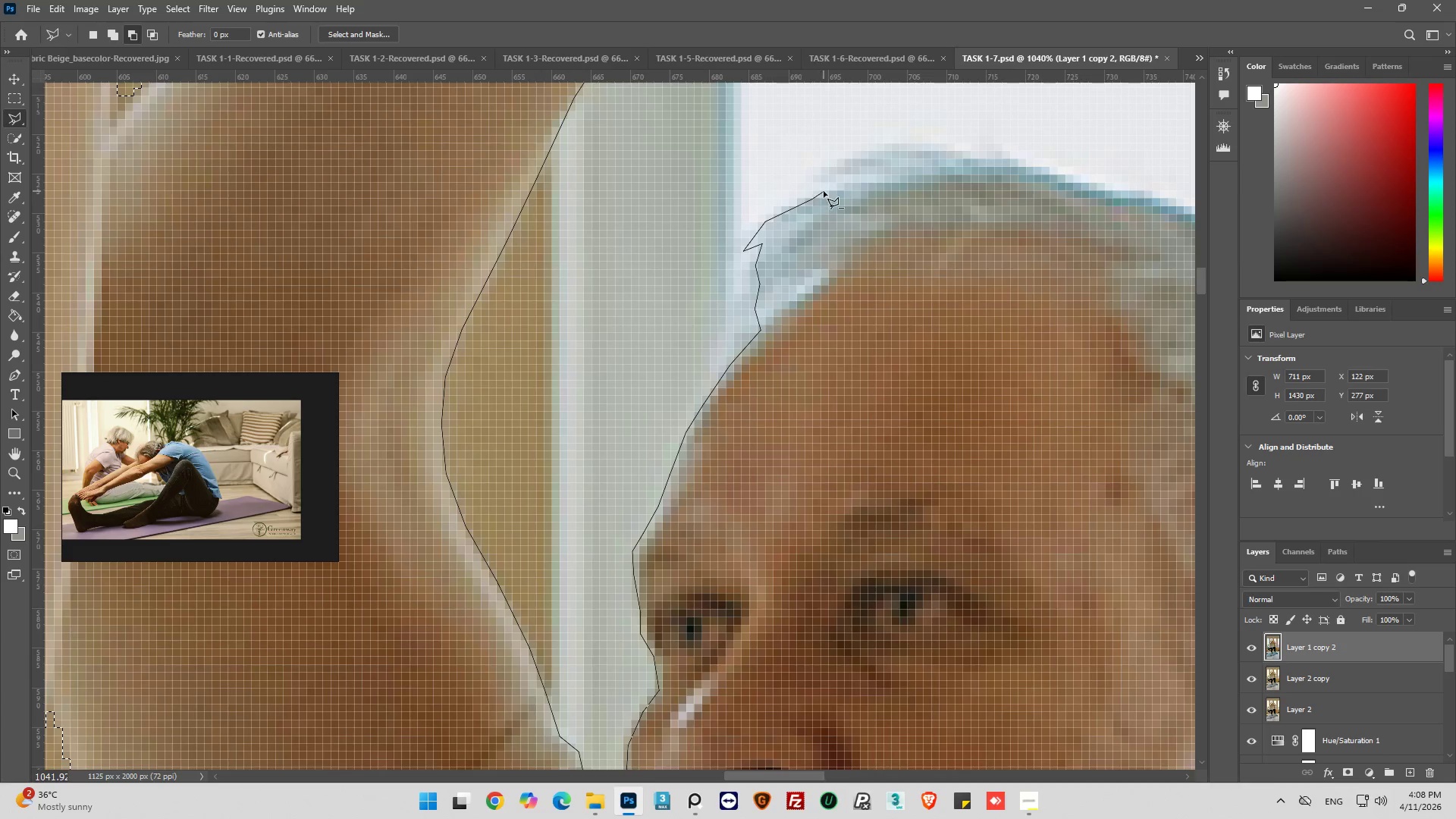 
left_click_drag(start_coordinate=[824, 191], to_coordinate=[833, 186])
 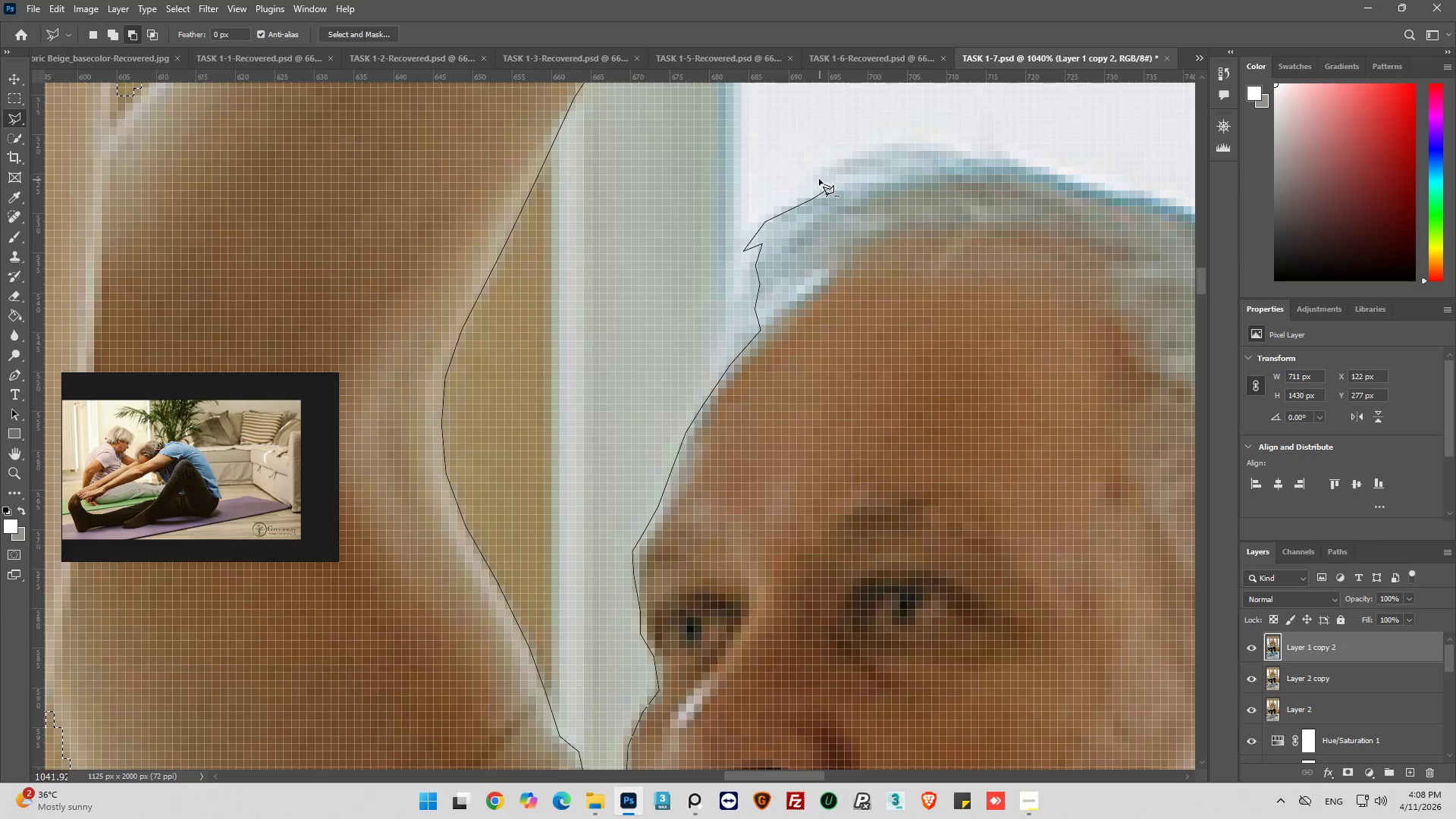 
left_click_drag(start_coordinate=[819, 179], to_coordinate=[827, 168])
 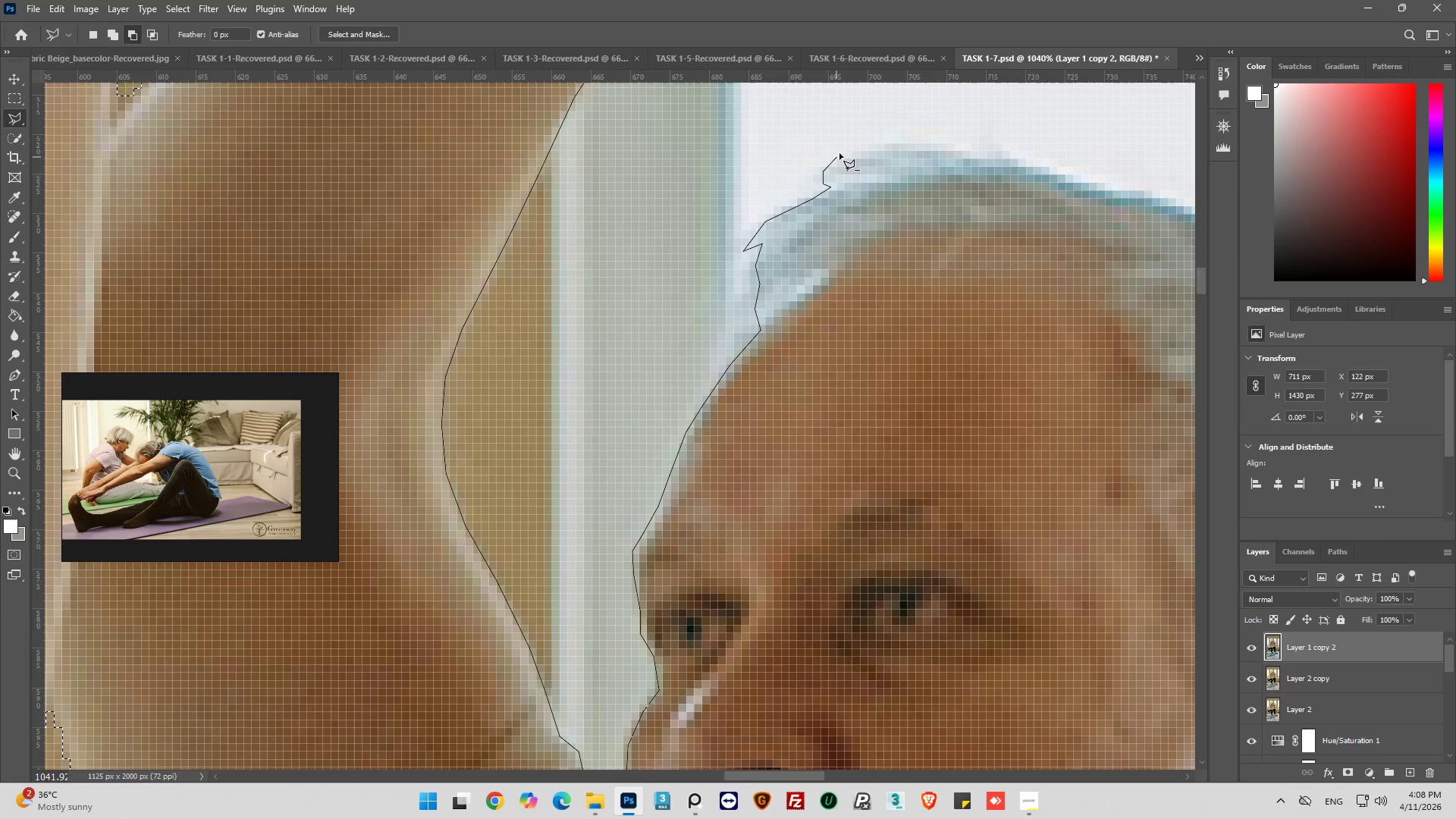 
triple_click([840, 152])
 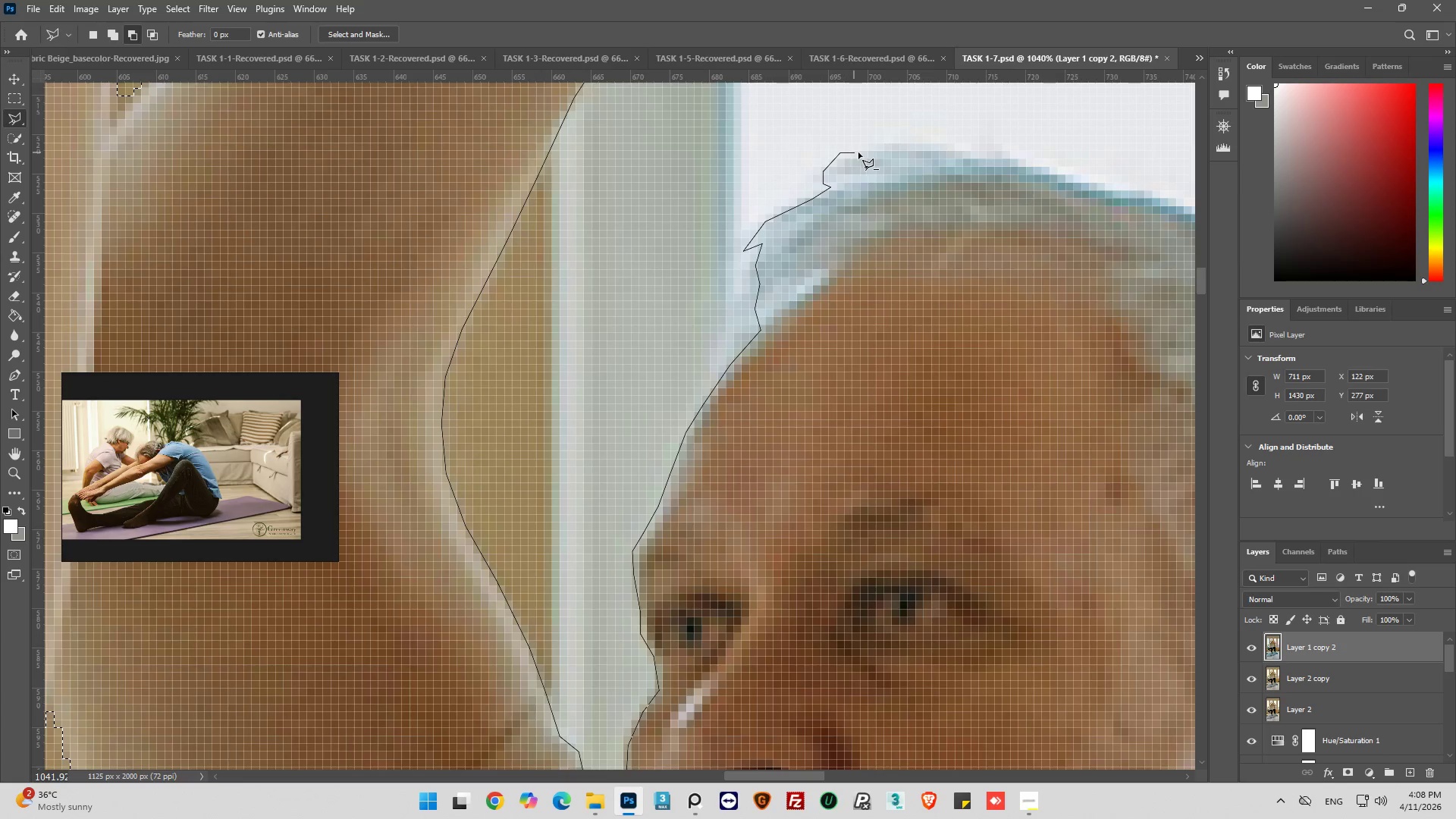 
left_click_drag(start_coordinate=[888, 149], to_coordinate=[899, 146])
 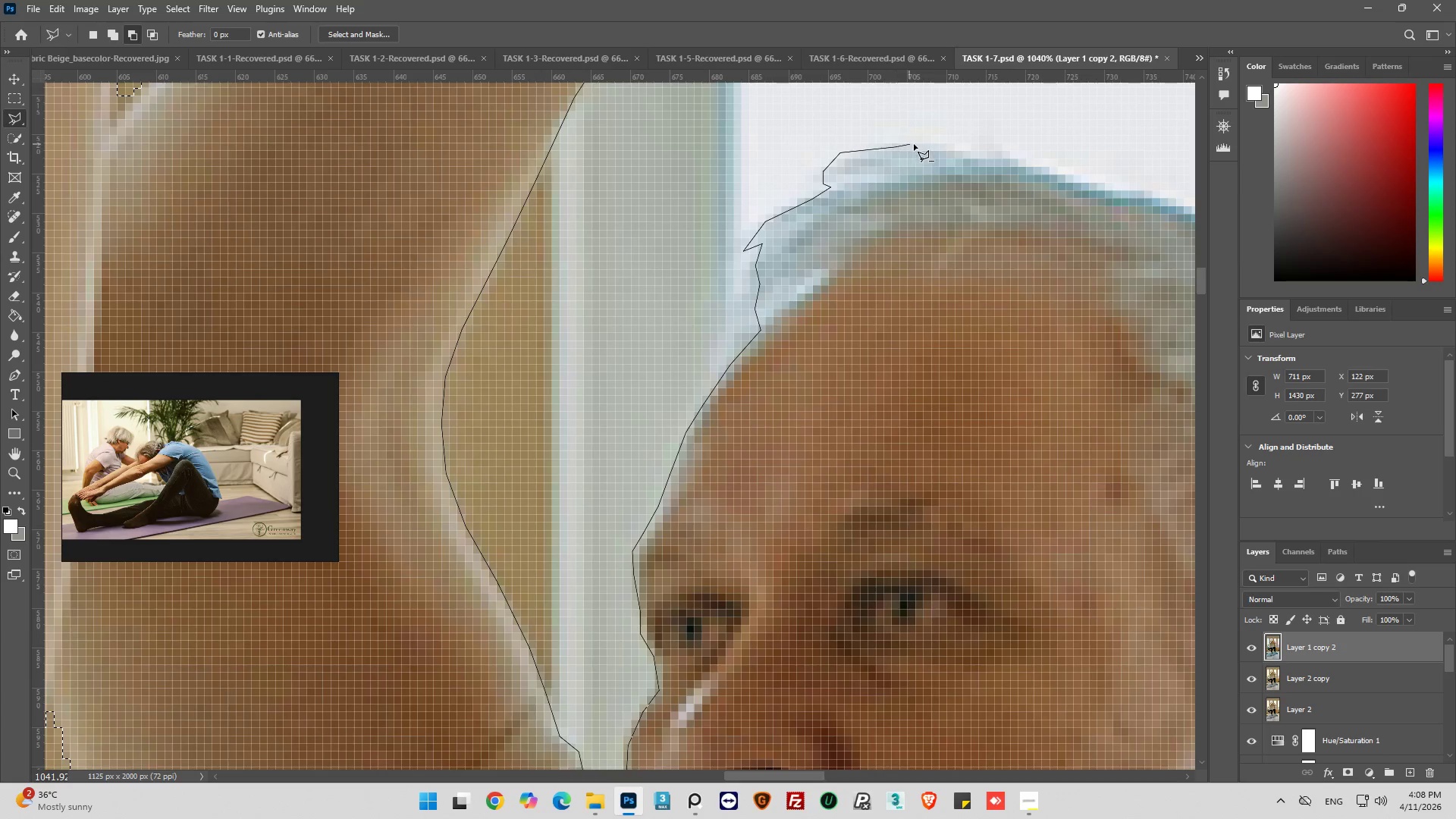 
left_click_drag(start_coordinate=[916, 144], to_coordinate=[936, 141])
 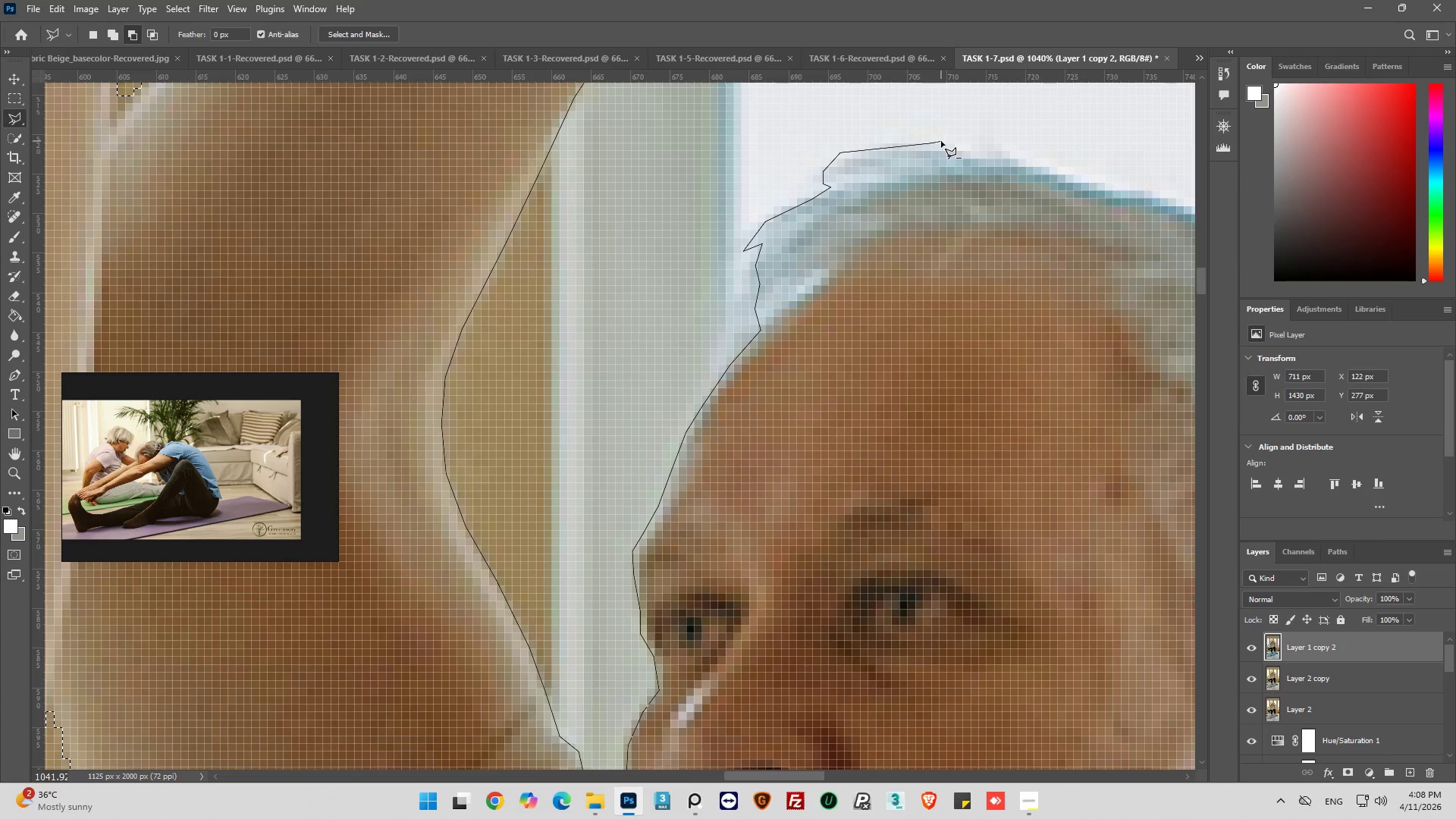 
left_click_drag(start_coordinate=[943, 141], to_coordinate=[965, 147])
 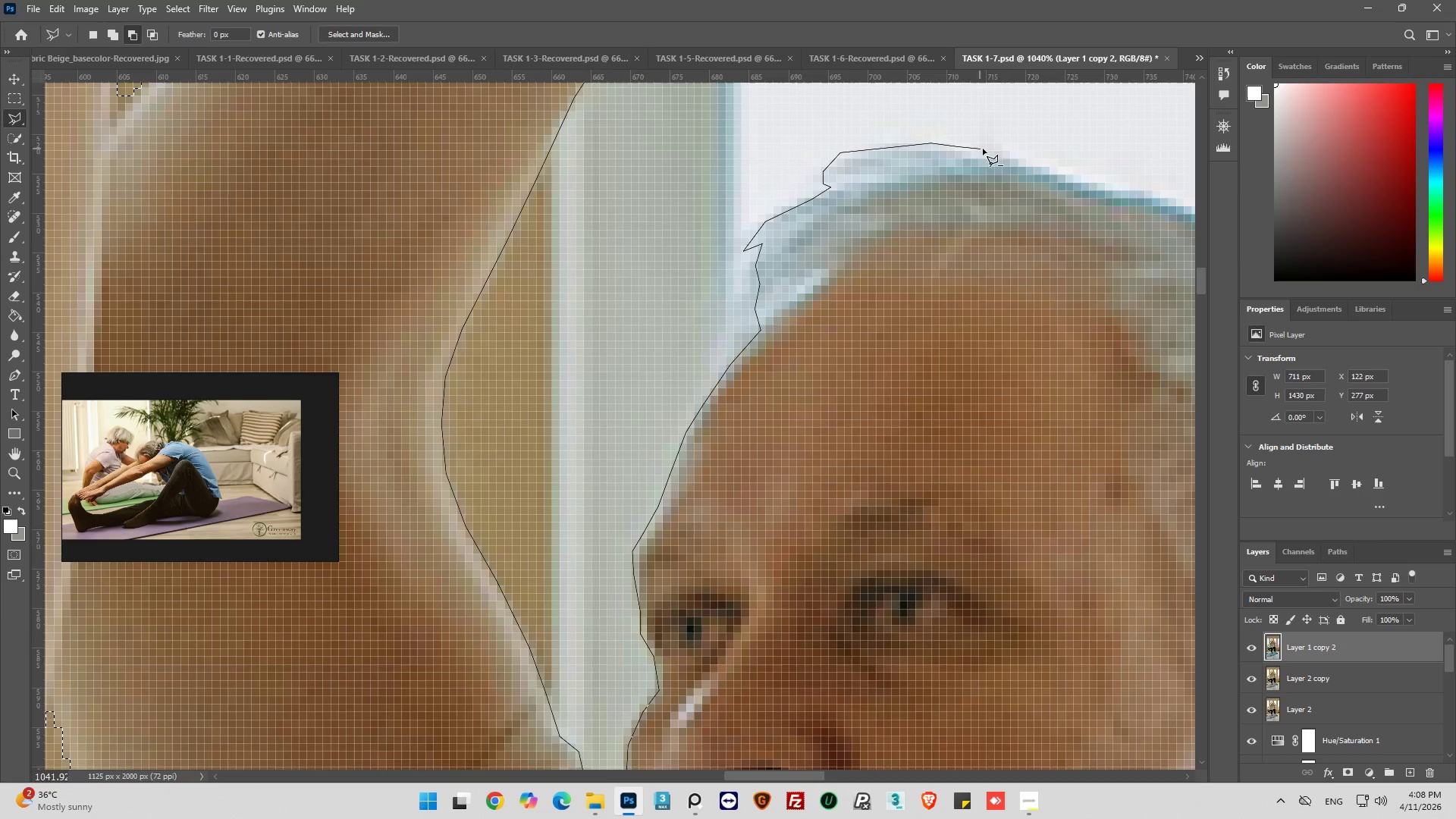 
left_click_drag(start_coordinate=[984, 150], to_coordinate=[1009, 157])
 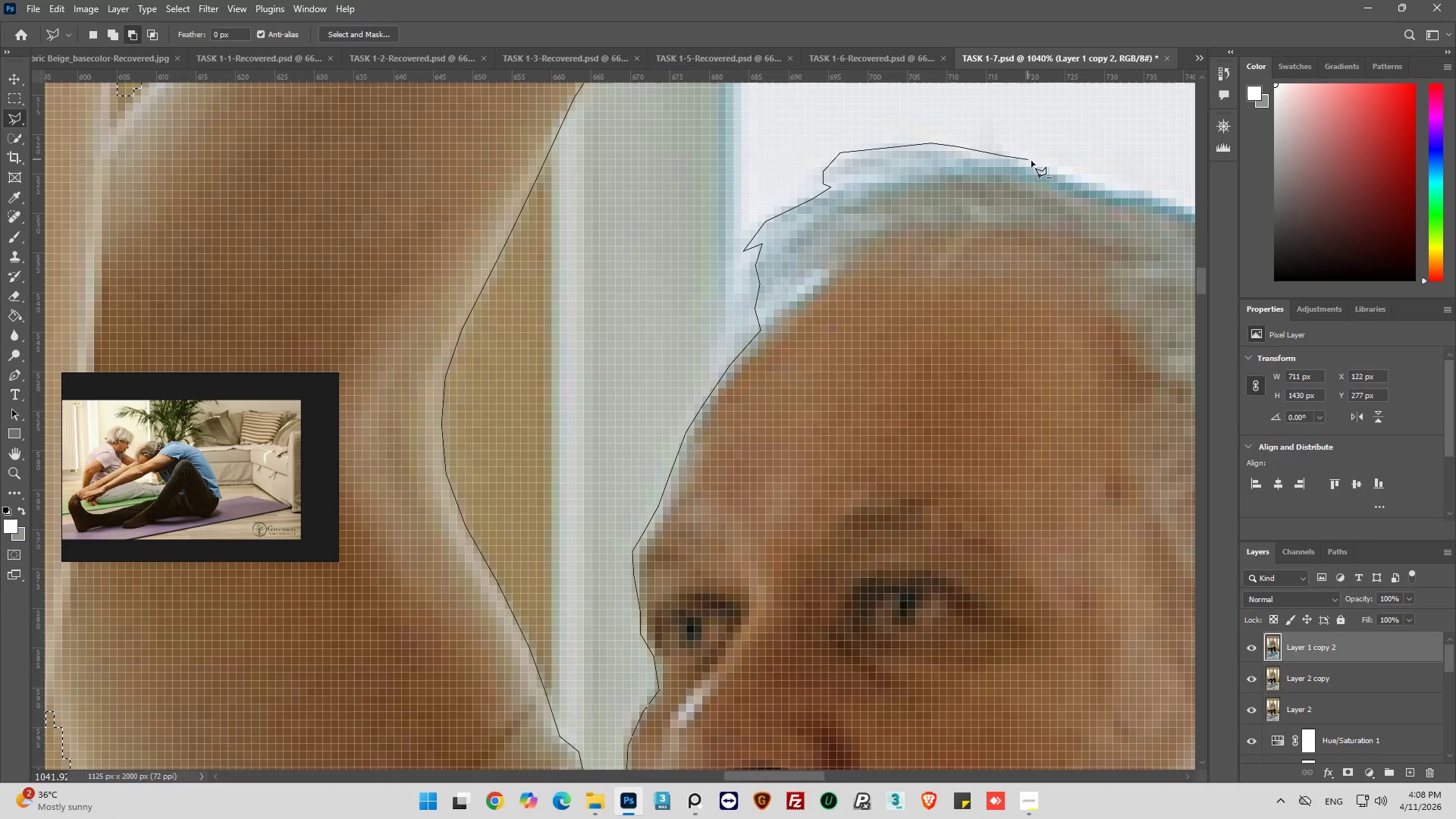 
left_click_drag(start_coordinate=[1032, 161], to_coordinate=[1046, 164])
 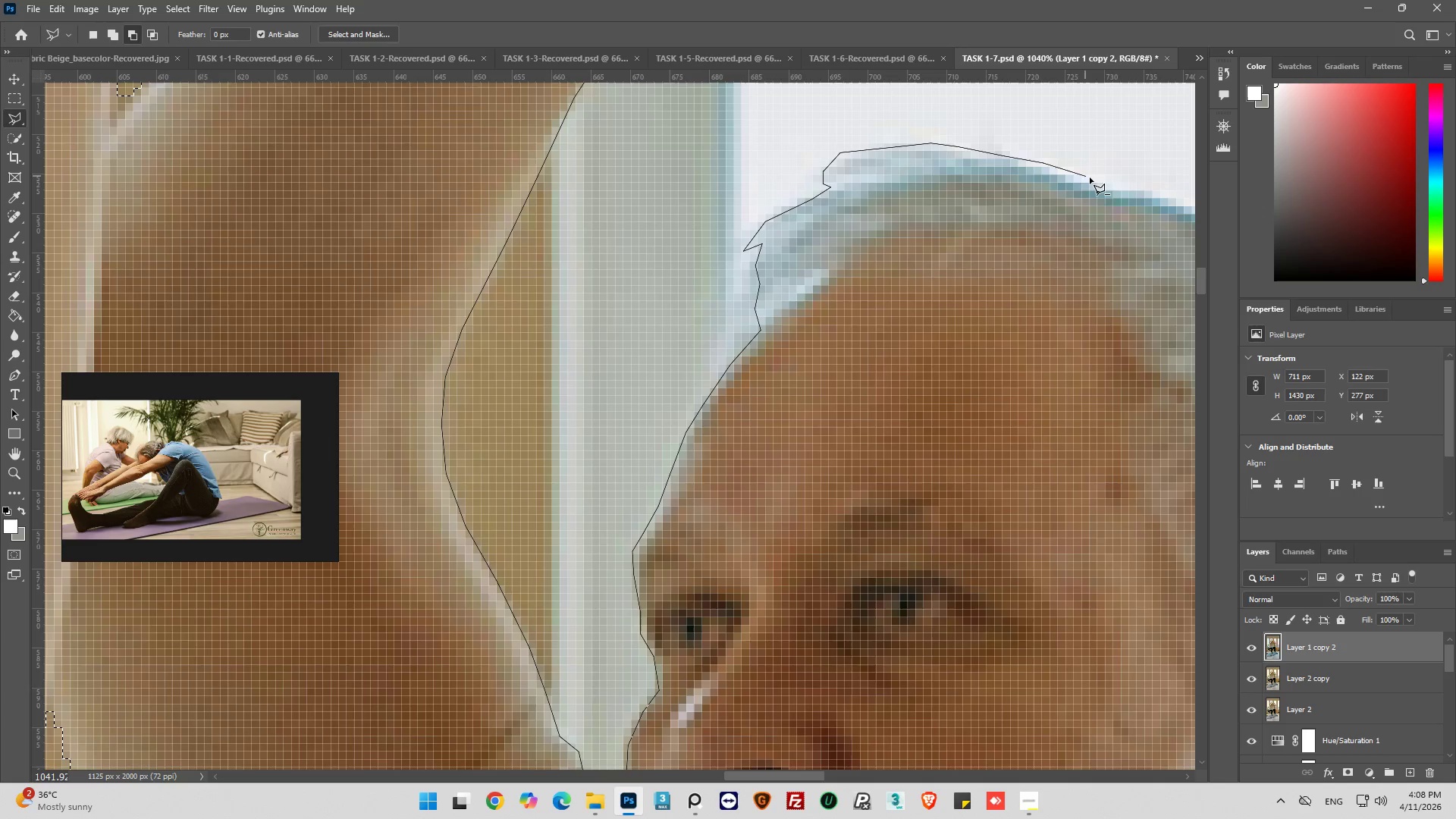 
left_click_drag(start_coordinate=[1096, 181], to_coordinate=[1103, 184])
 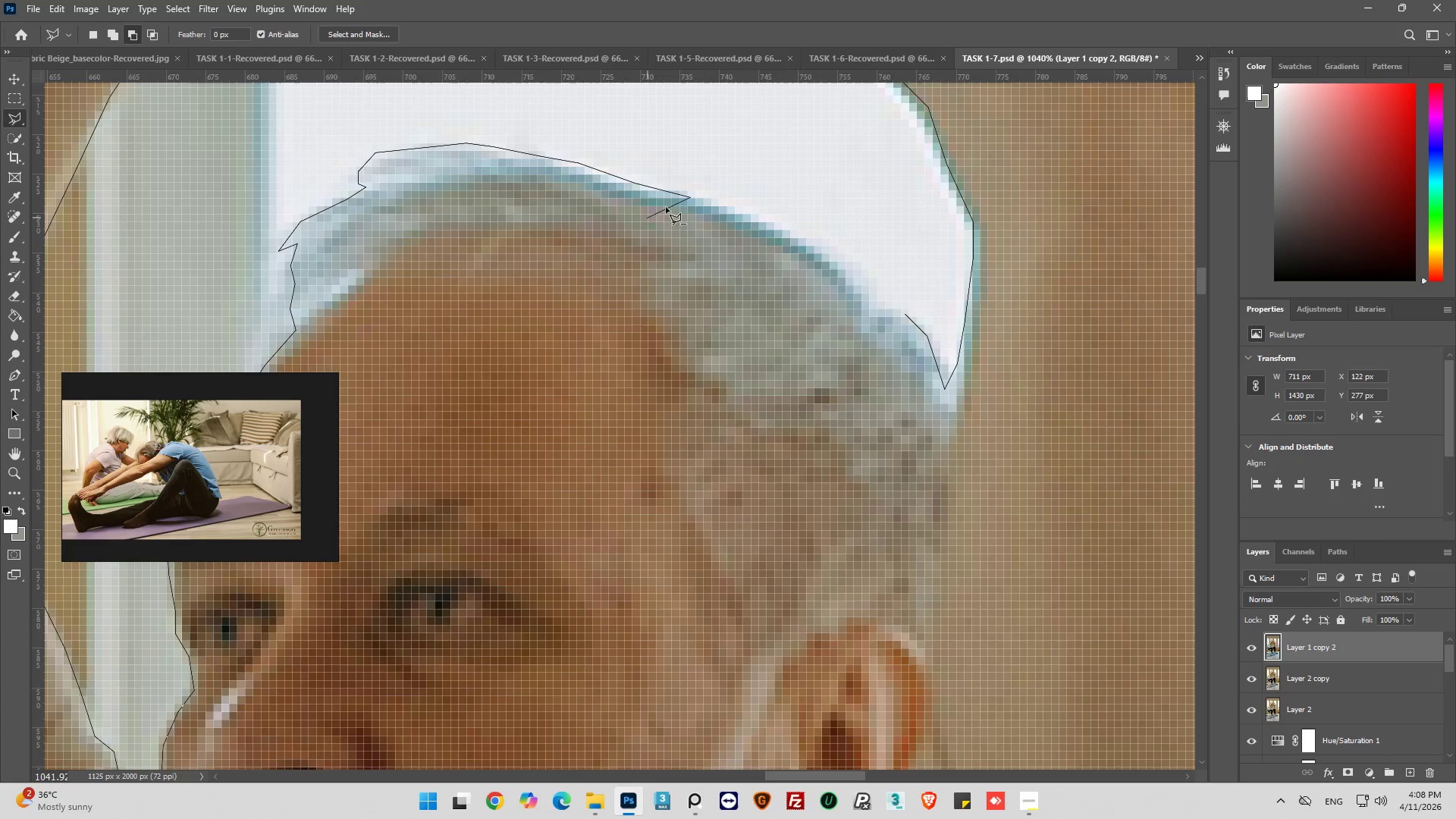 
left_click([717, 202])
 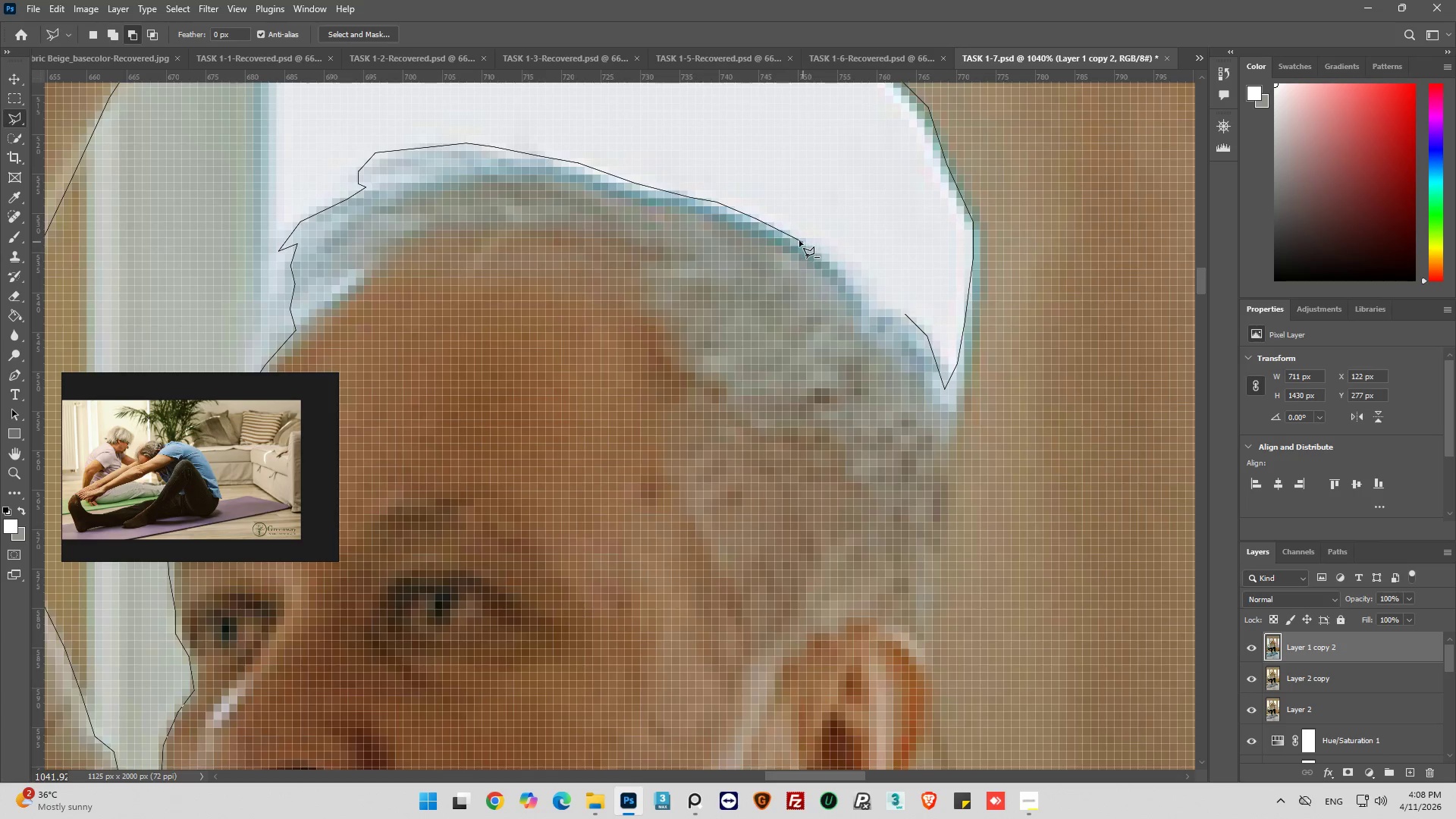 
left_click([799, 238])
 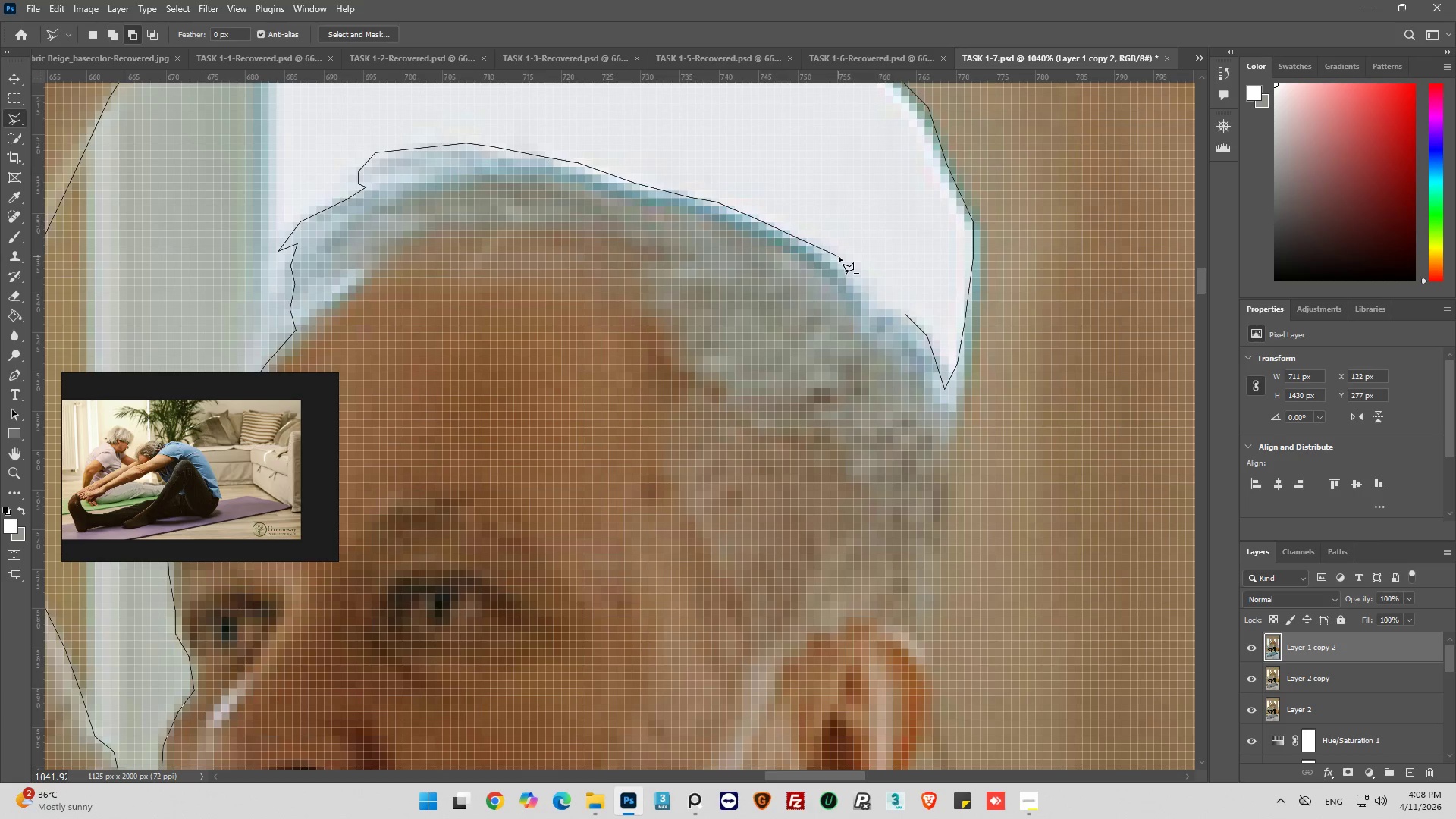 
left_click_drag(start_coordinate=[839, 256], to_coordinate=[848, 261])
 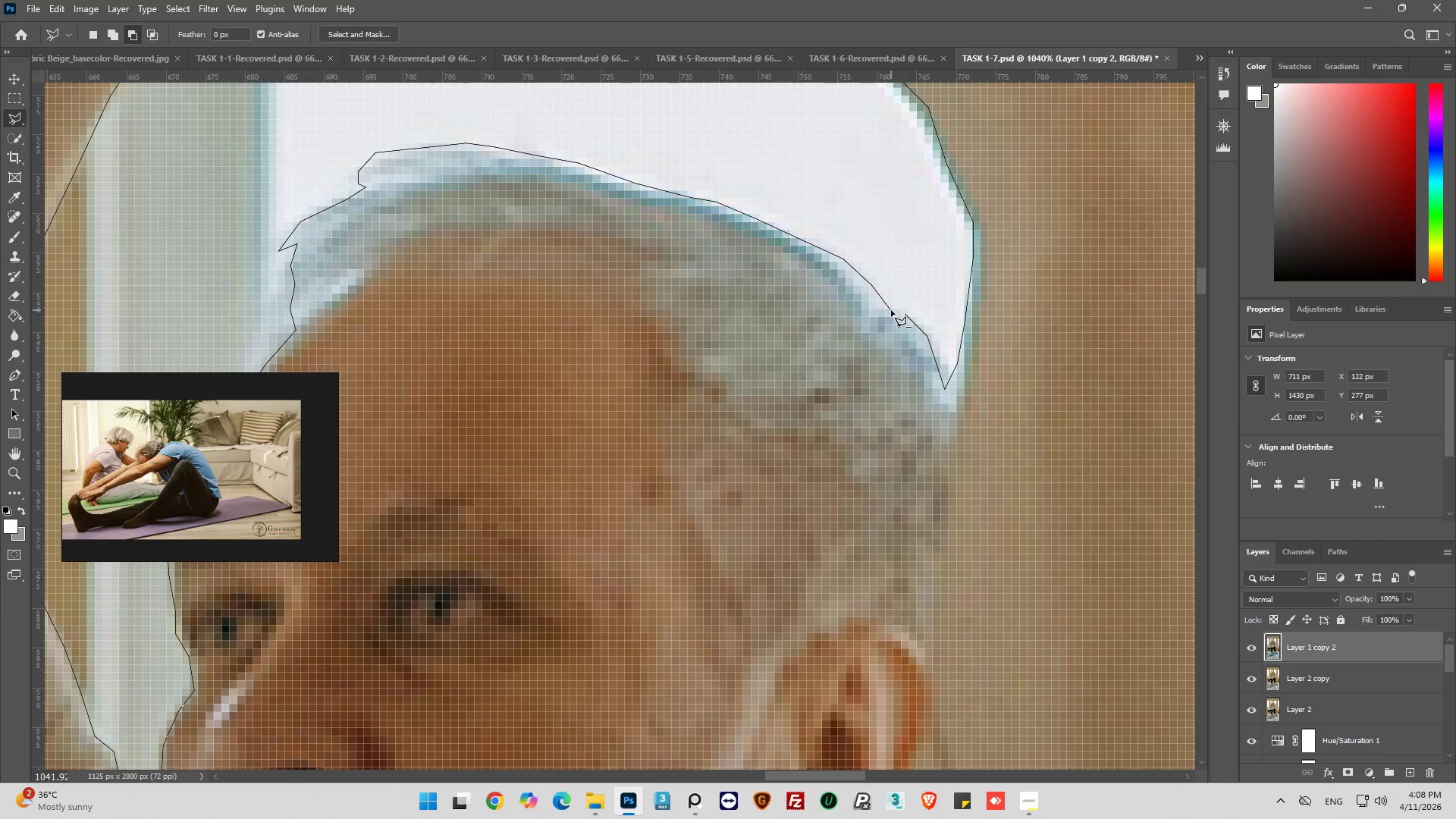 
left_click([891, 309])
 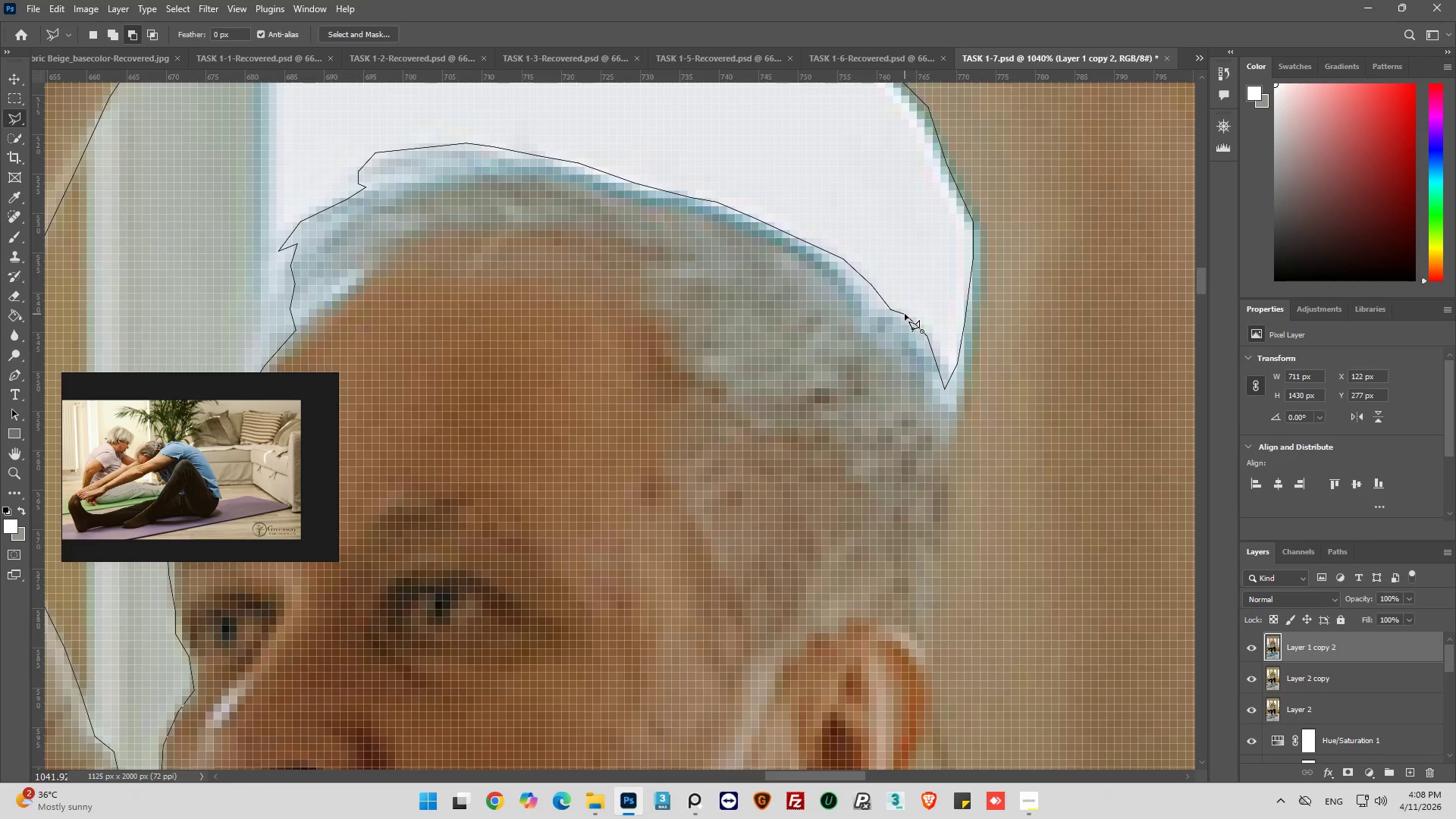 
left_click([905, 314])
 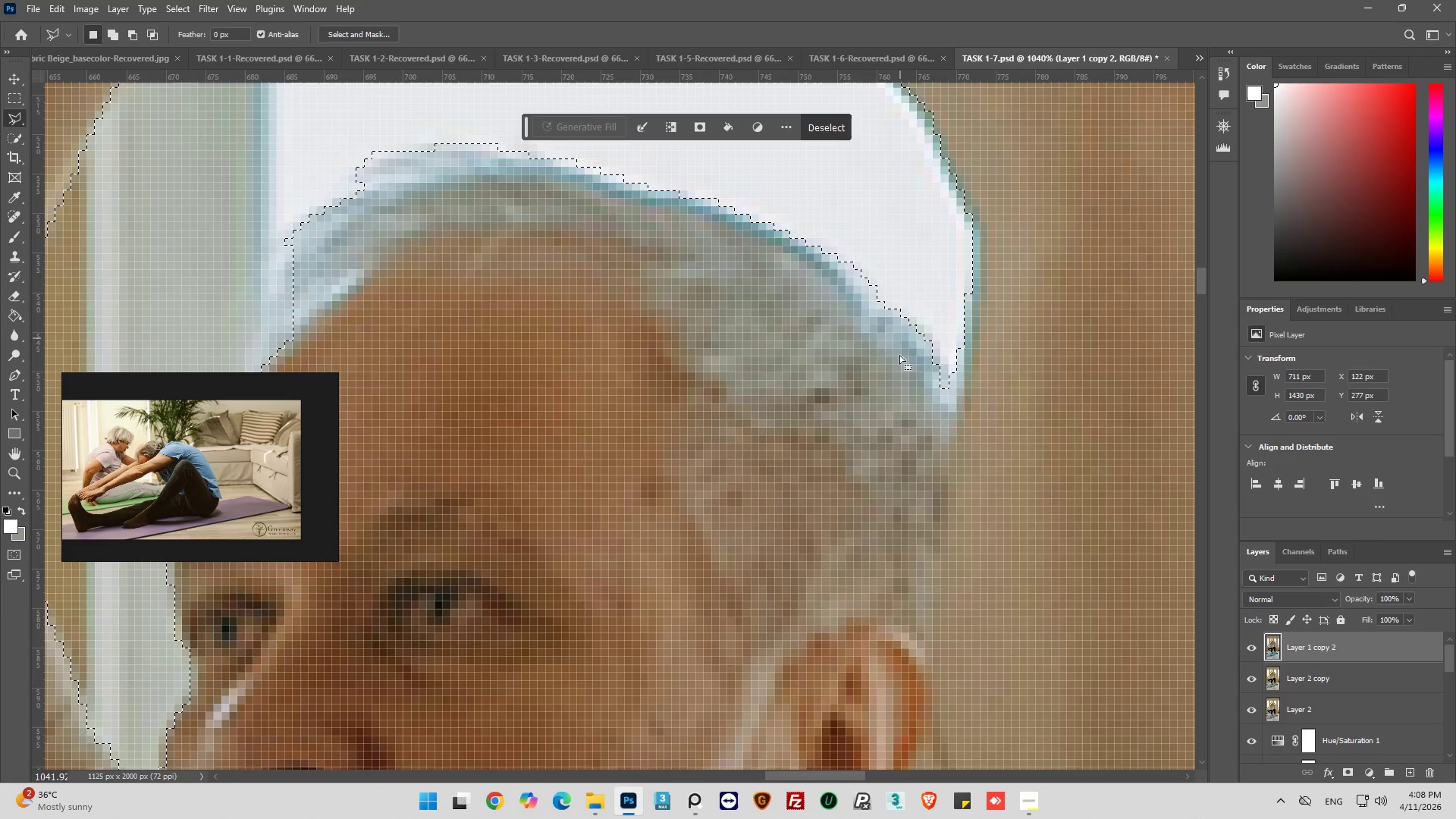 
hold_key(key=AltLeft, duration=0.67)
scroll: coordinate [905, 386], scroll_direction: down, amount: 14.0
 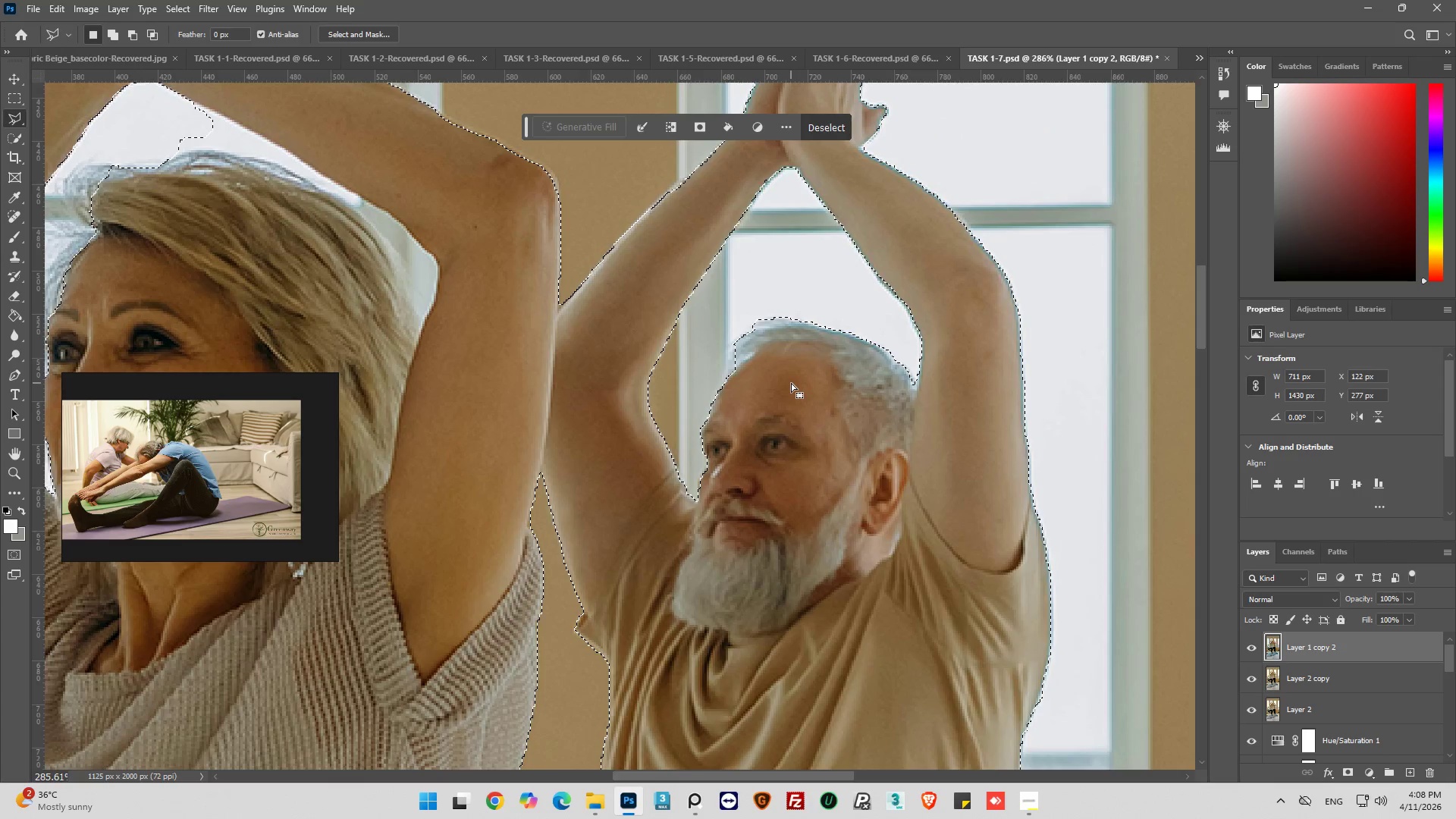 
wait(5.95)
 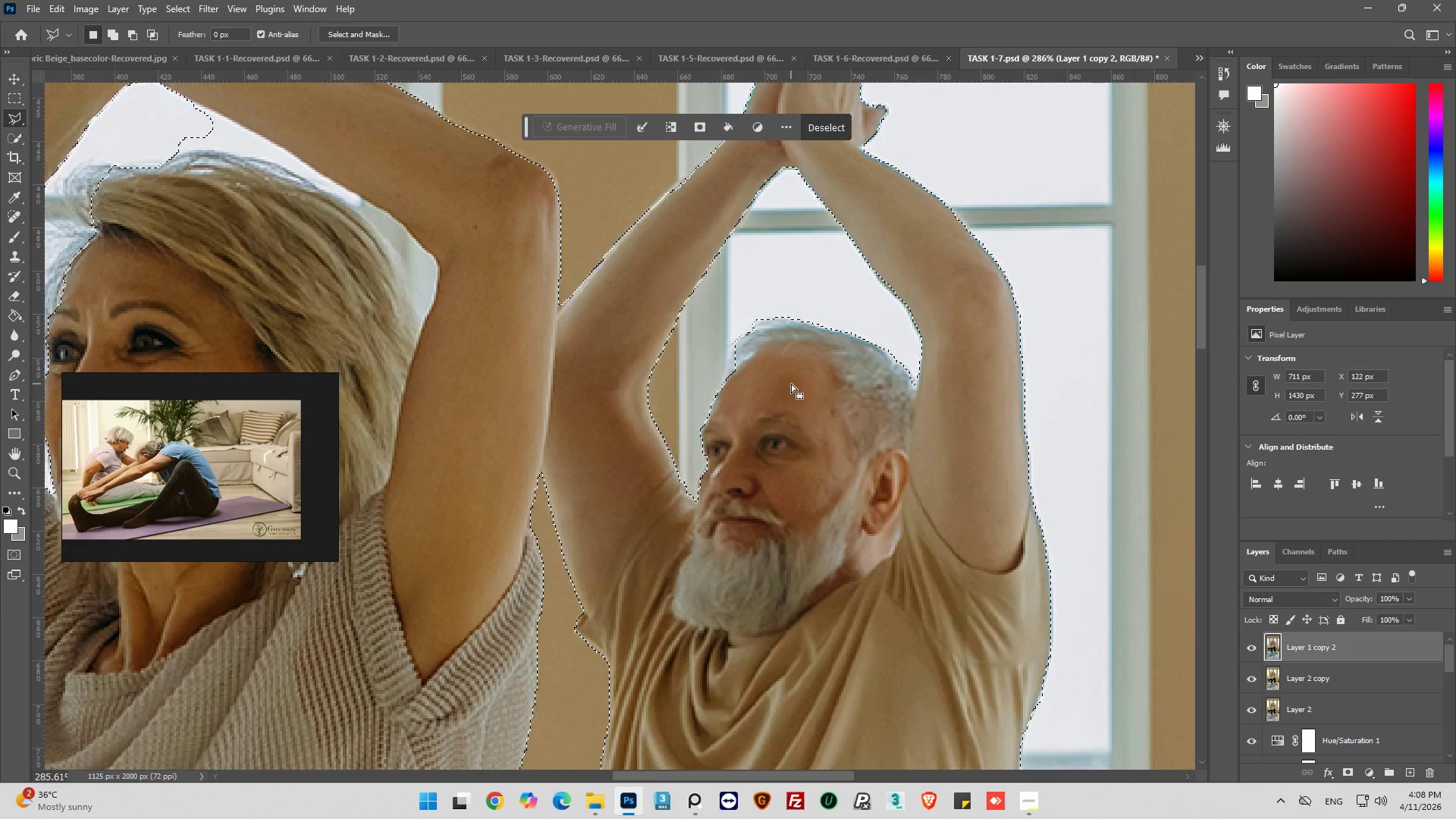 
hold_key(key=AltLeft, duration=0.48)
scroll: coordinate [890, 404], scroll_direction: down, amount: 5.0
 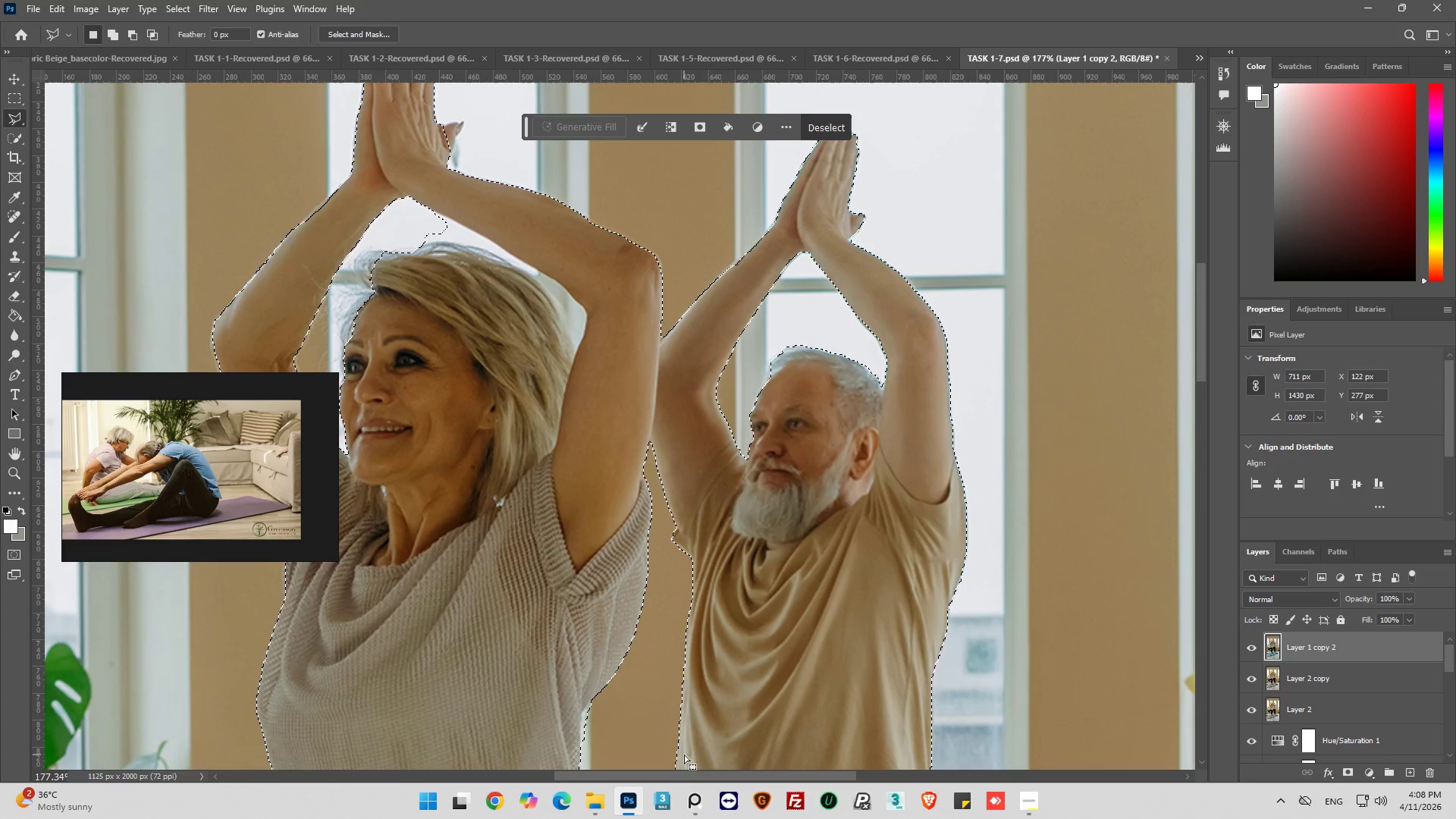 
left_click_drag(start_coordinate=[685, 774], to_coordinate=[667, 776])
 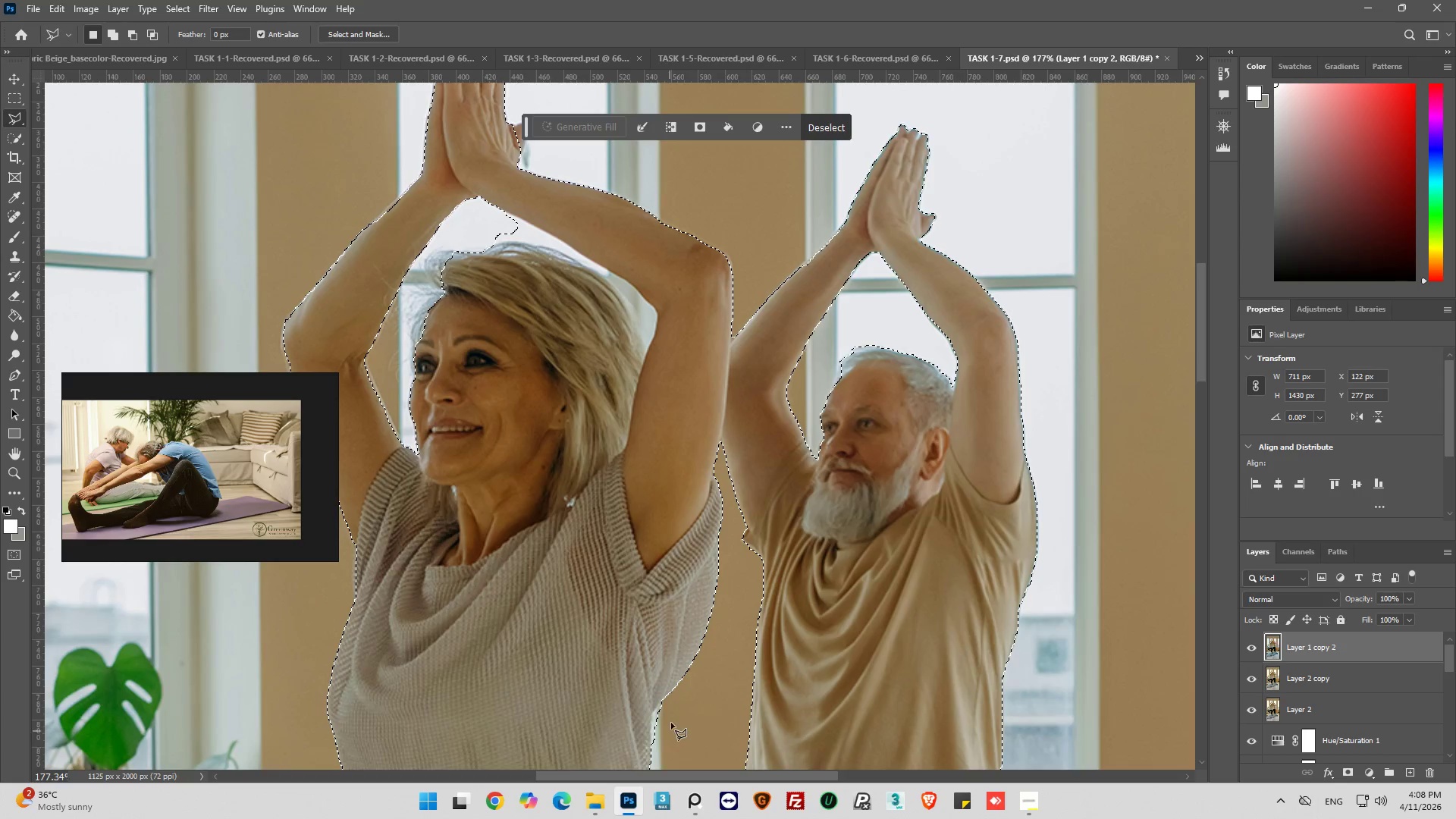 
hold_key(key=AltLeft, duration=0.72)
scroll: coordinate [648, 619], scroll_direction: down, amount: 4.0
 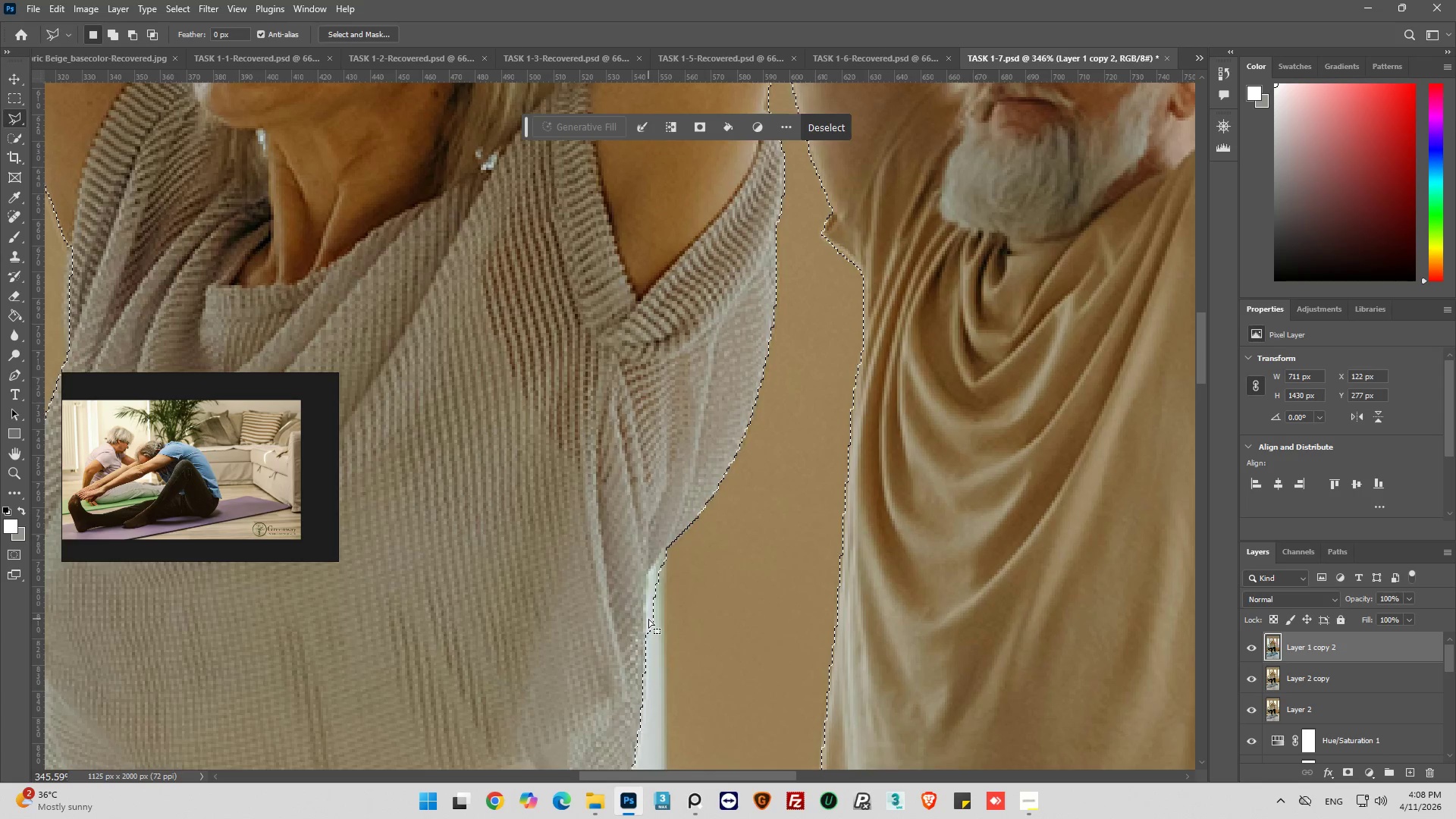 
wait(39.66)
 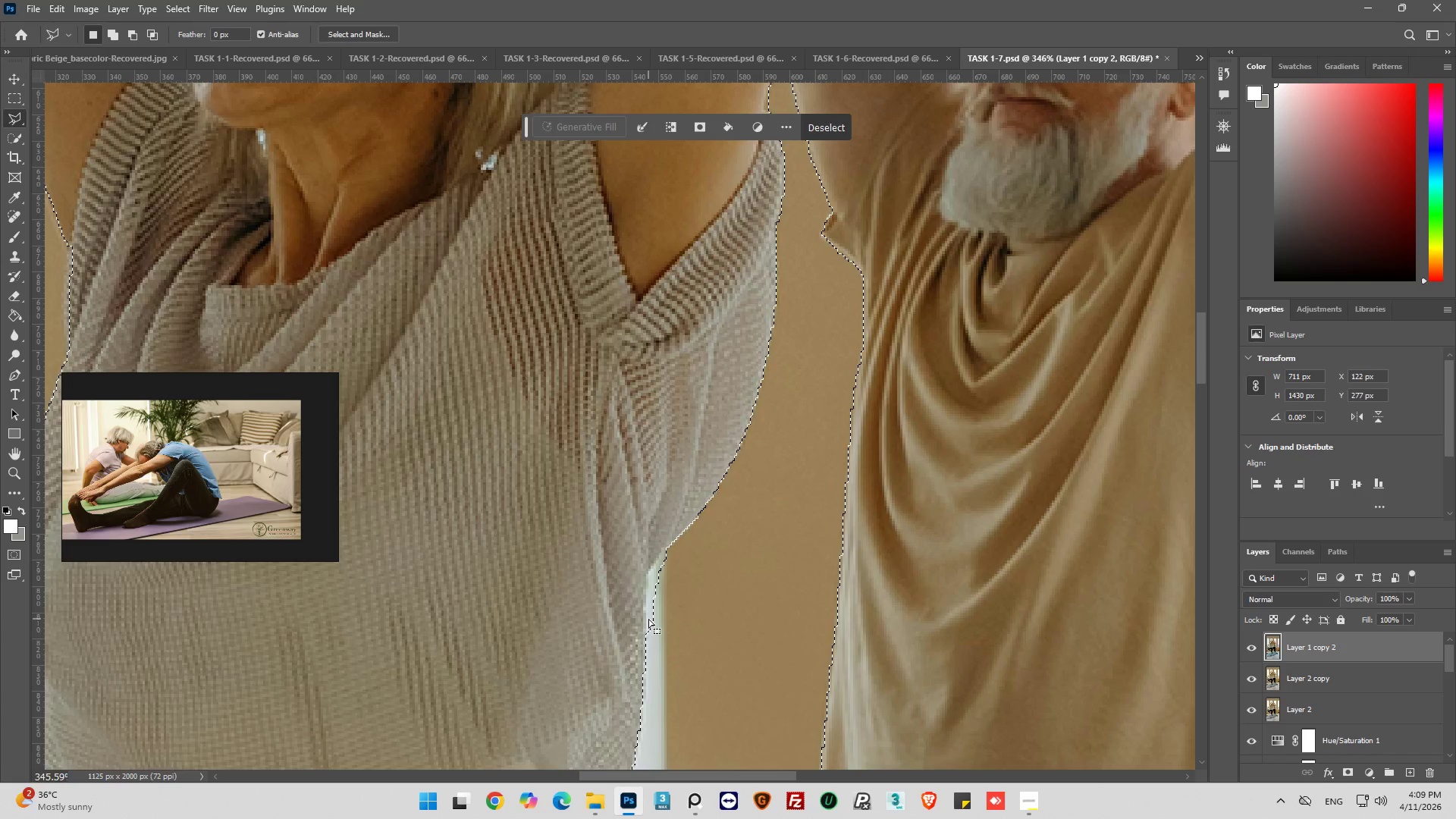 
key(Shift+ShiftLeft)
 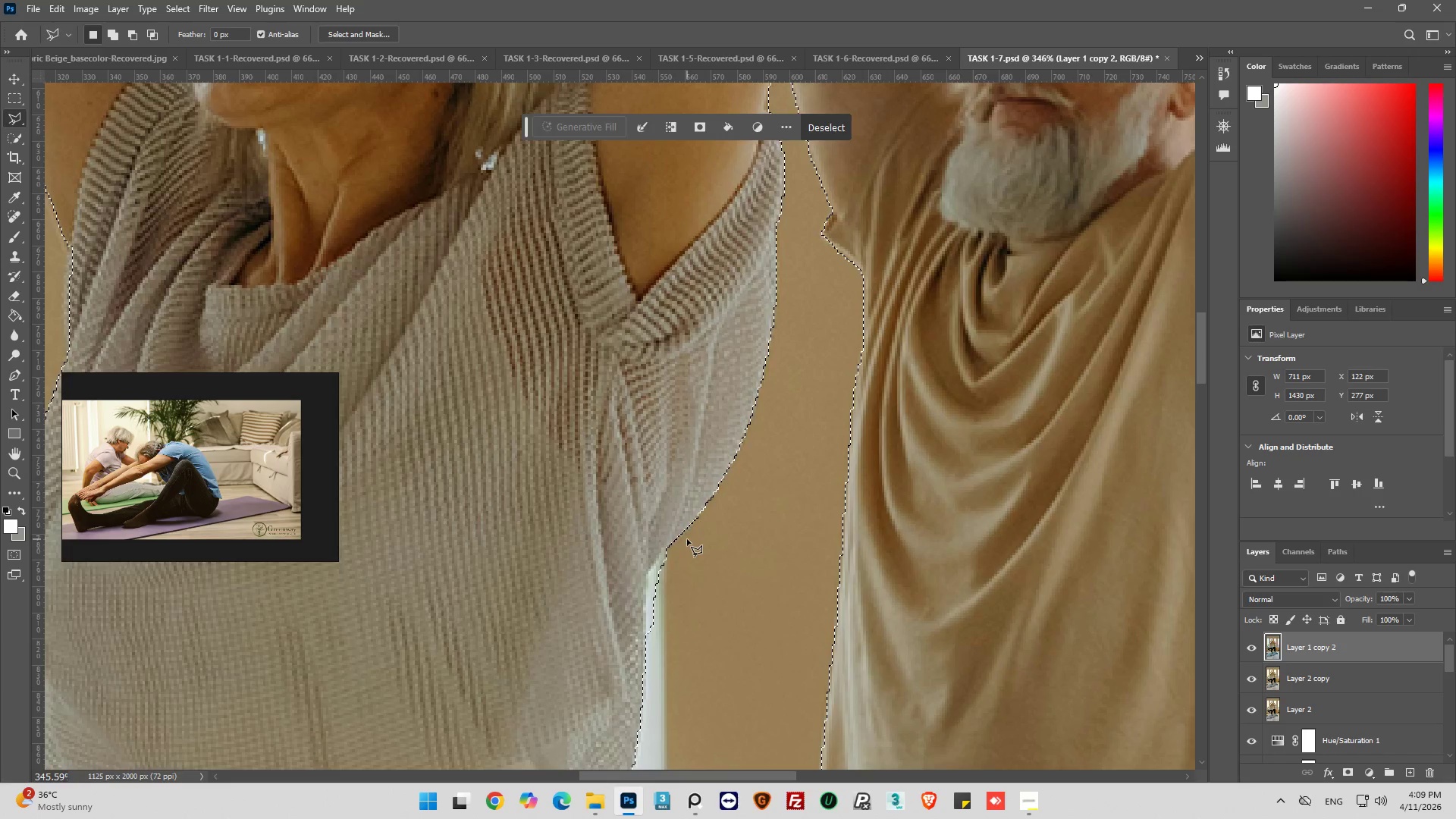 
hold_key(key=AltLeft, duration=0.47)
left_click([685, 539])
 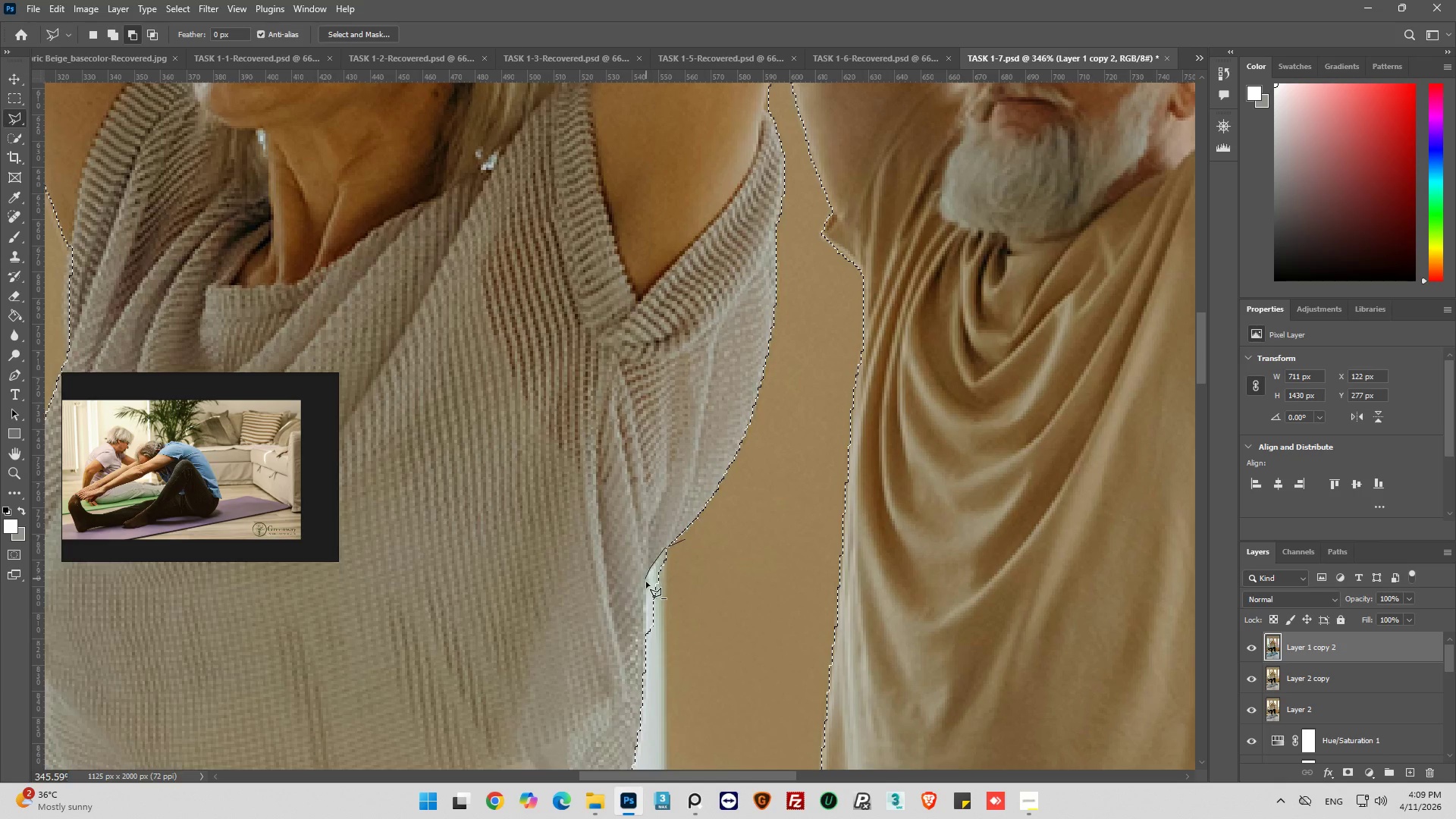 
left_click([645, 645])
 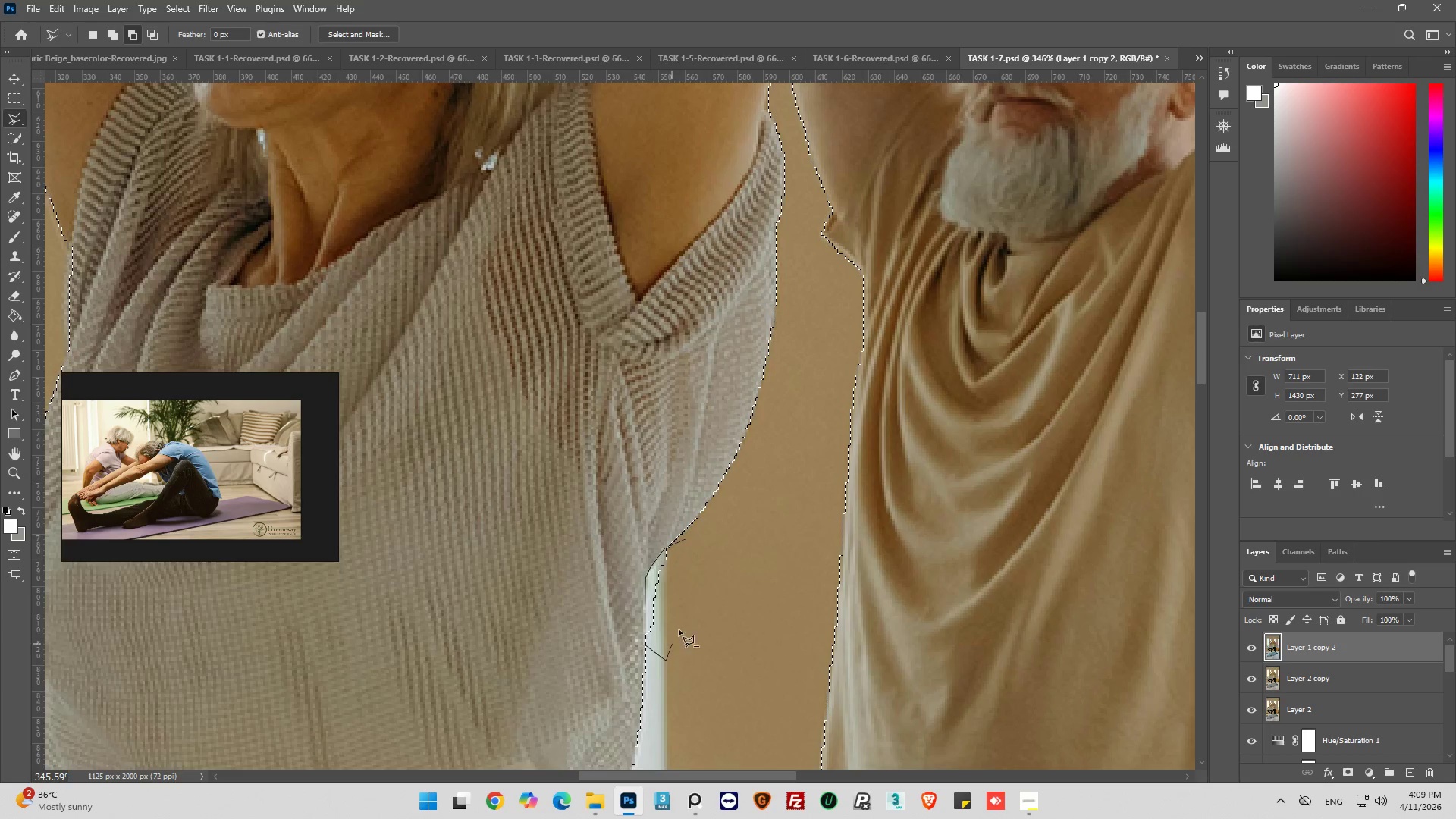 
left_click_drag(start_coordinate=[684, 615], to_coordinate=[686, 607])
 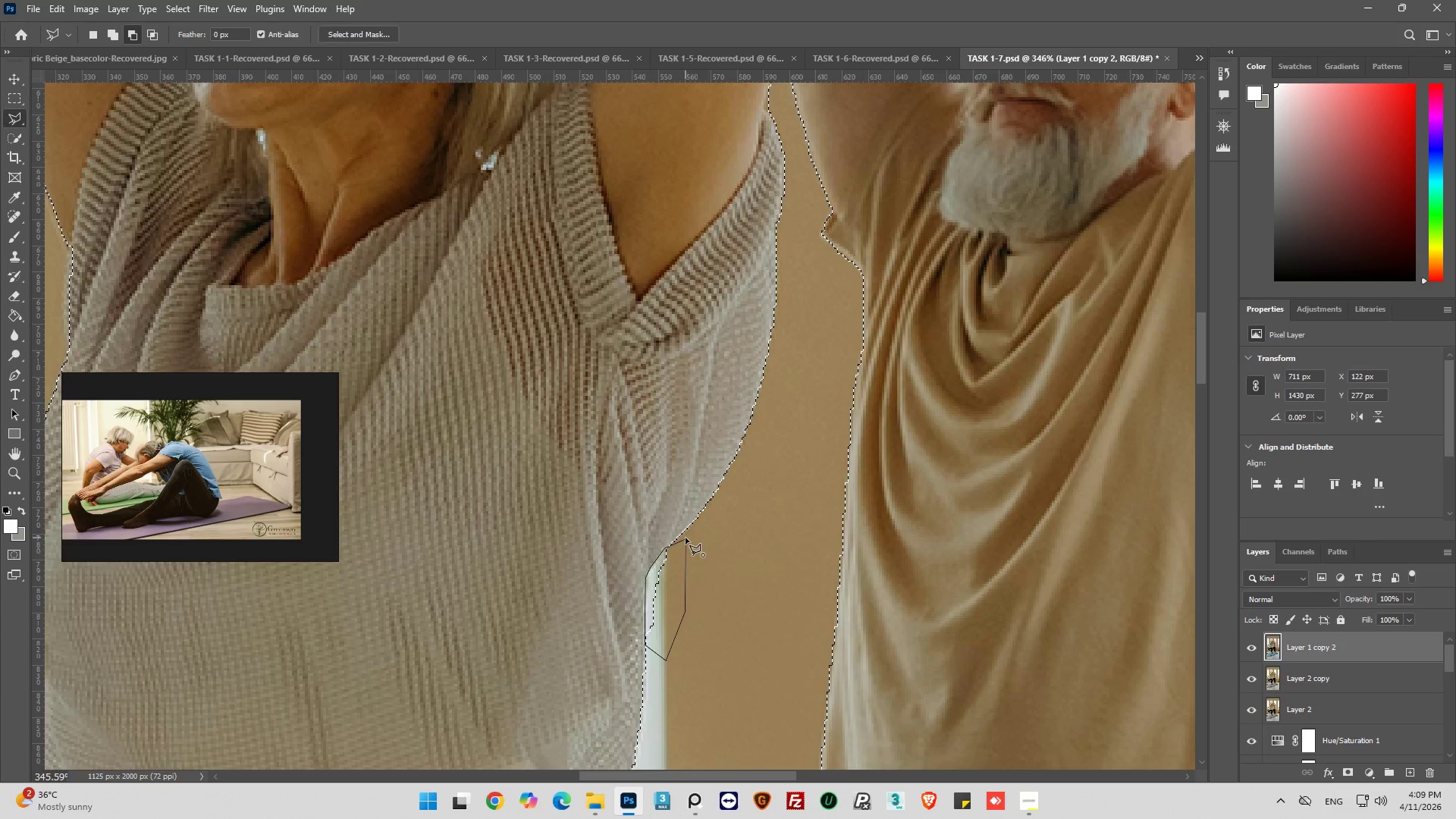 
left_click([686, 538])
 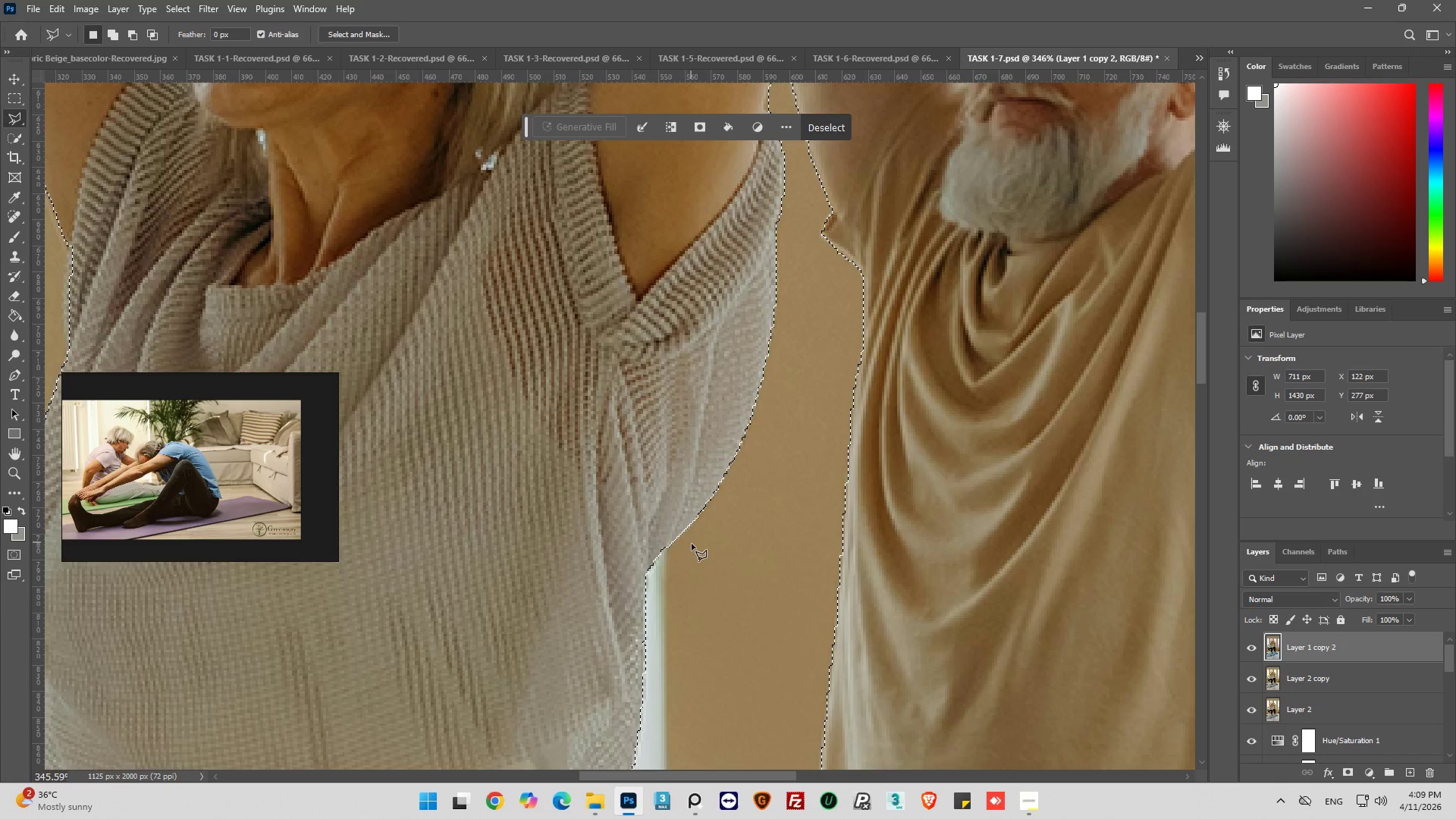 
hold_key(key=AltLeft, duration=0.64)
scroll: coordinate [706, 557], scroll_direction: down, amount: 14.0
 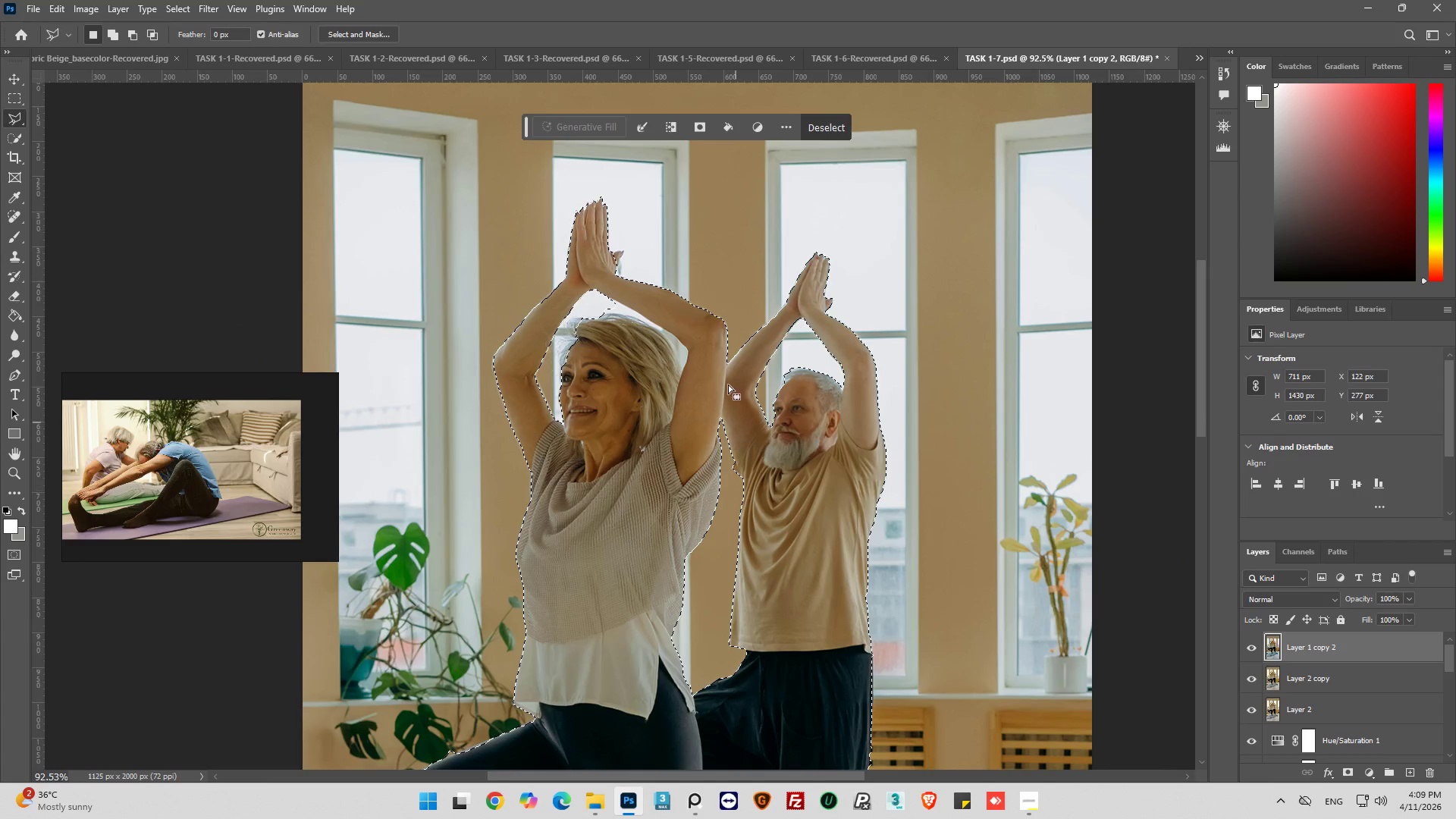 
key(Alt+AltLeft)
 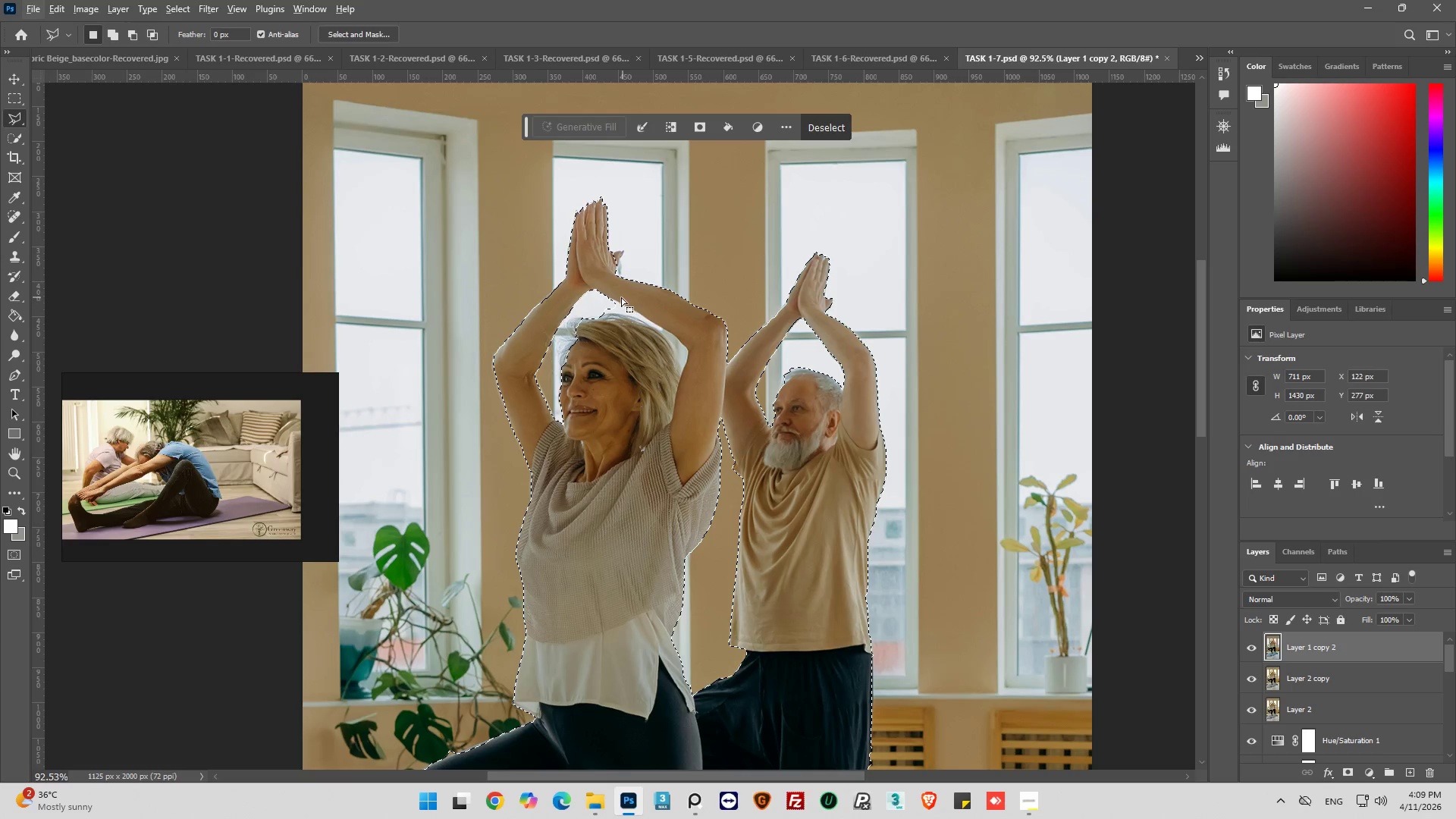 
hold_key(key=AltLeft, duration=0.77)
scroll: coordinate [629, 328], scroll_direction: up, amount: 4.0
 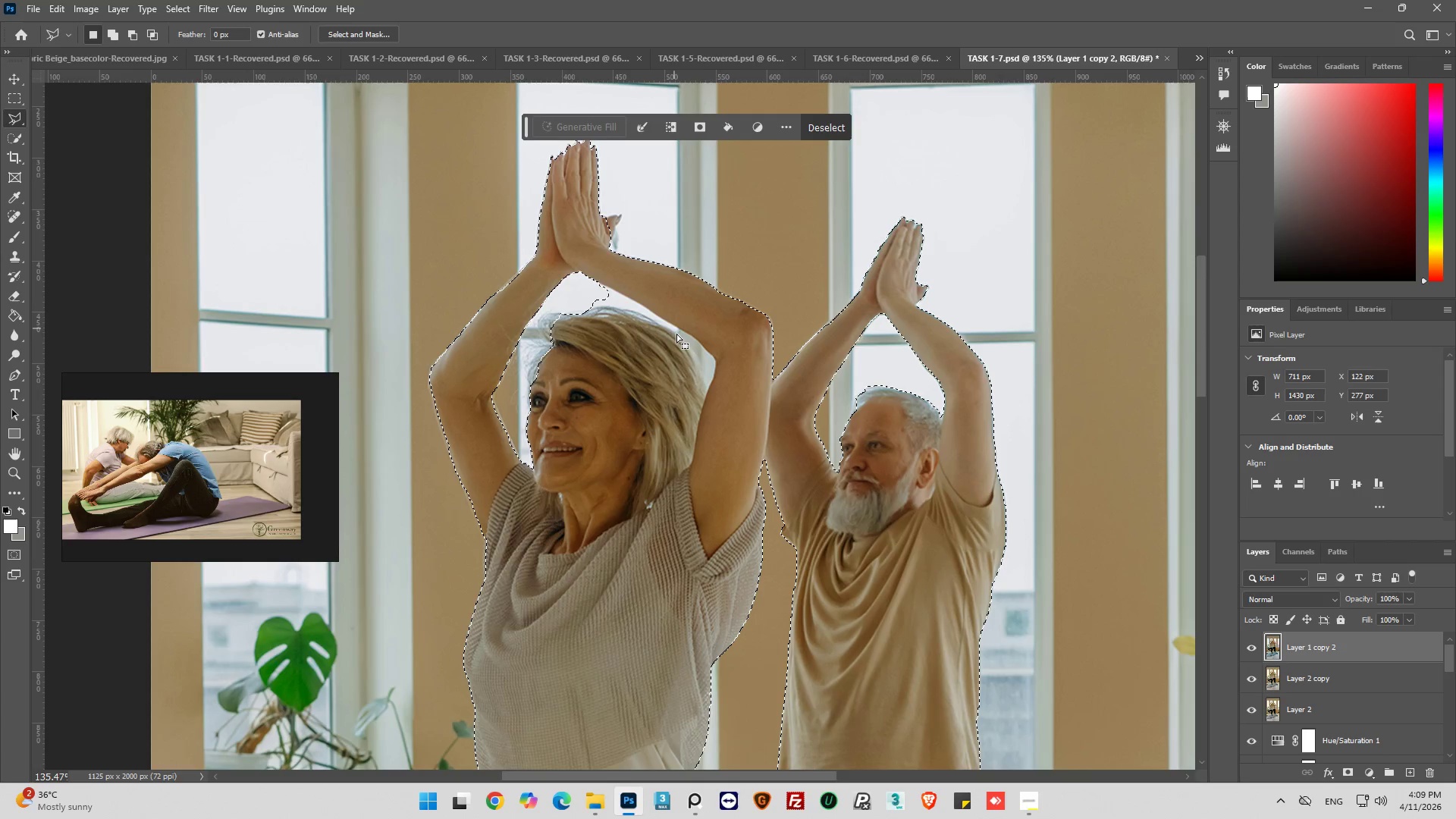 
hold_key(key=AltLeft, duration=1.26)
scroll: coordinate [712, 465], scroll_direction: up, amount: 19.0
 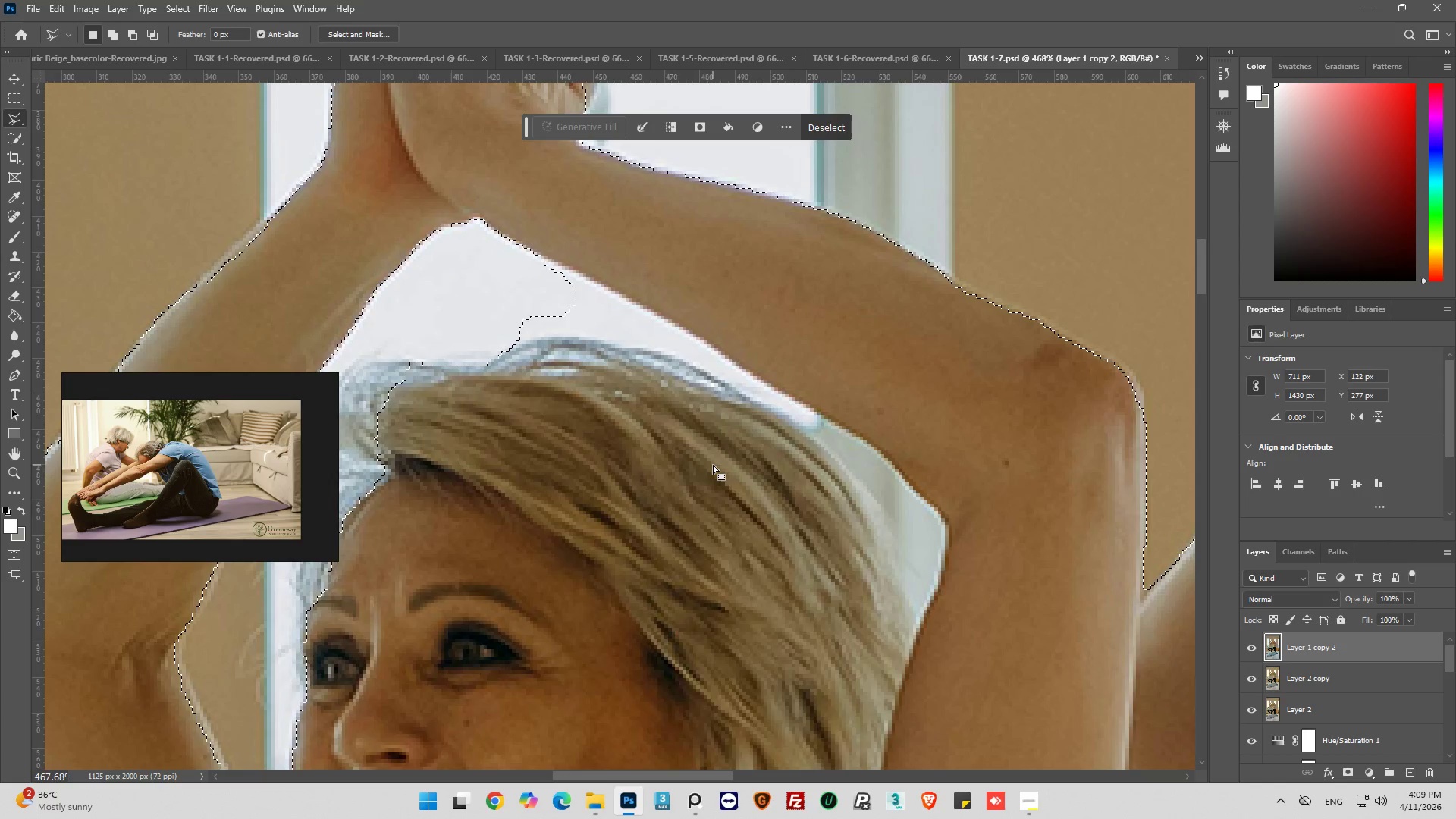 
hold_key(key=AltLeft, duration=0.78)
left_click([532, 256])
 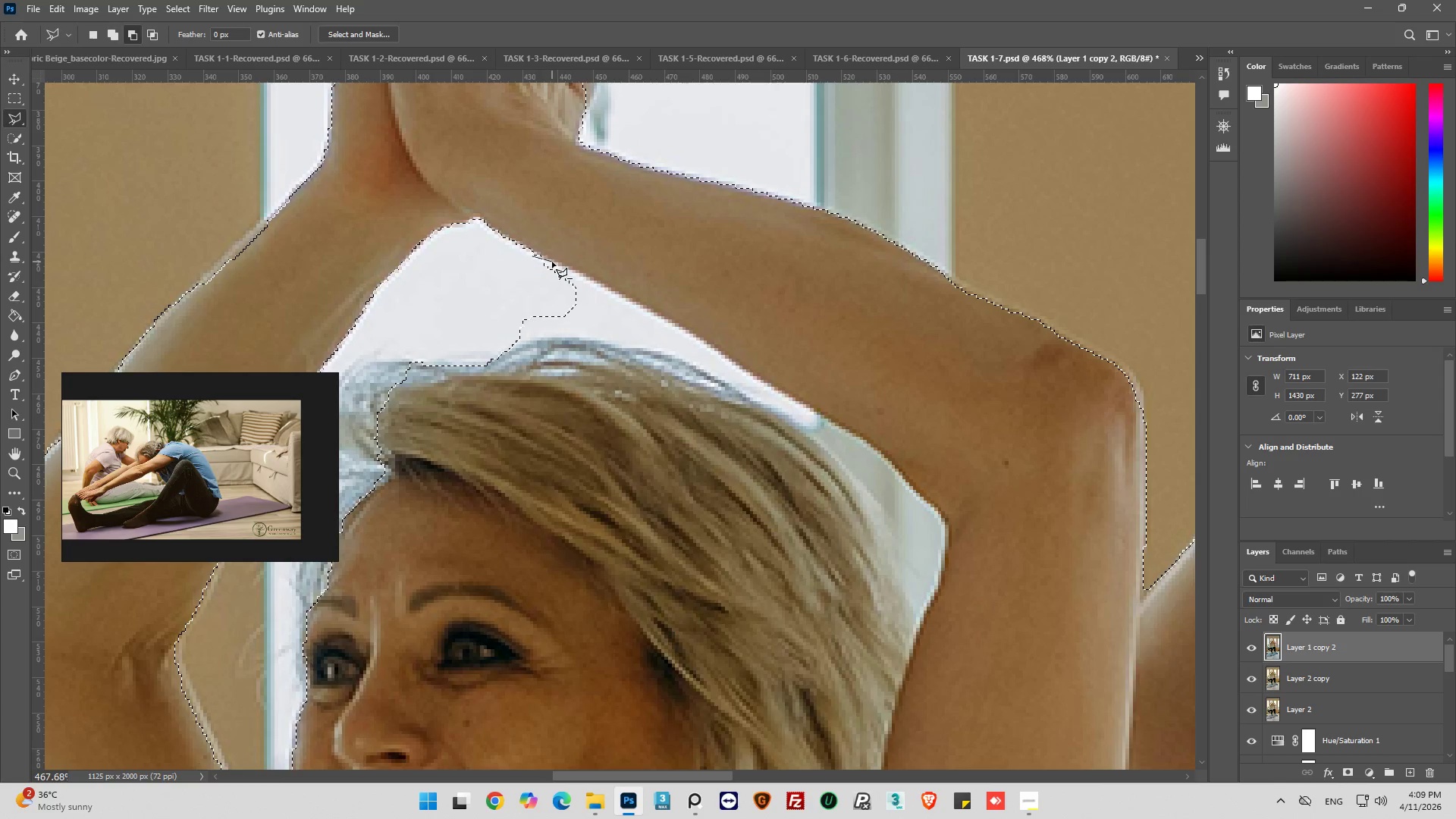 
left_click([552, 262])
 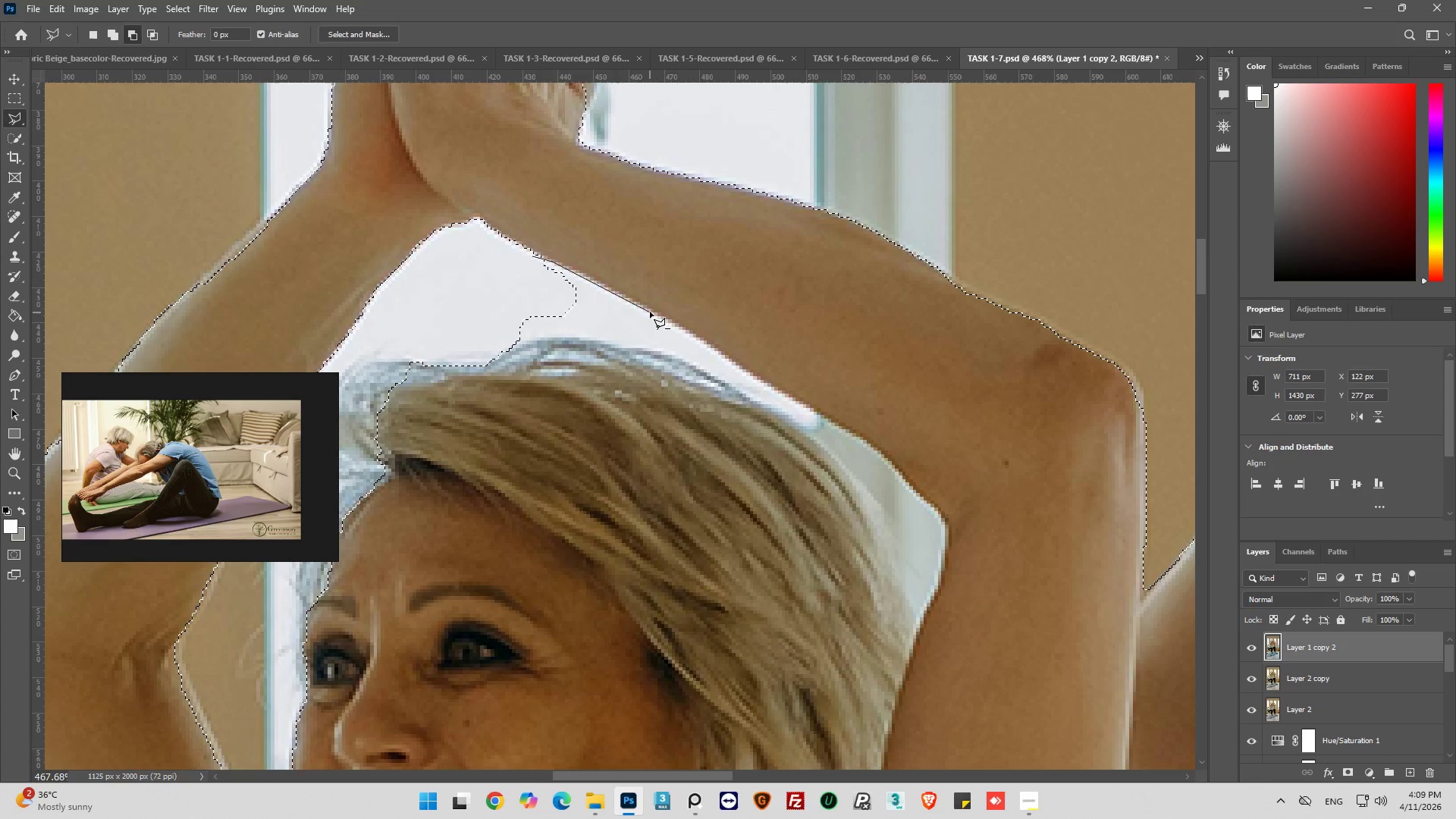 
left_click([650, 311])
 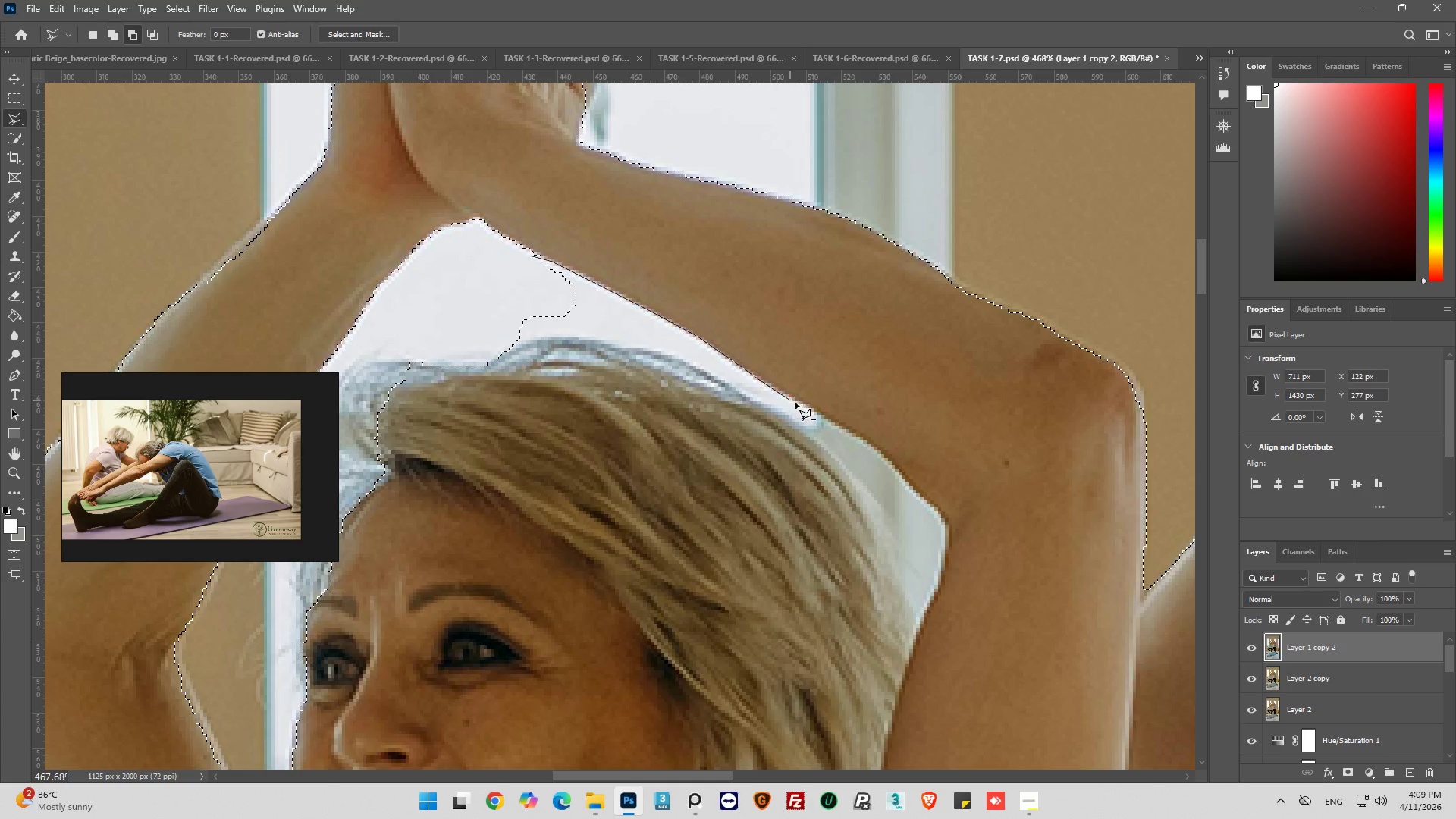 
wait(5.84)
 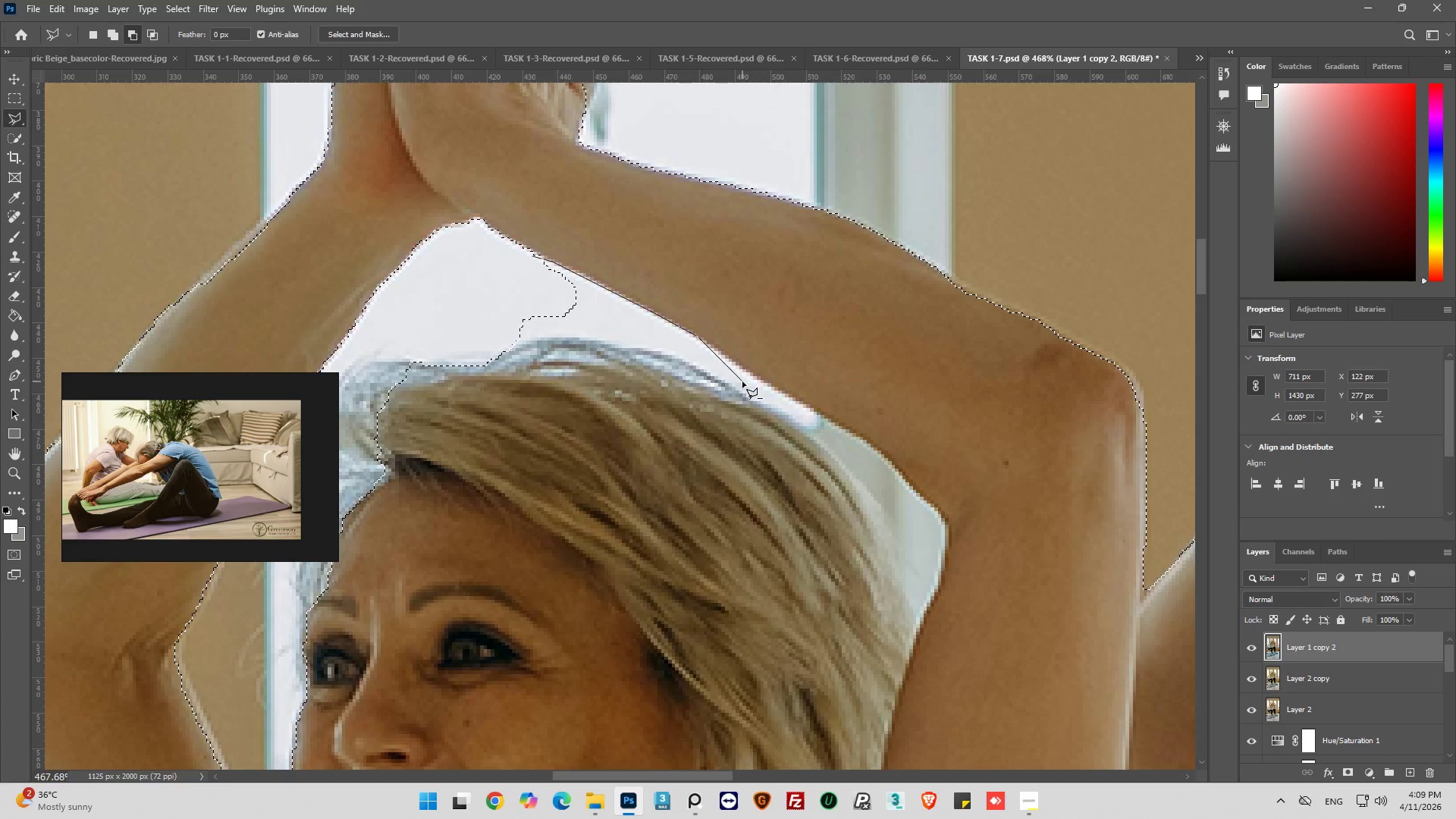 
left_click([821, 416])
 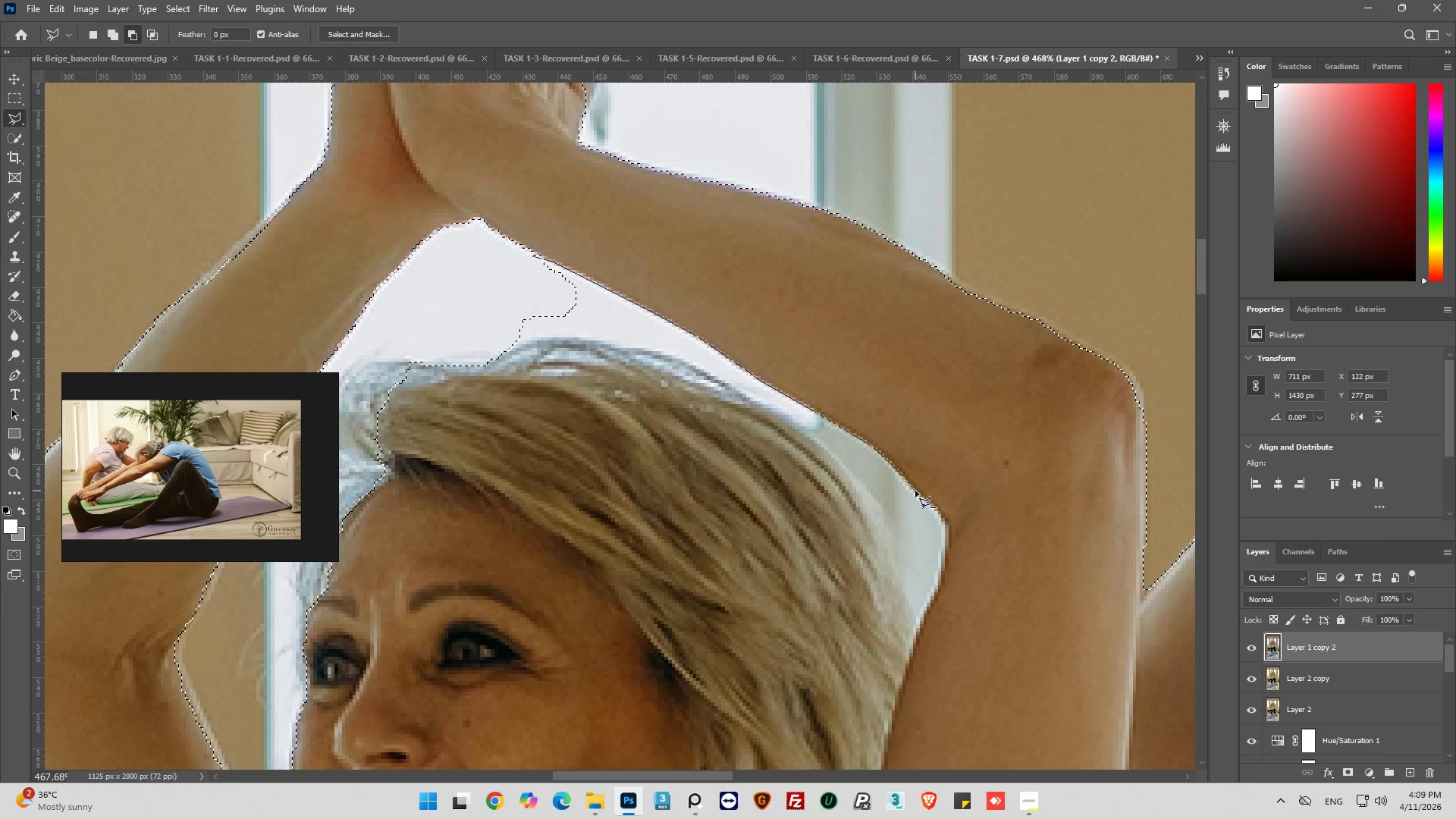 
wait(6.61)
 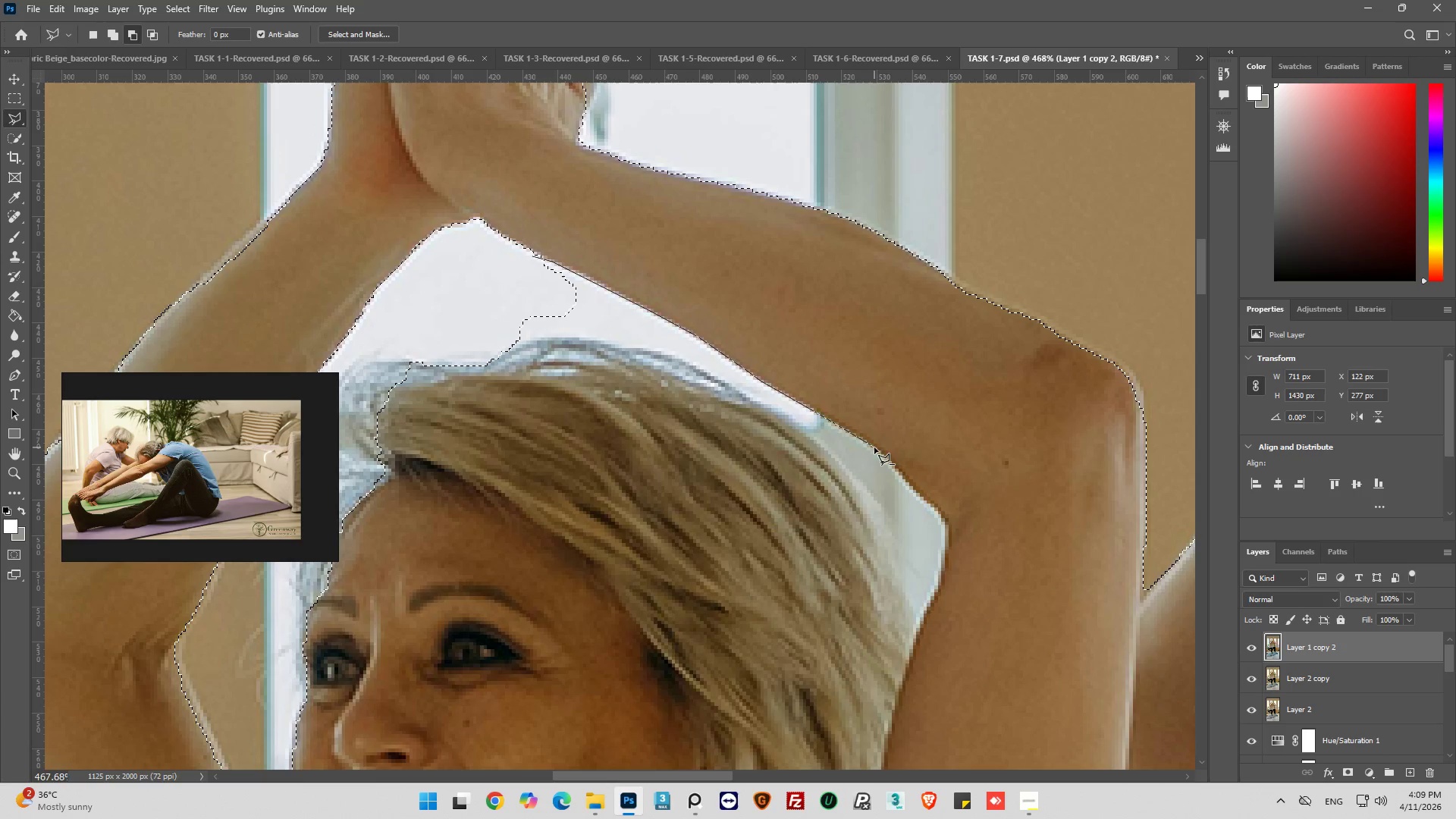 
left_click([934, 511])
 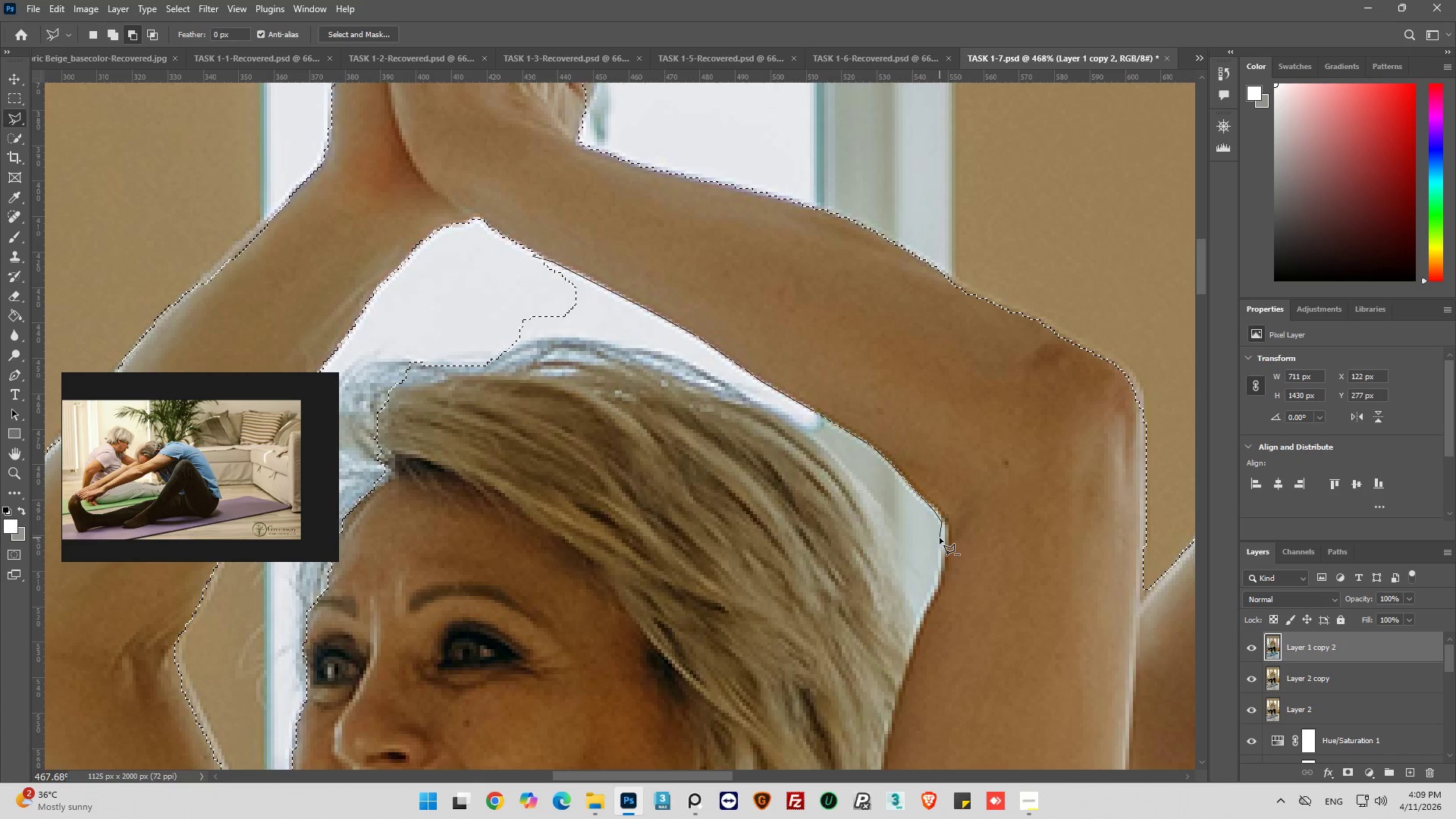 
left_click([943, 537])
 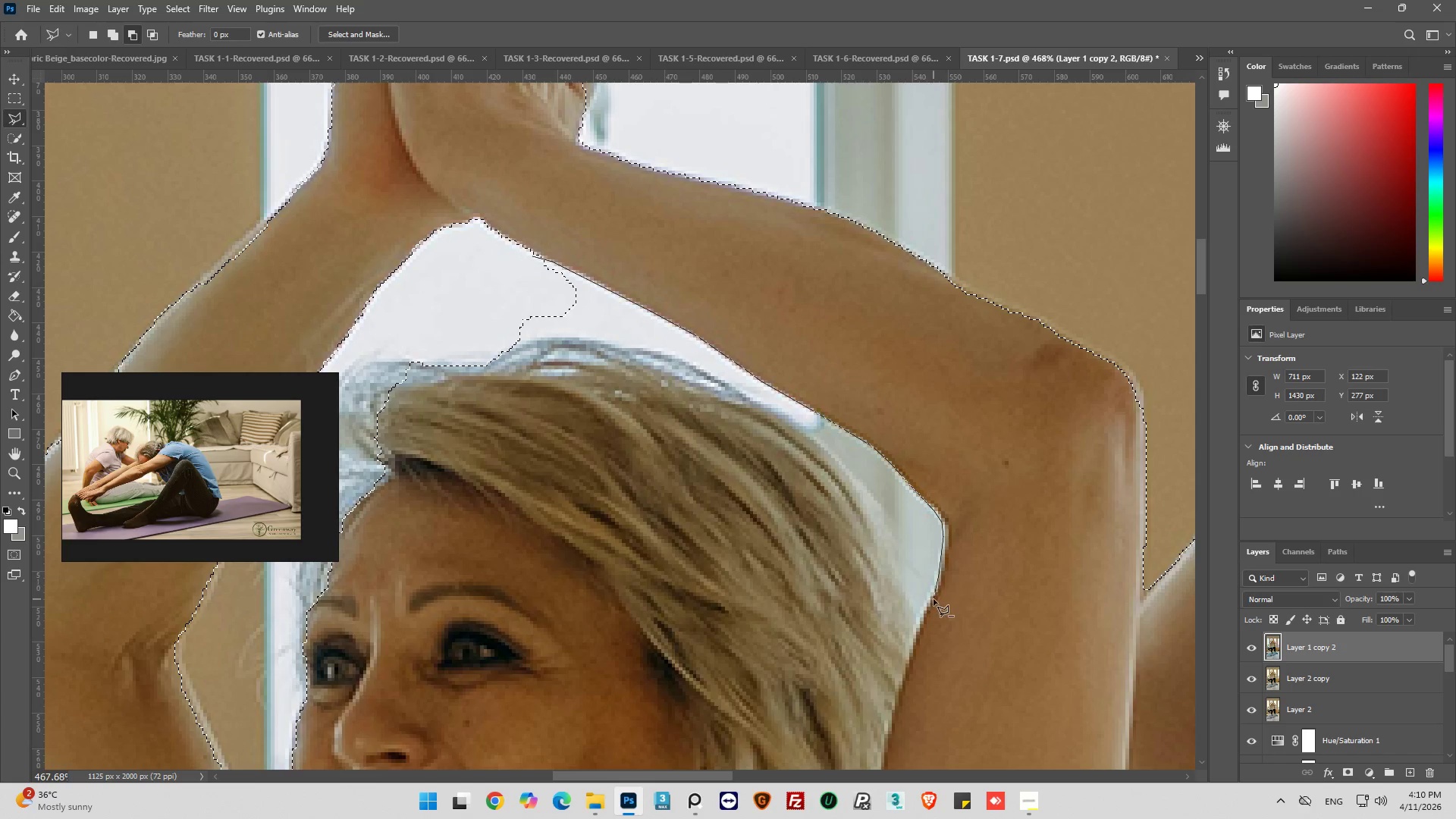 
left_click([929, 600])
 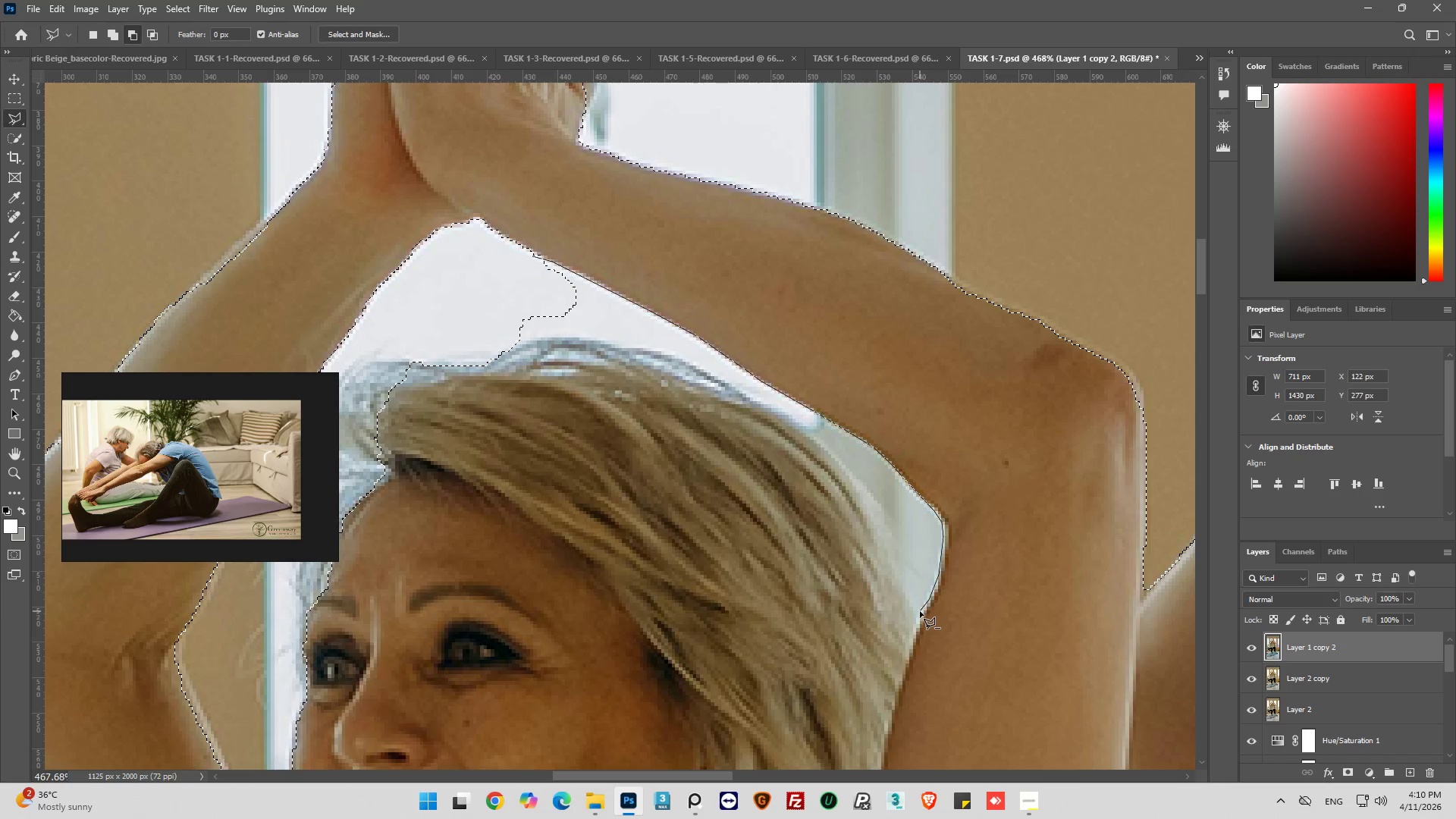 
left_click([919, 613])
 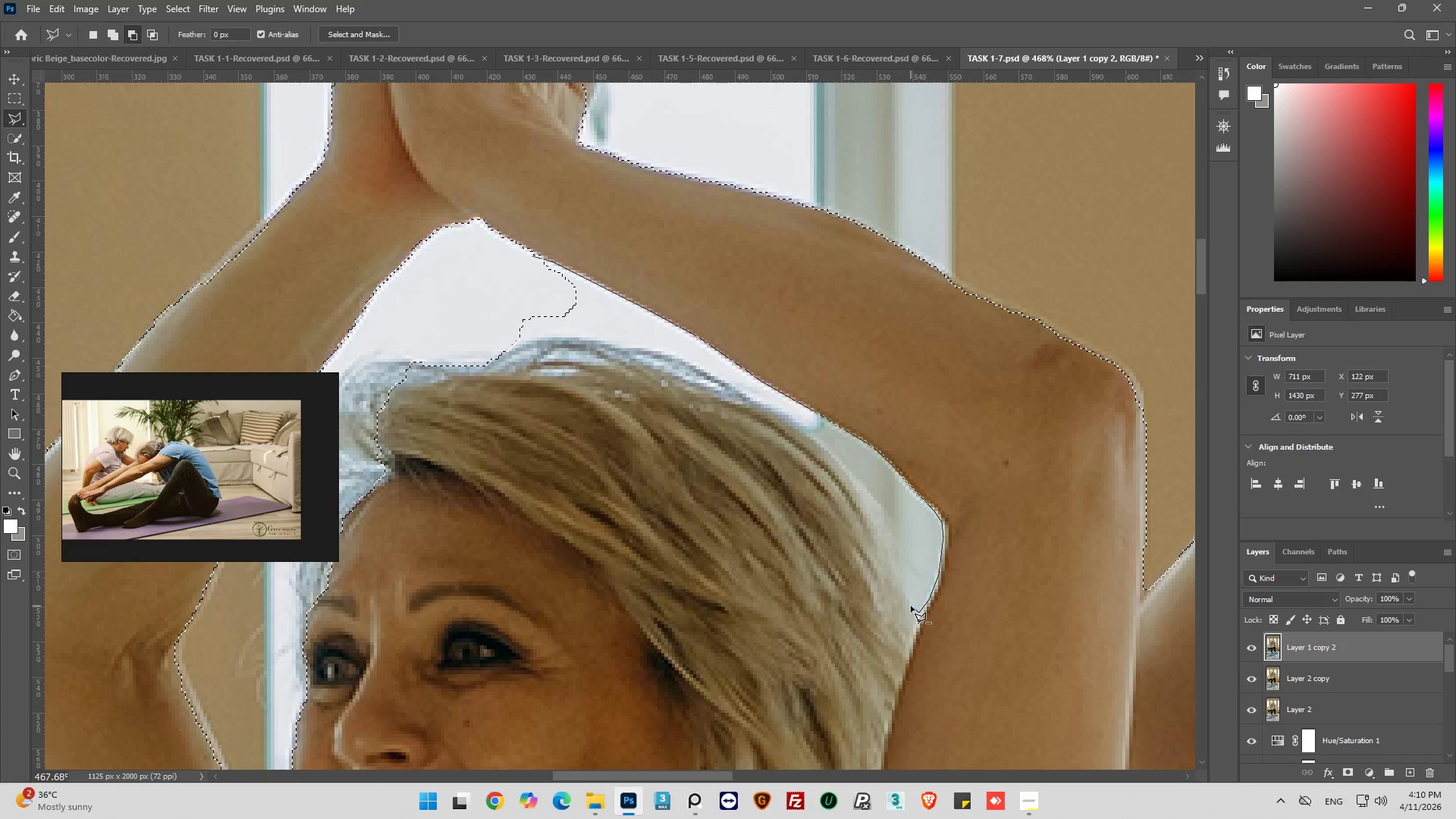 
left_click_drag(start_coordinate=[911, 606], to_coordinate=[908, 601])
 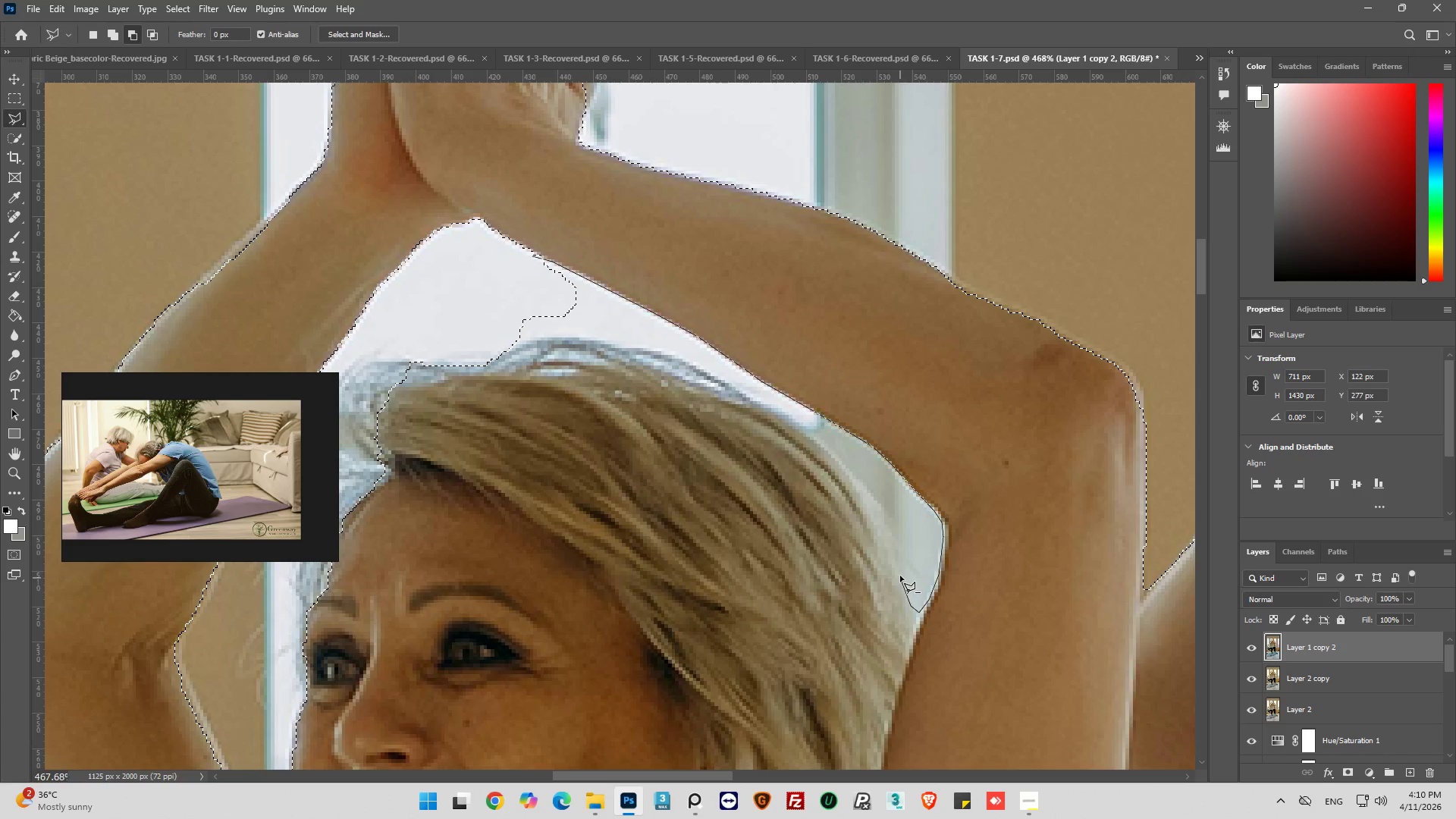 
left_click_drag(start_coordinate=[900, 576], to_coordinate=[900, 567])
 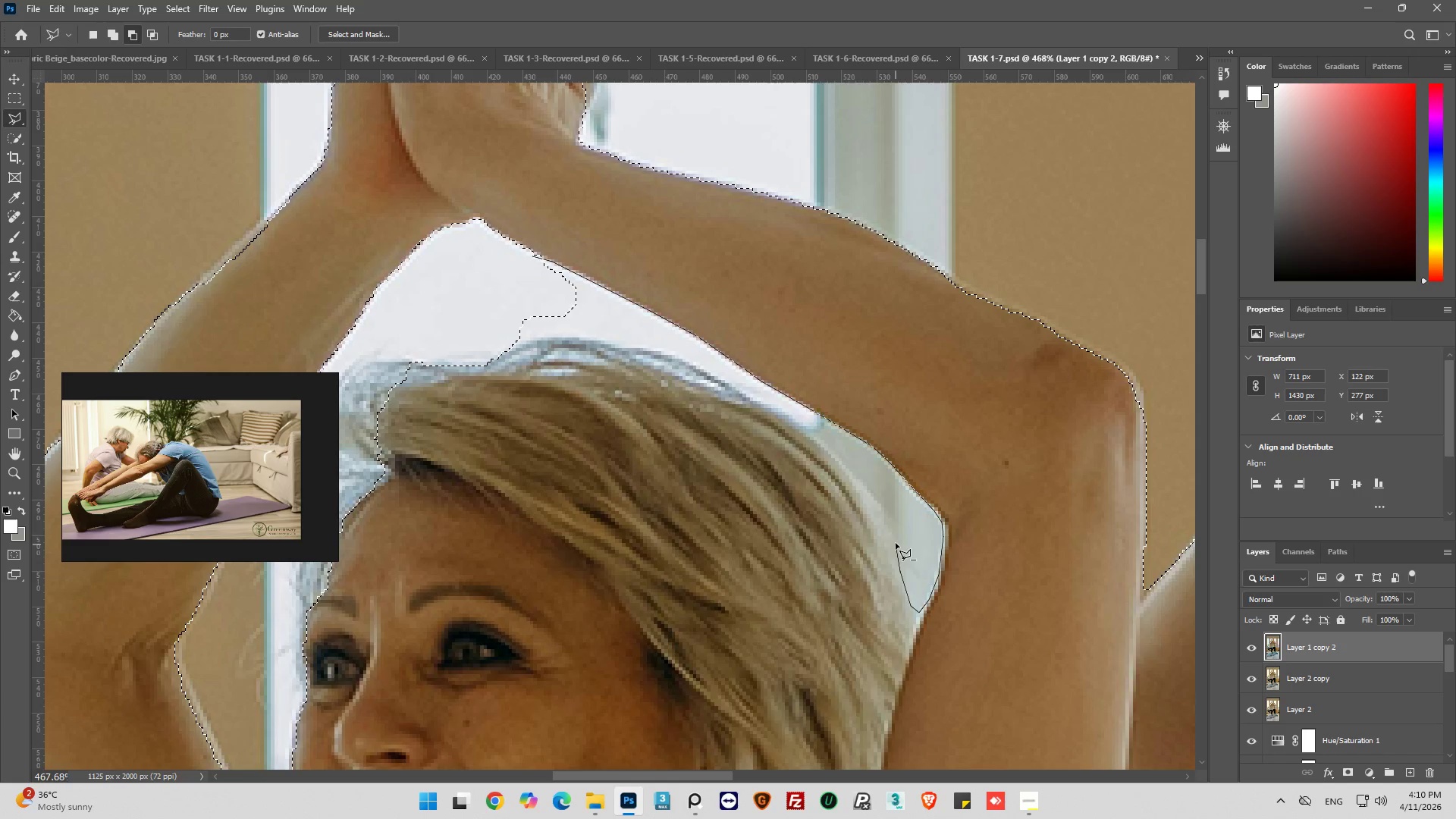 
left_click_drag(start_coordinate=[895, 541], to_coordinate=[893, 532])
 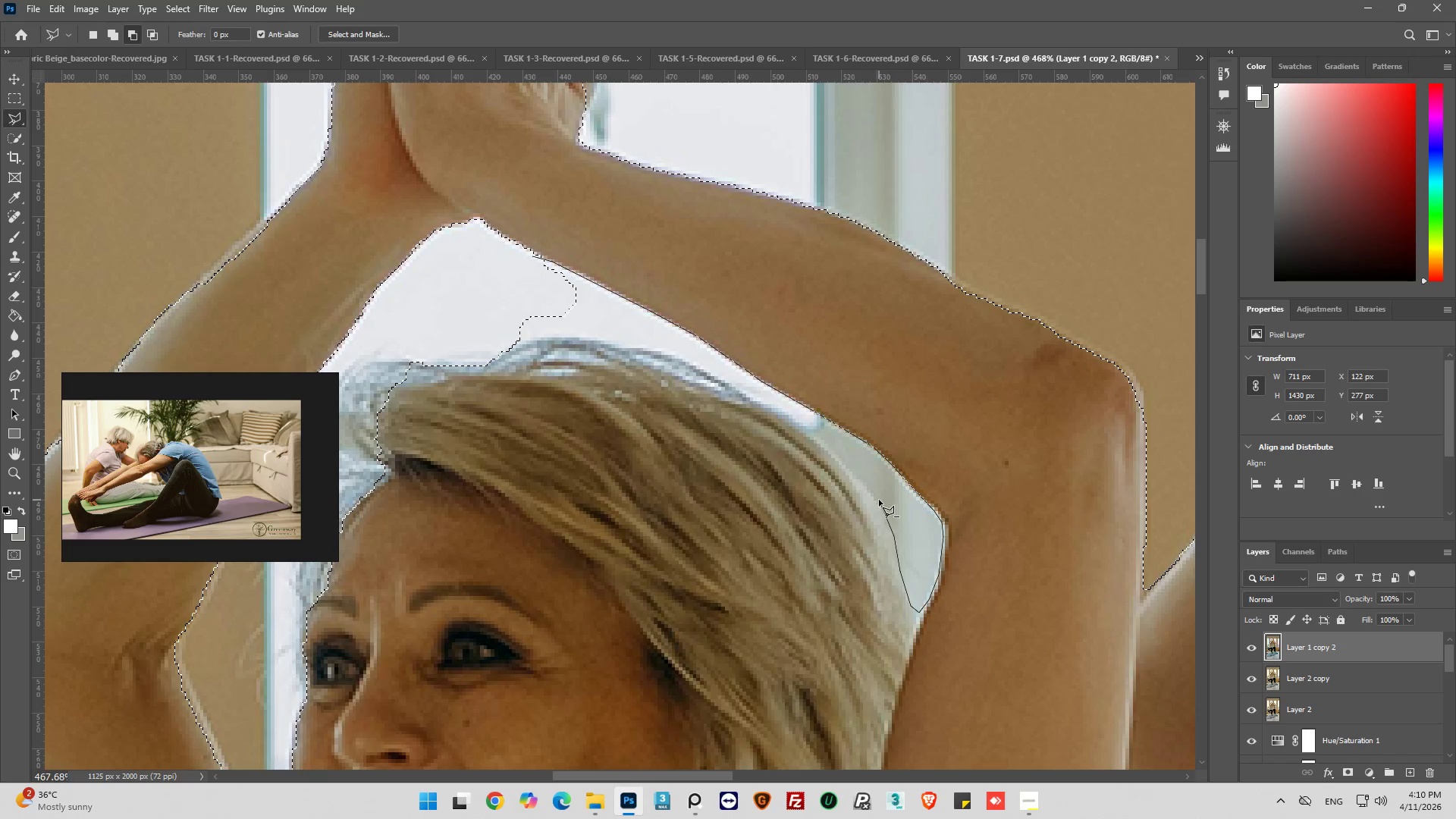 
left_click([879, 500])
 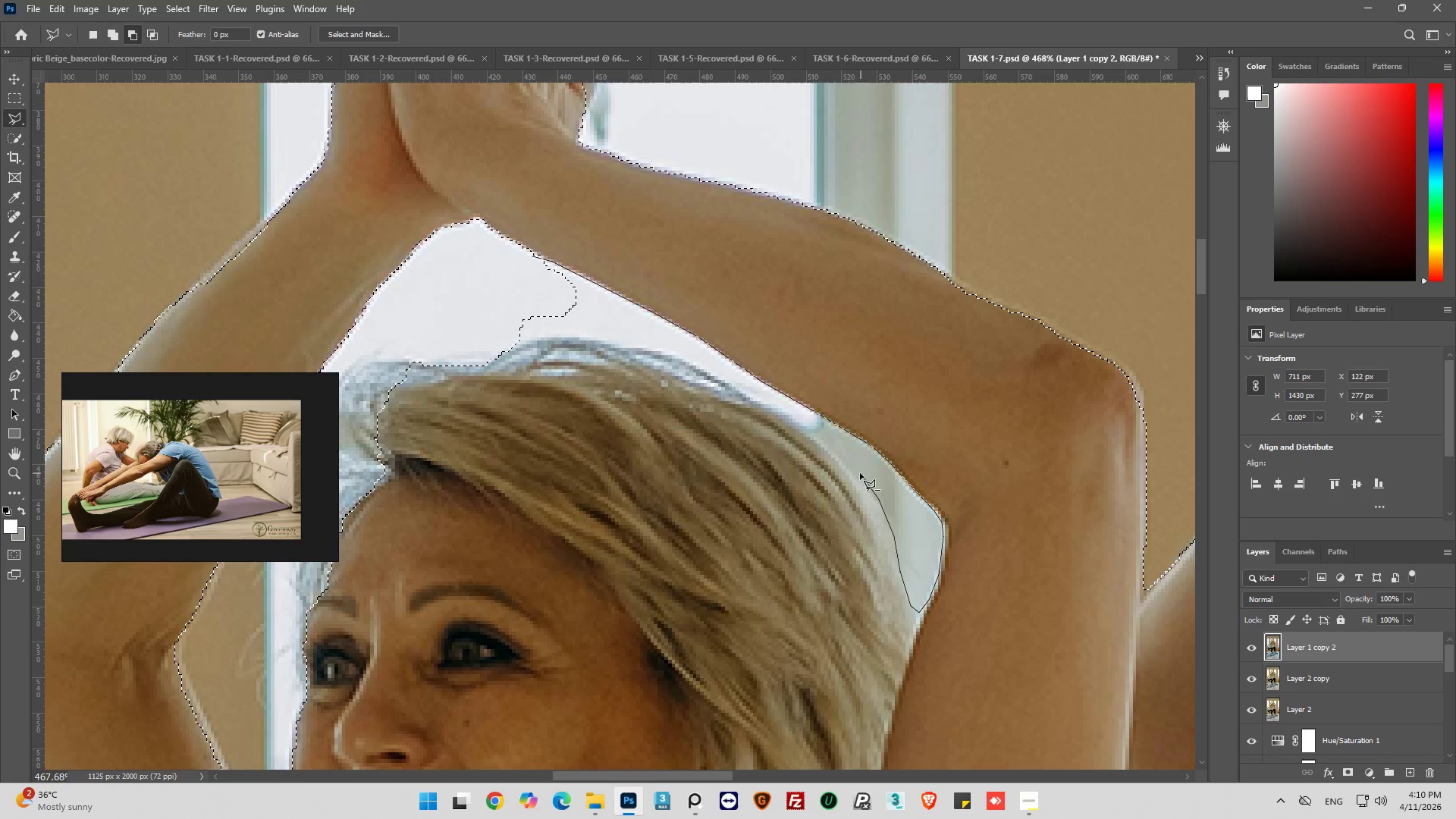 
left_click_drag(start_coordinate=[856, 475], to_coordinate=[853, 470])
 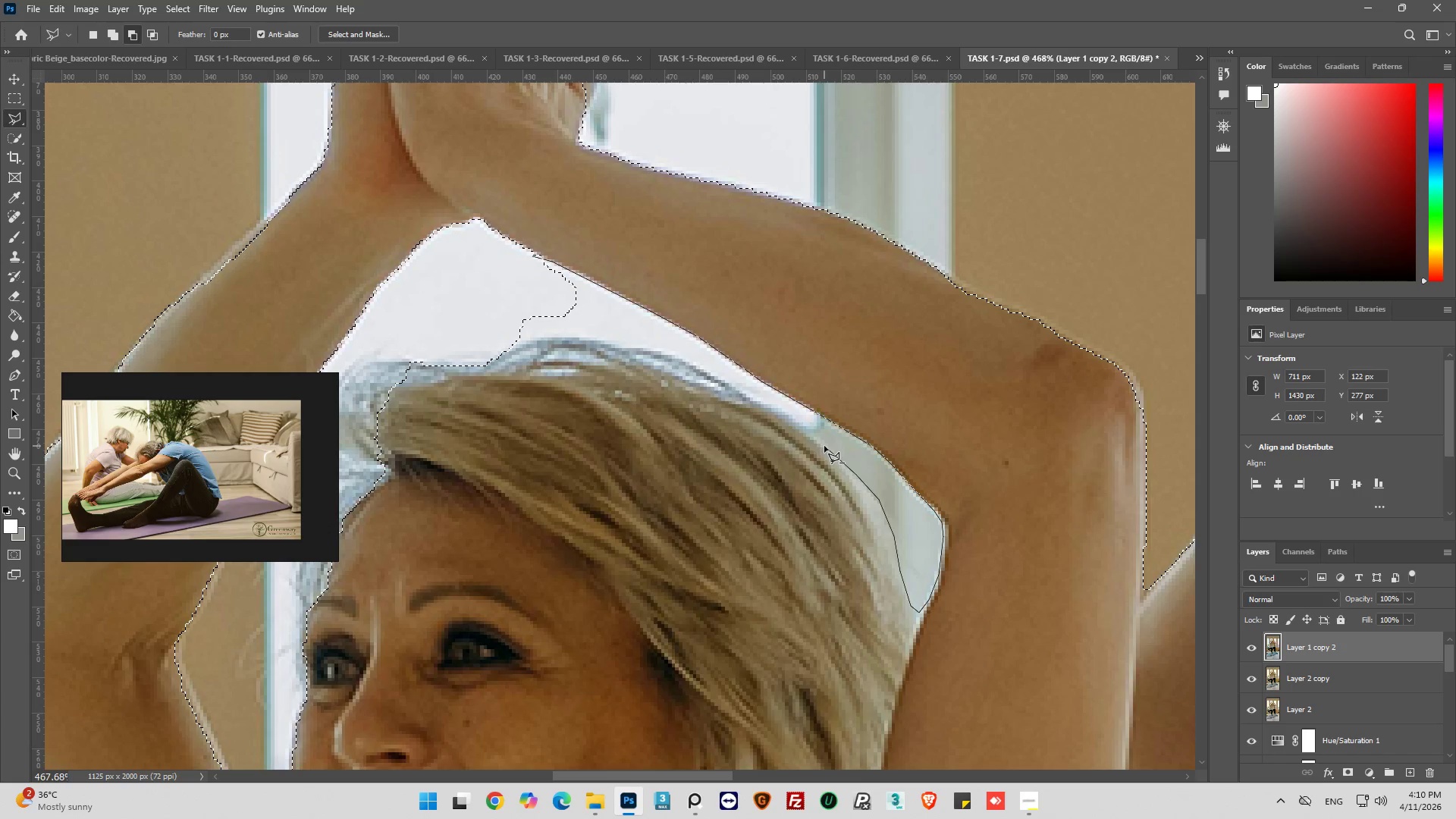 
left_click([824, 446])
 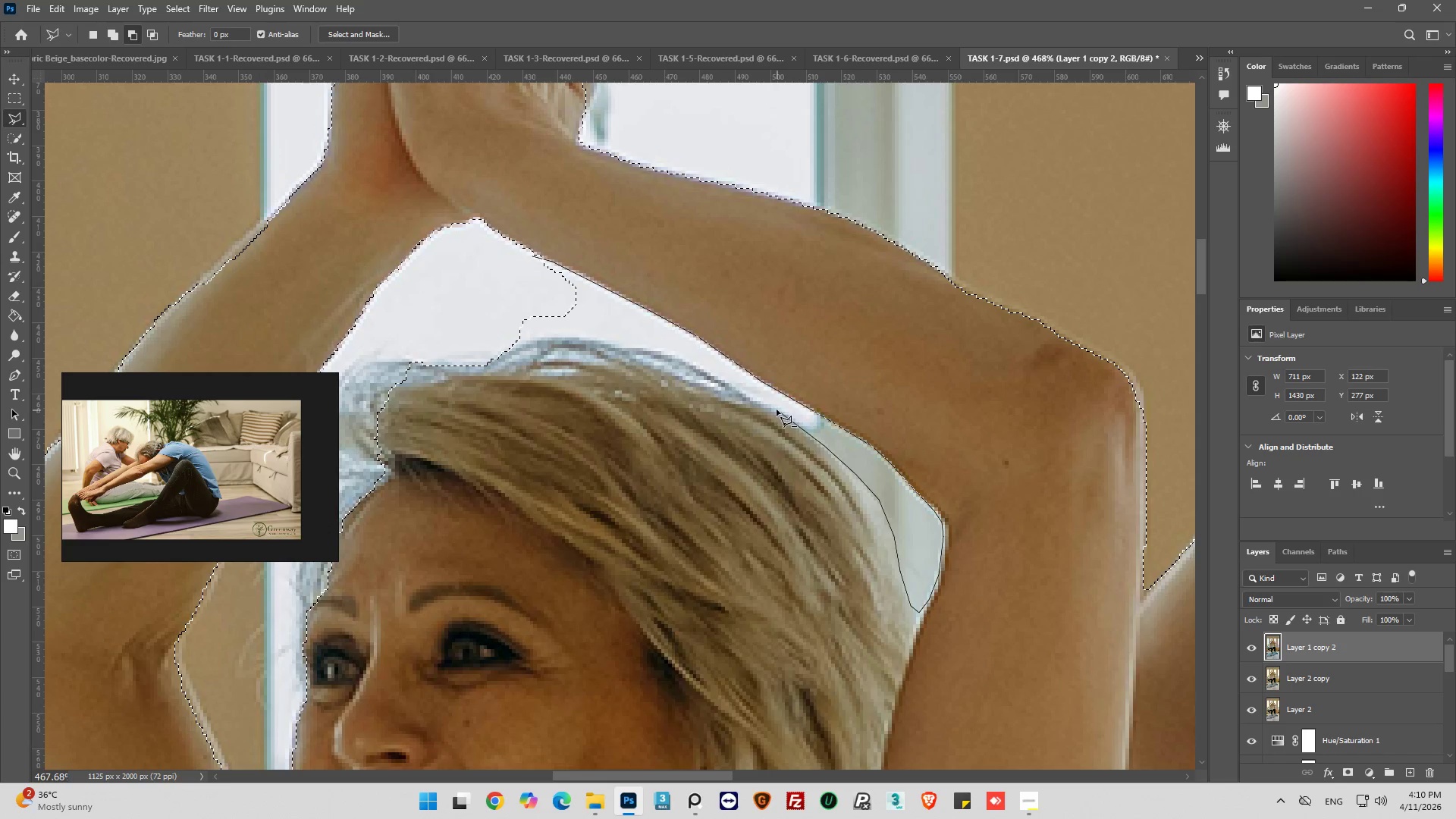 
left_click([777, 410])
 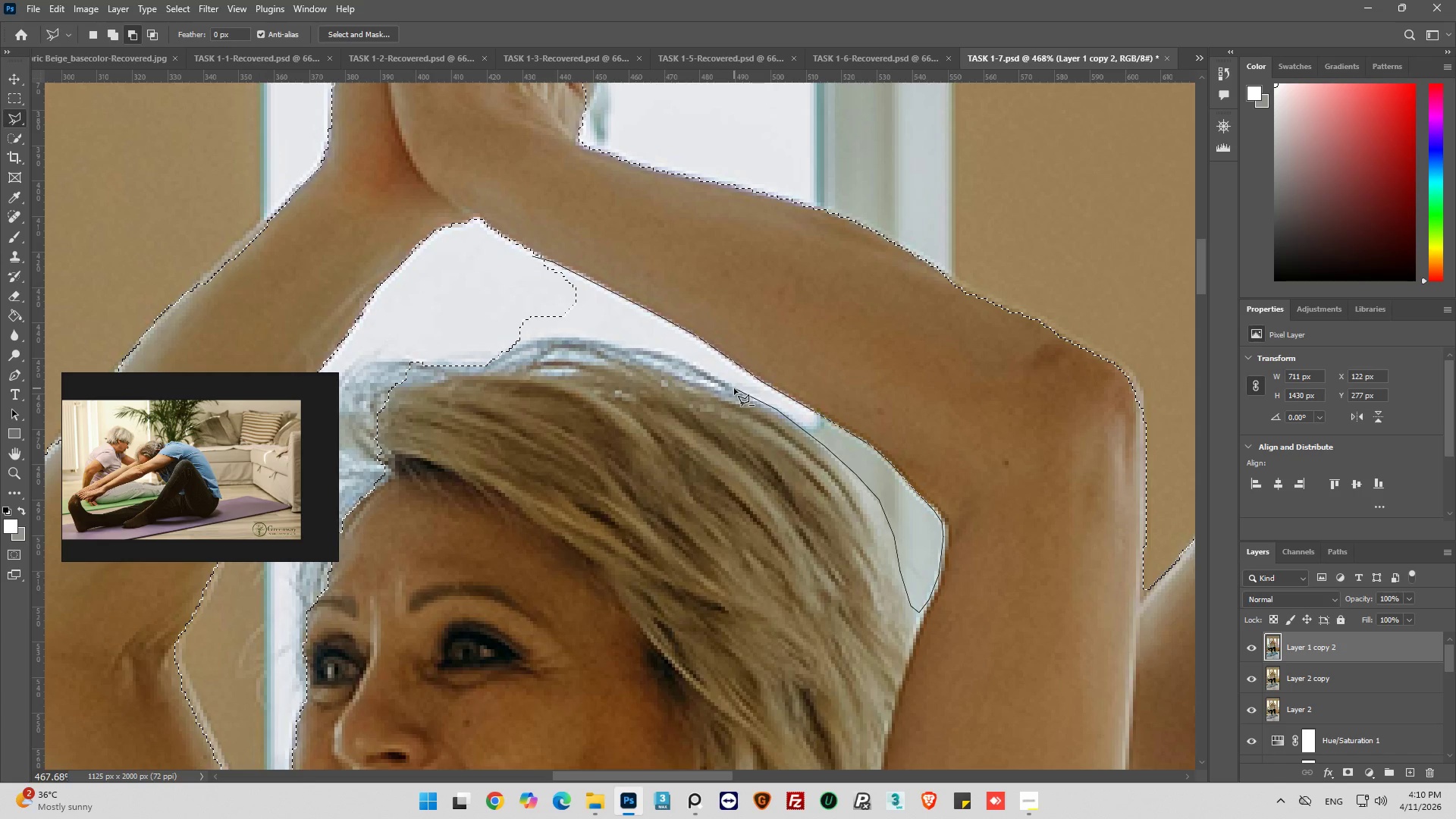 
left_click_drag(start_coordinate=[734, 388], to_coordinate=[731, 382])
 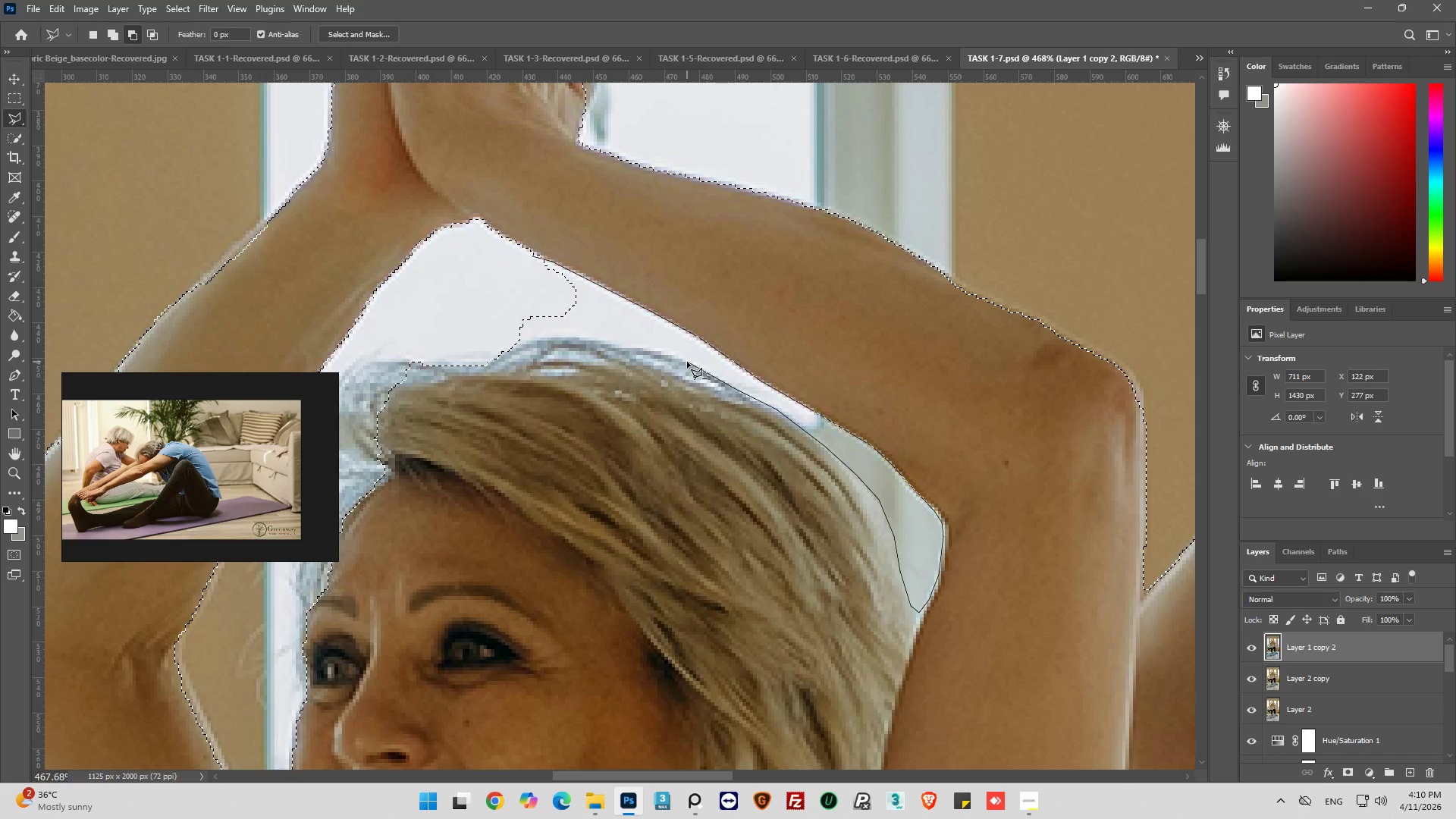 
left_click([687, 362])
 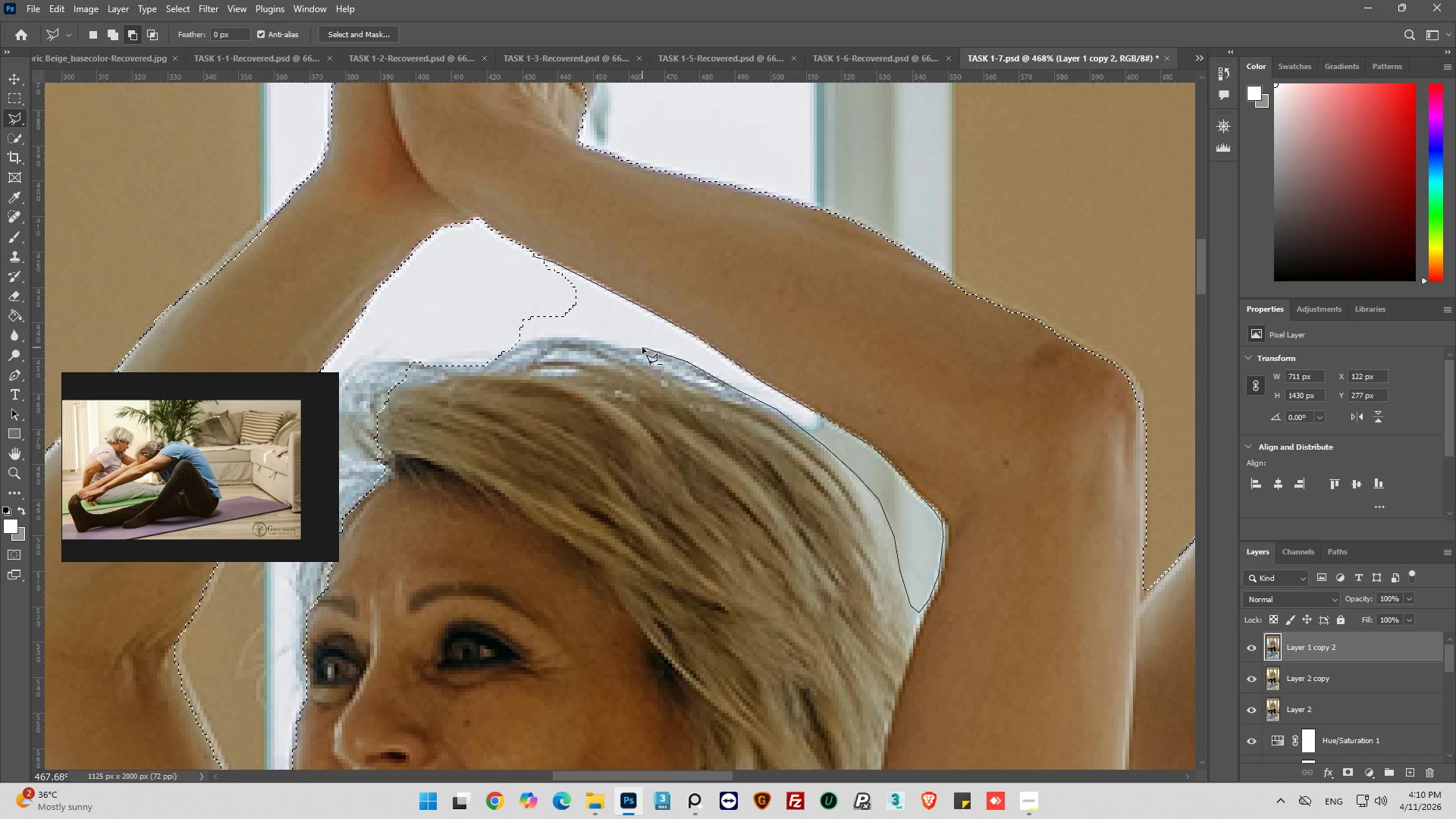 
left_click([642, 347])
 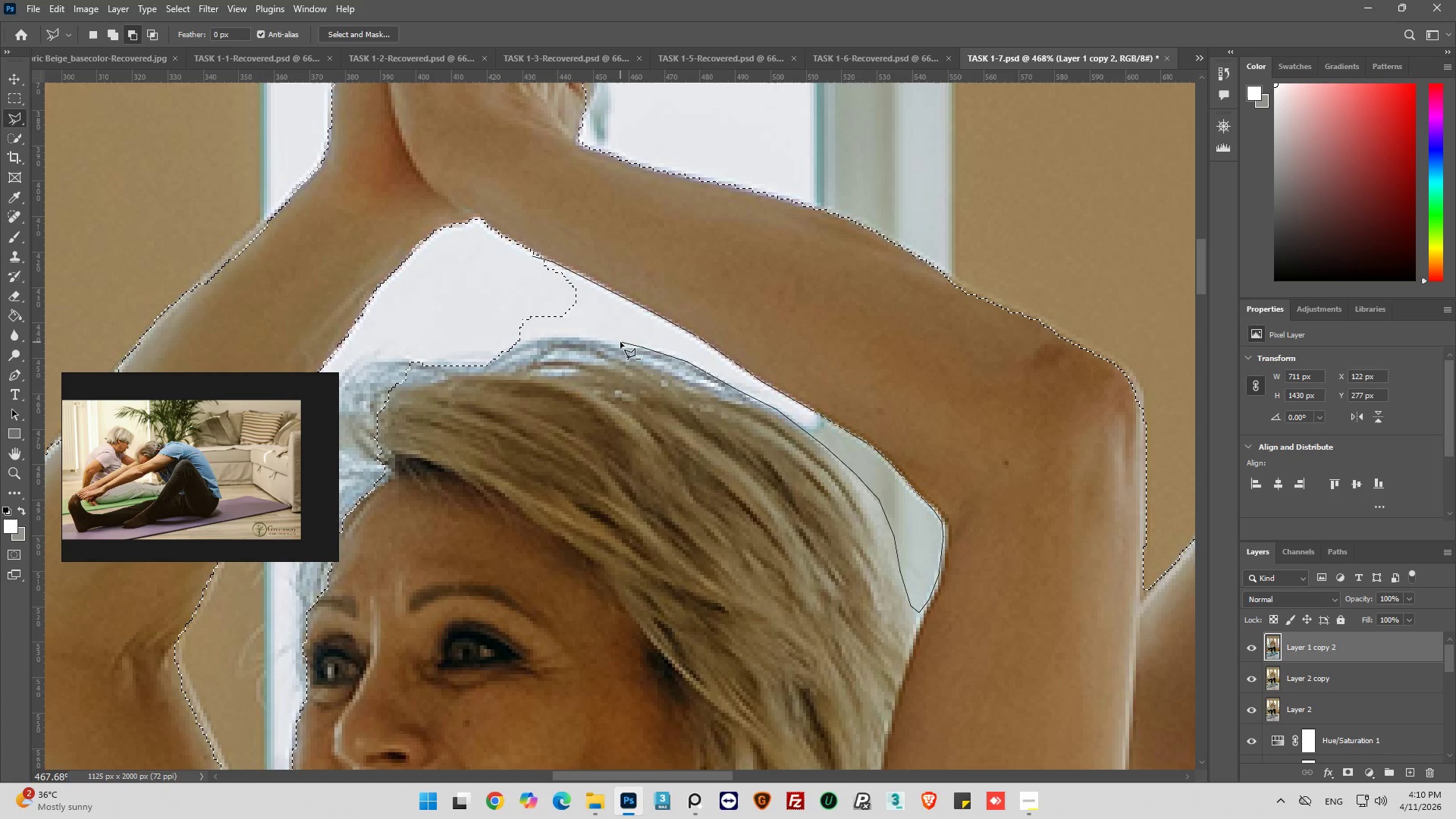 
left_click([620, 344])
 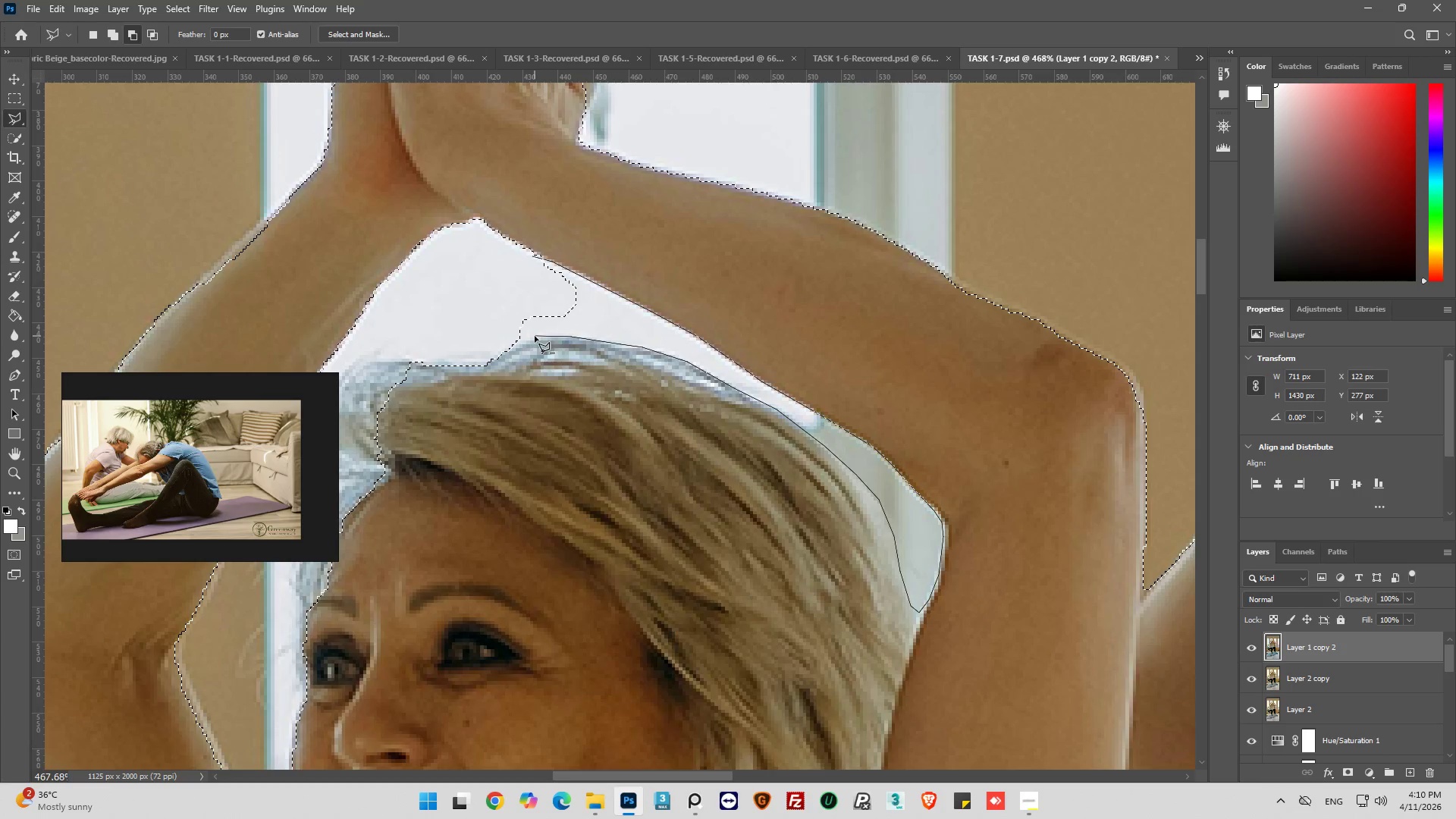 
left_click([535, 337])
 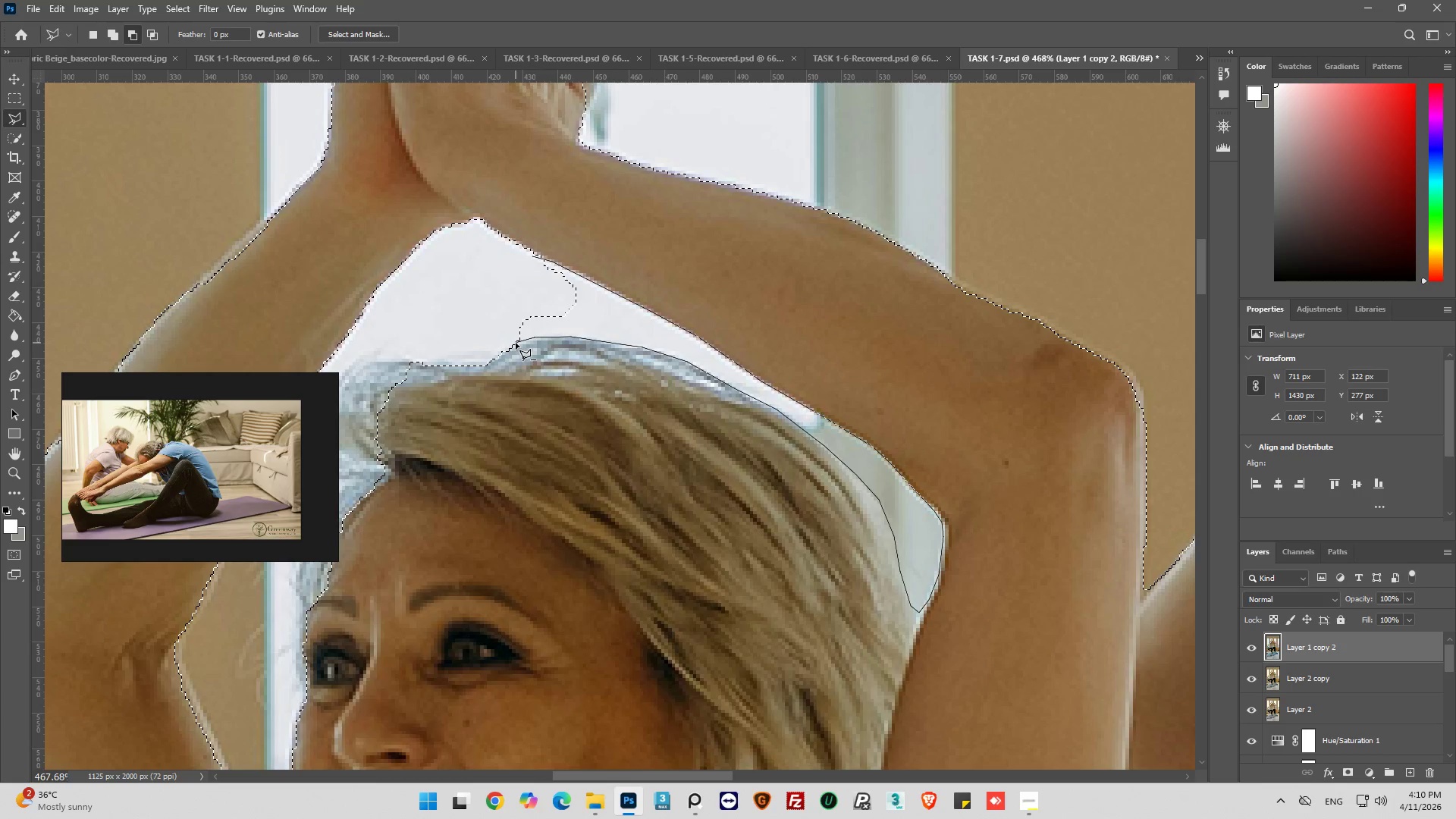 
left_click([516, 343])
 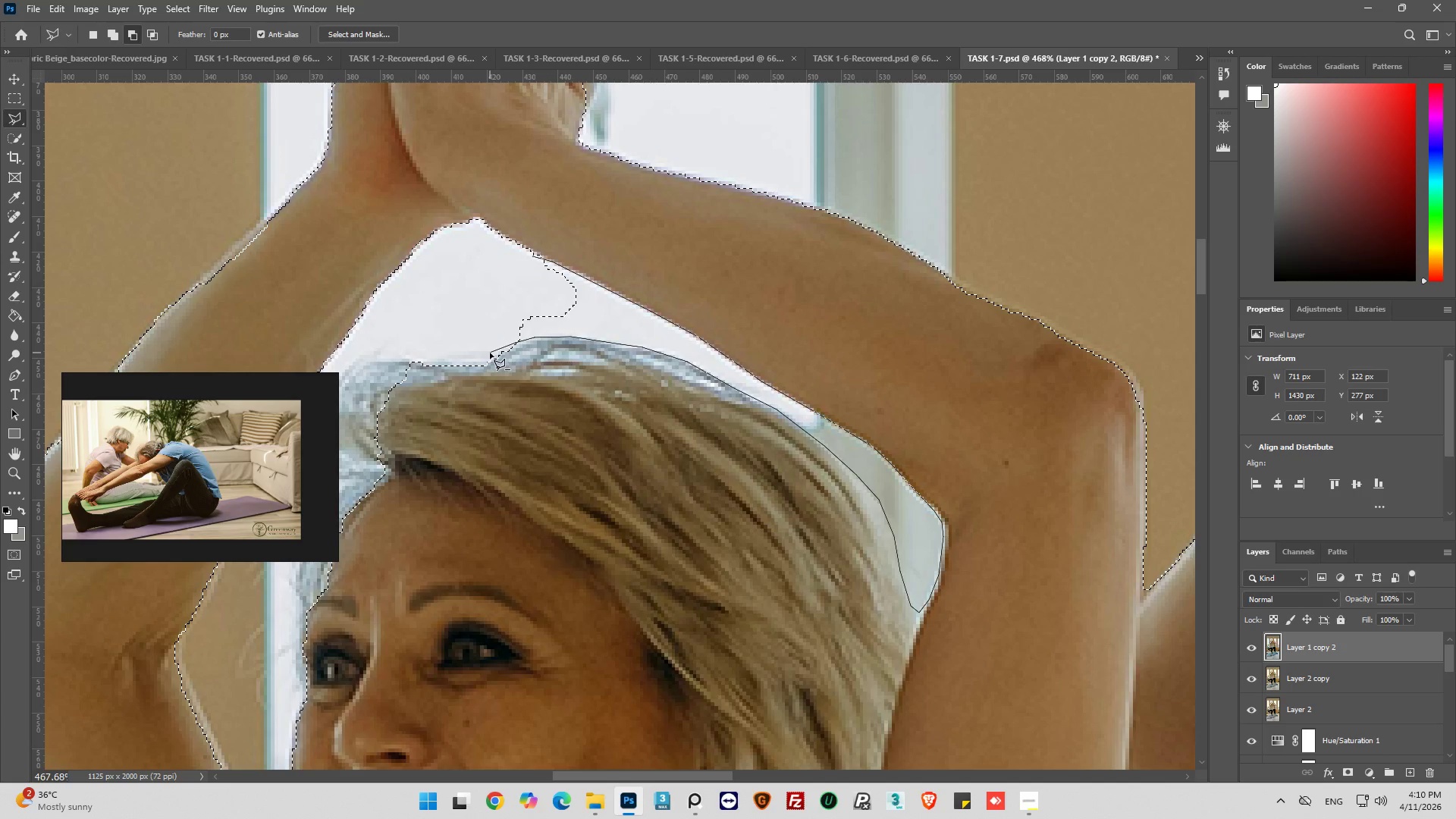 
left_click([490, 353])
 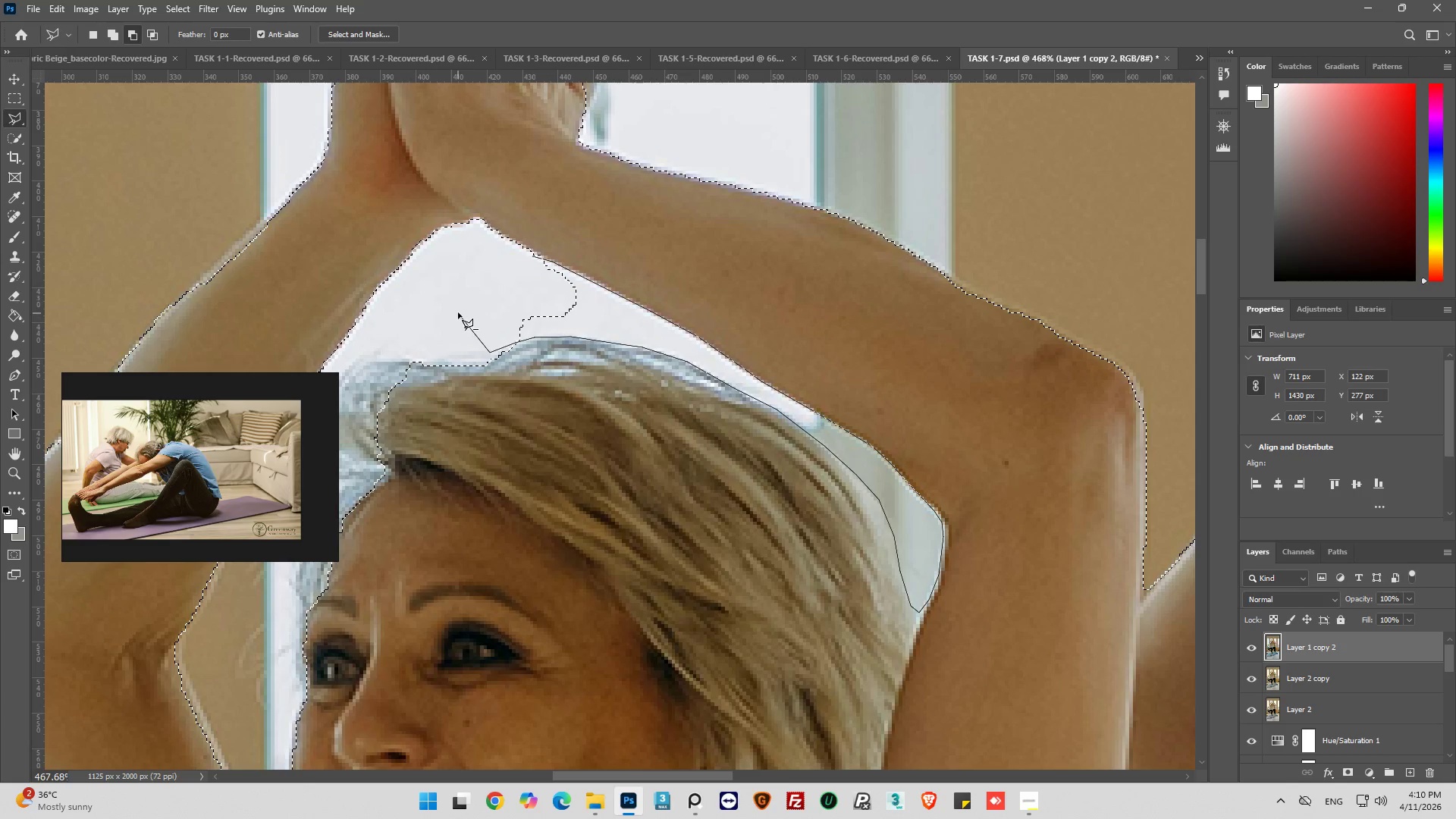 
left_click_drag(start_coordinate=[458, 312], to_coordinate=[458, 290])
 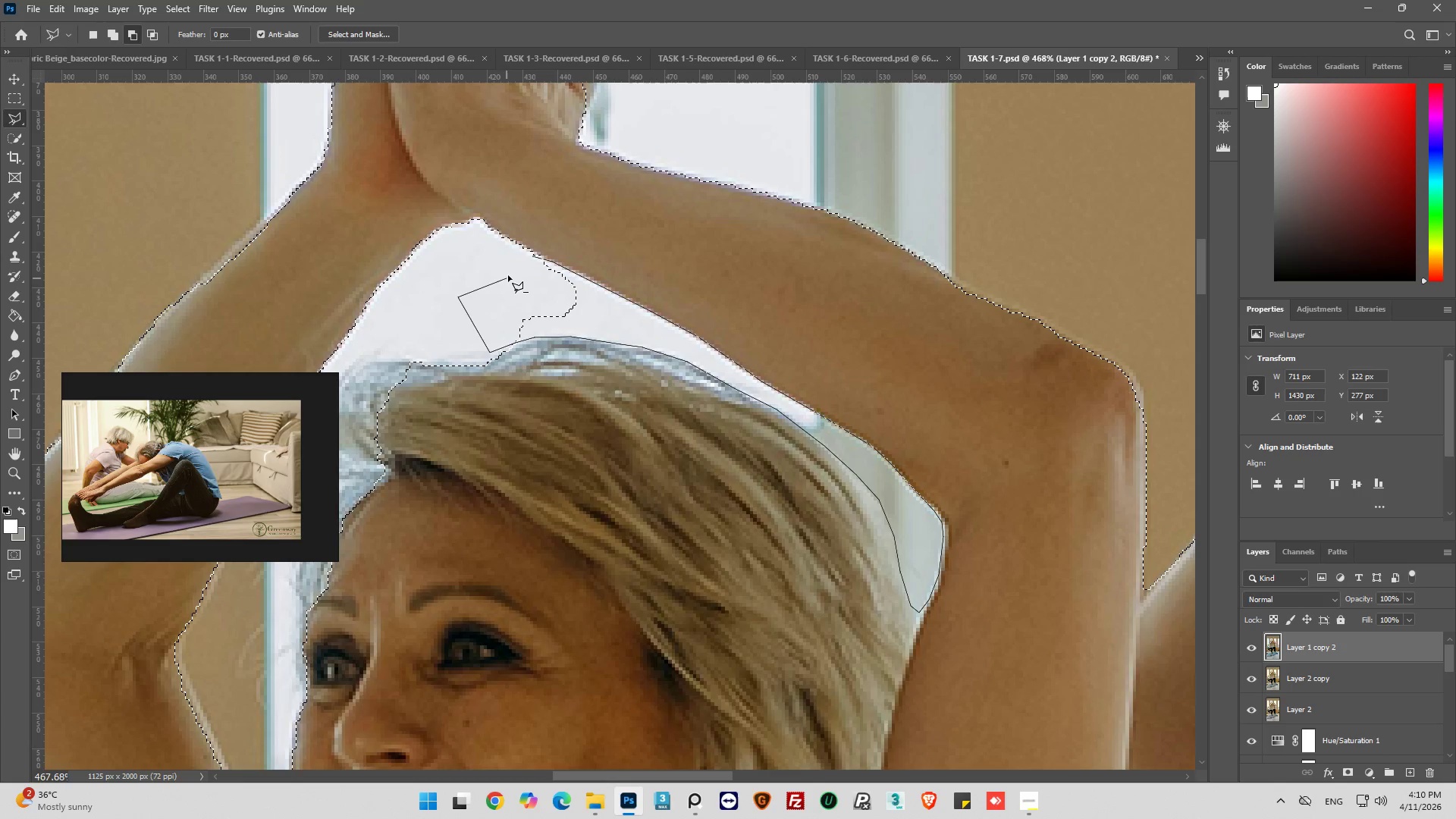 
left_click_drag(start_coordinate=[510, 270], to_coordinate=[514, 263])
 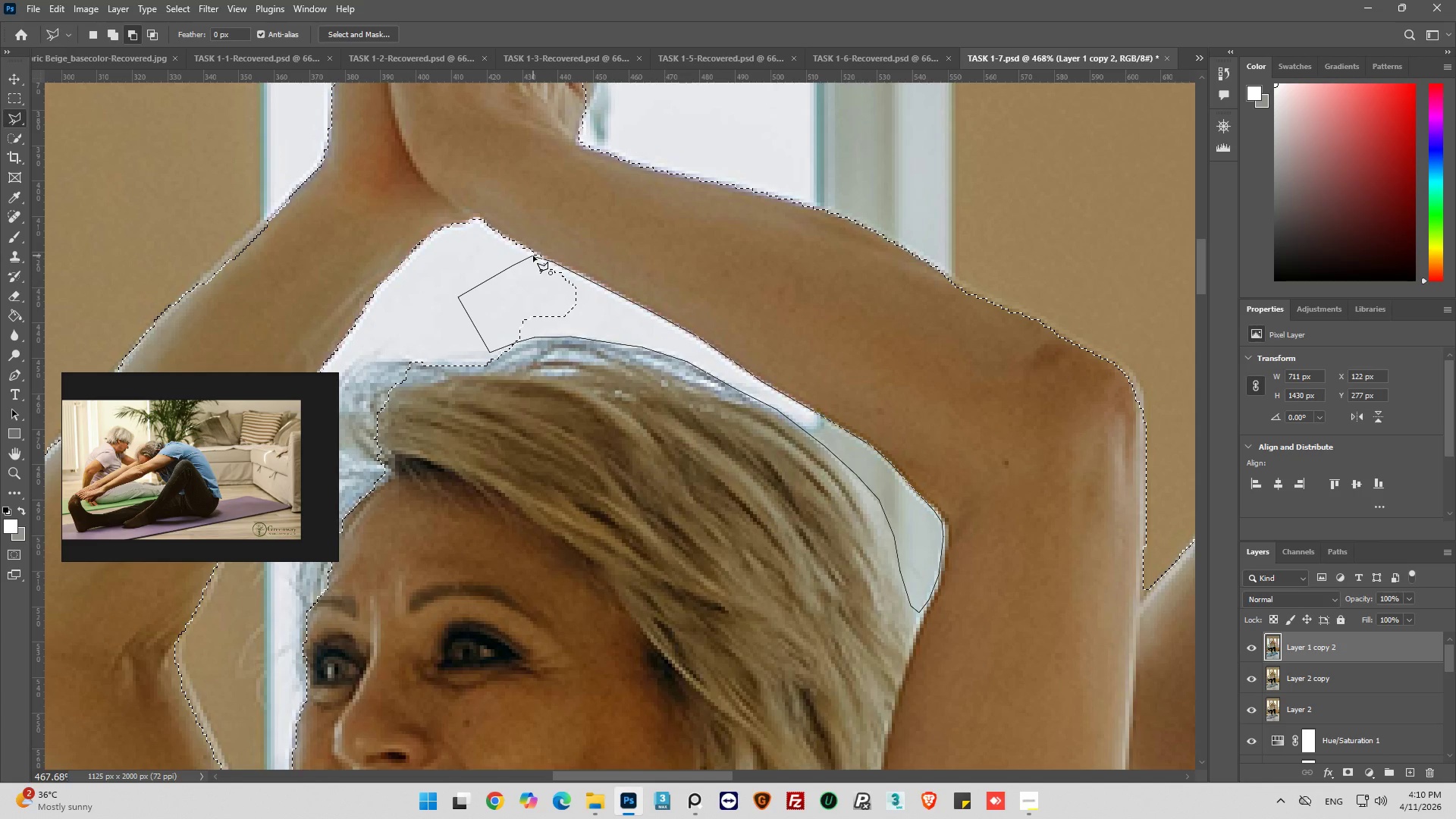 
left_click([533, 256])
 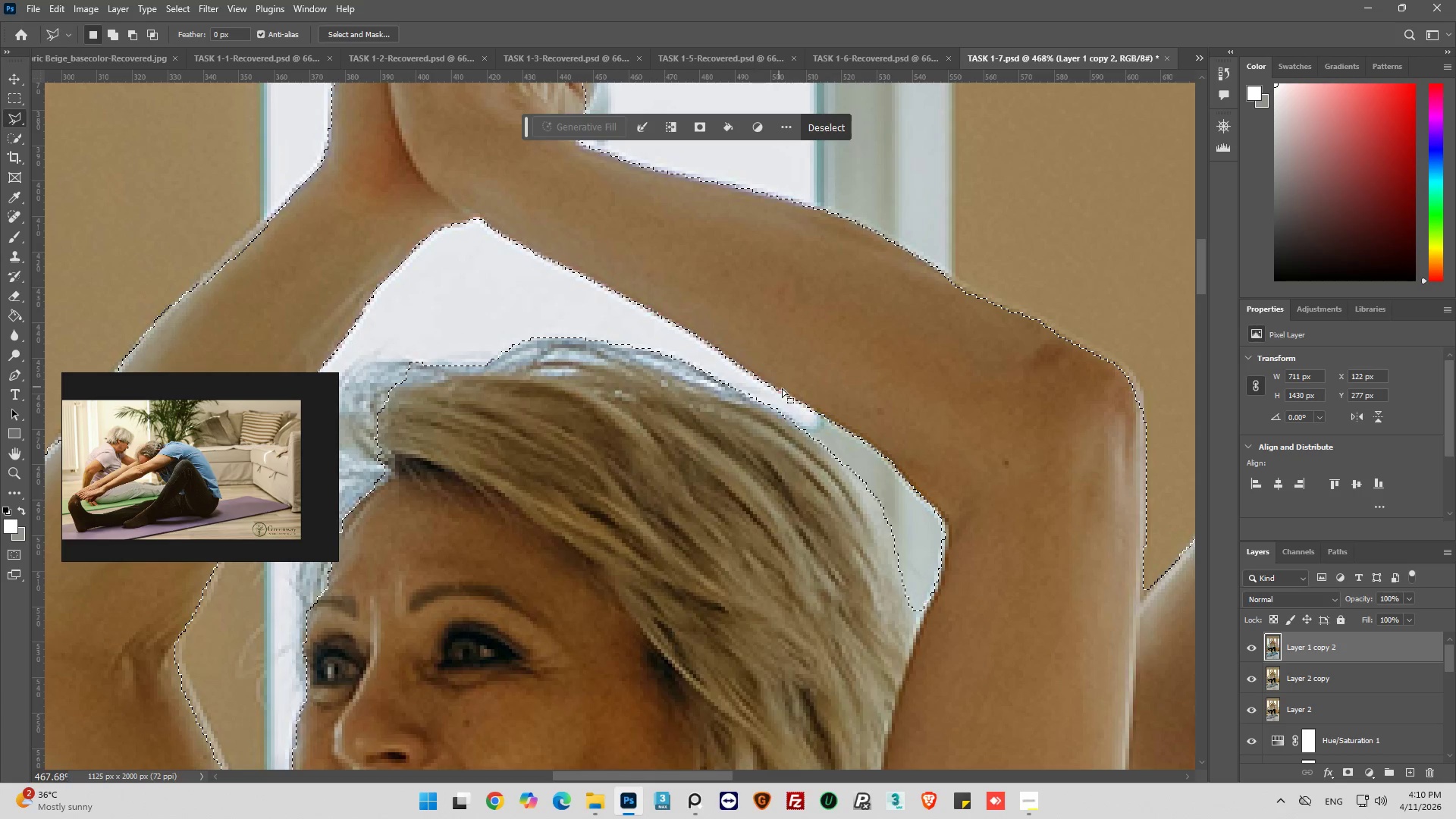 
hold_key(key=AltLeft, duration=0.38)
 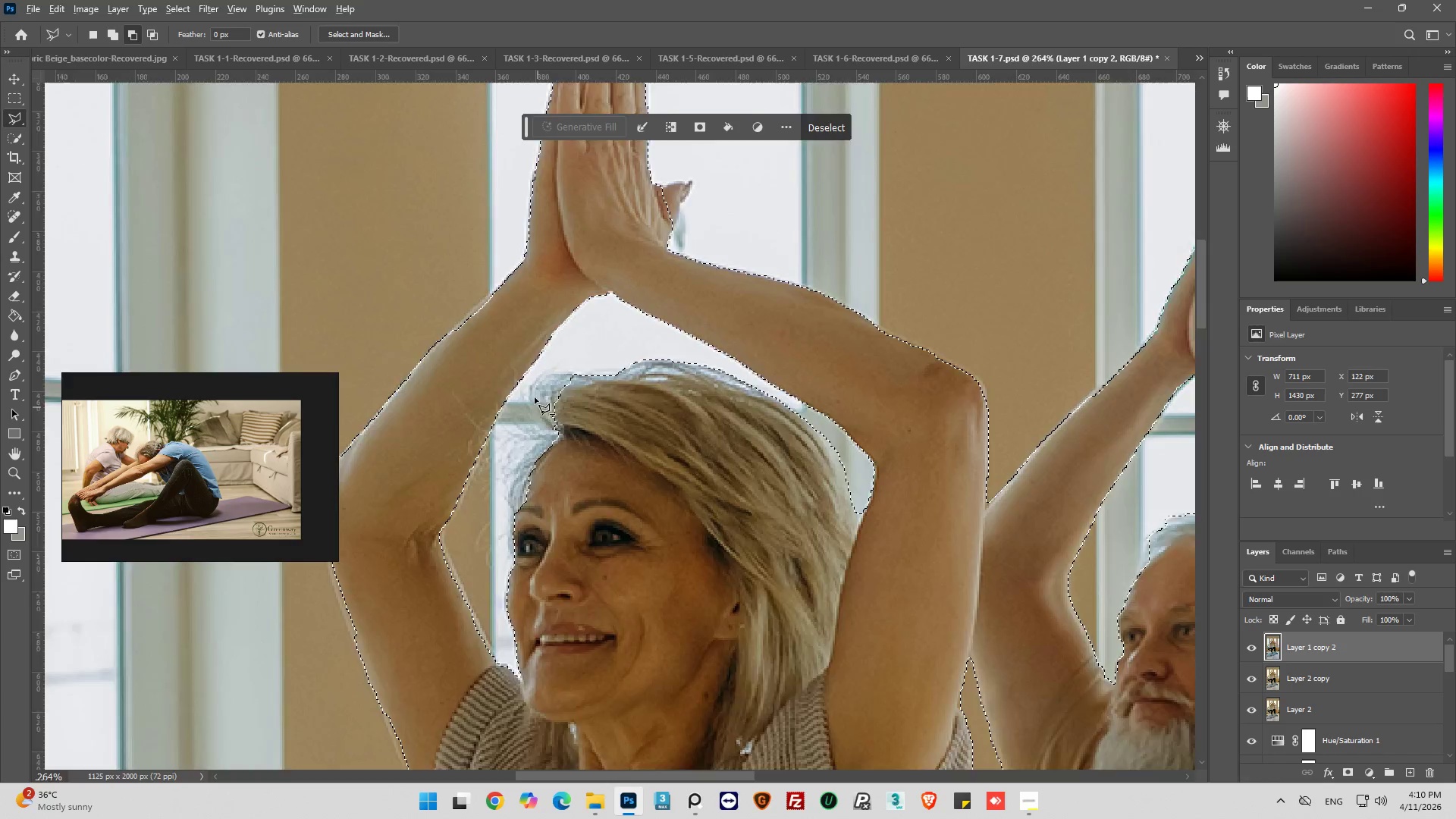 
hold_key(key=AltLeft, duration=0.84)
 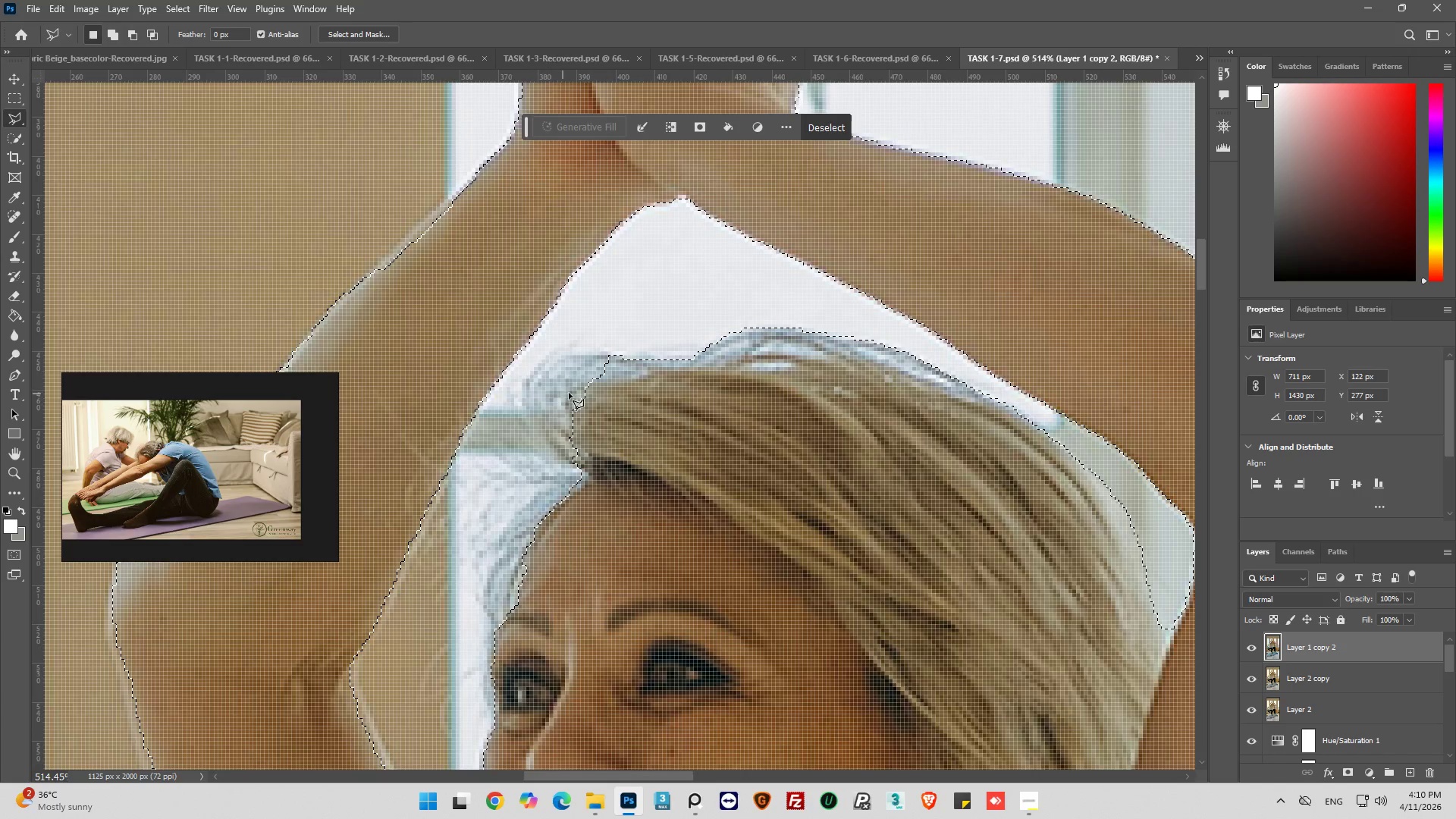 
scroll: coordinate [784, 390], scroll_direction: down, amount: 5.0
 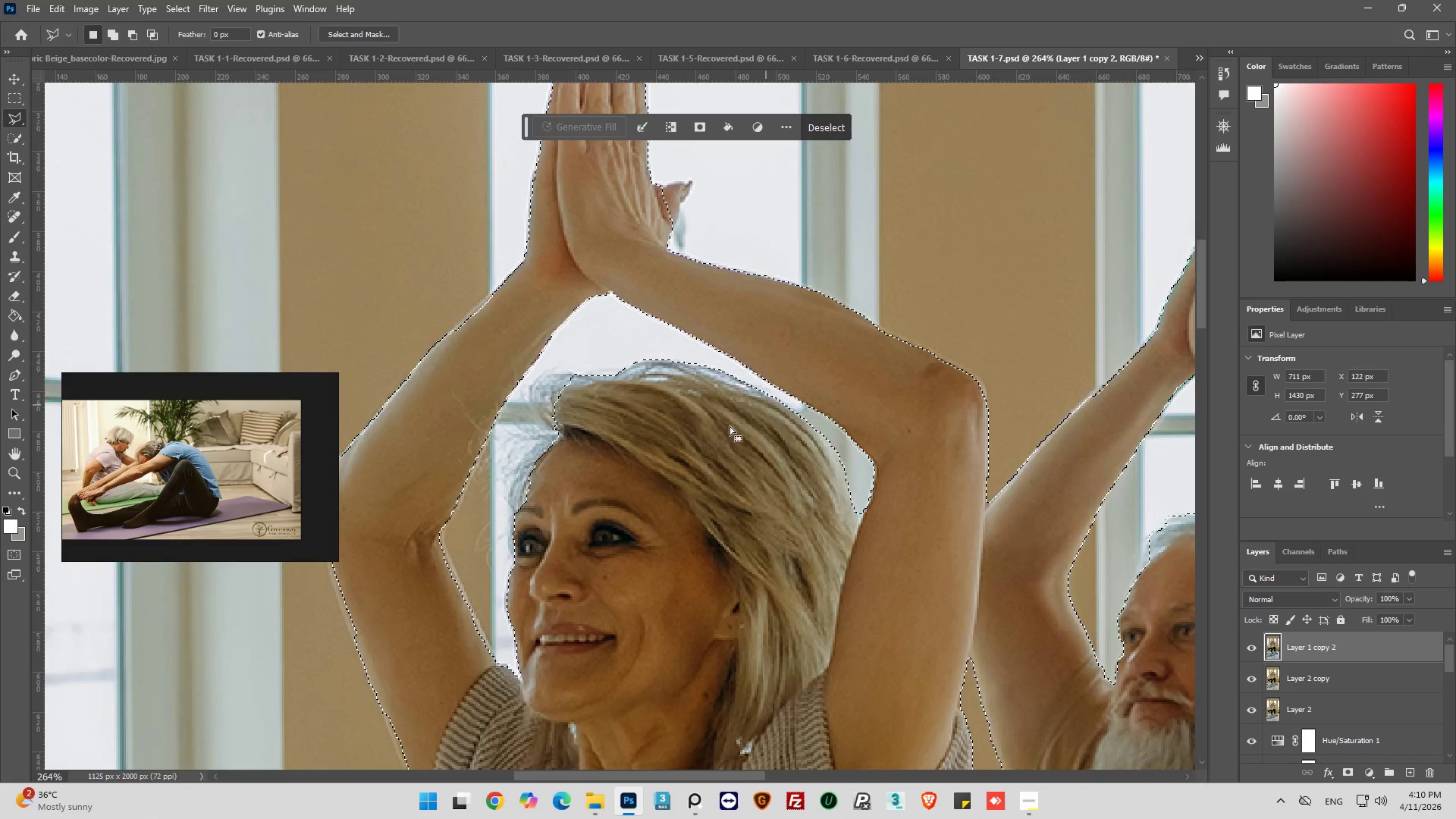 
scroll: coordinate [532, 385], scroll_direction: up, amount: 7.0
 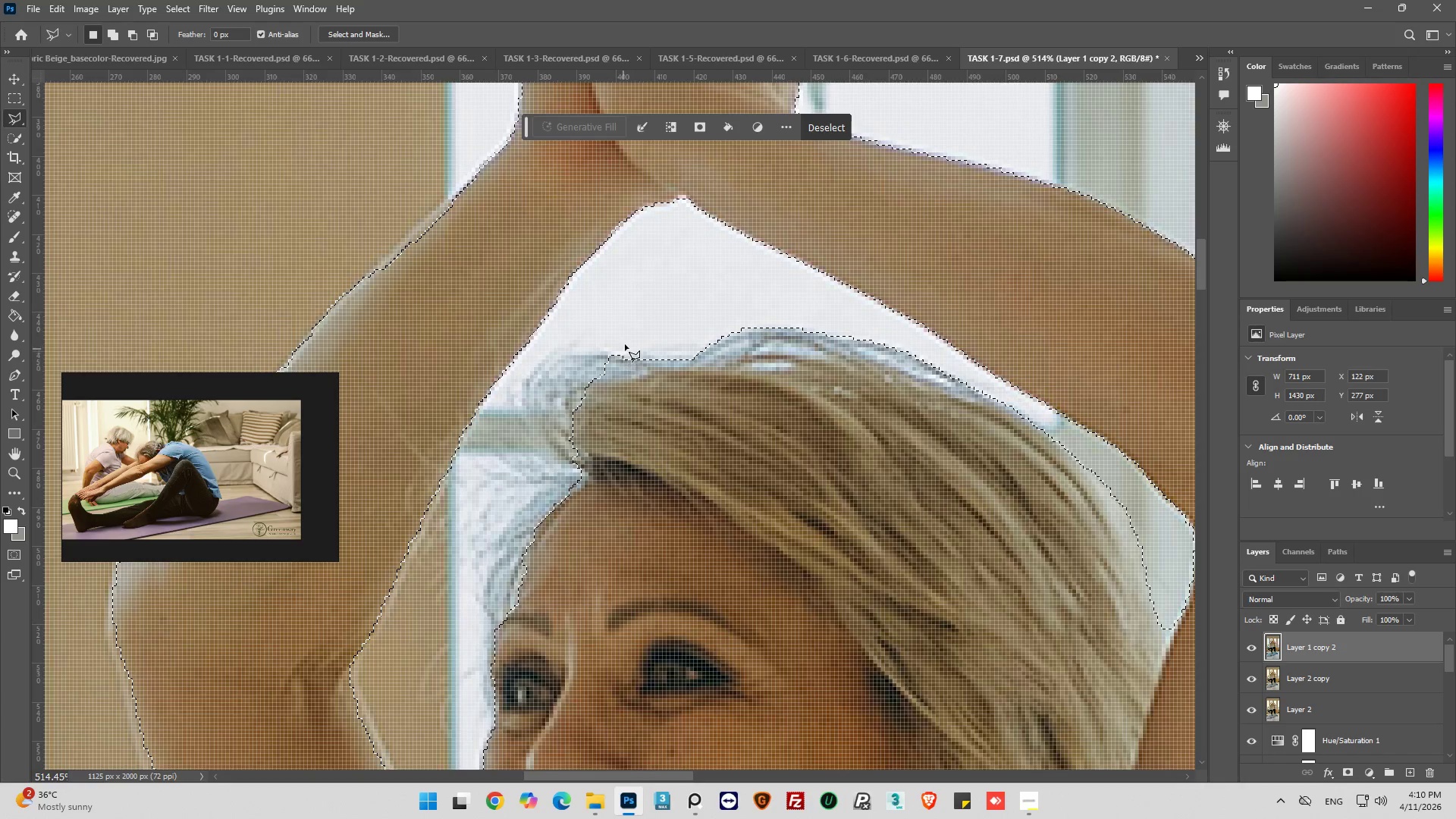 
hold_key(key=ShiftLeft, duration=0.62)
left_click([654, 307])
 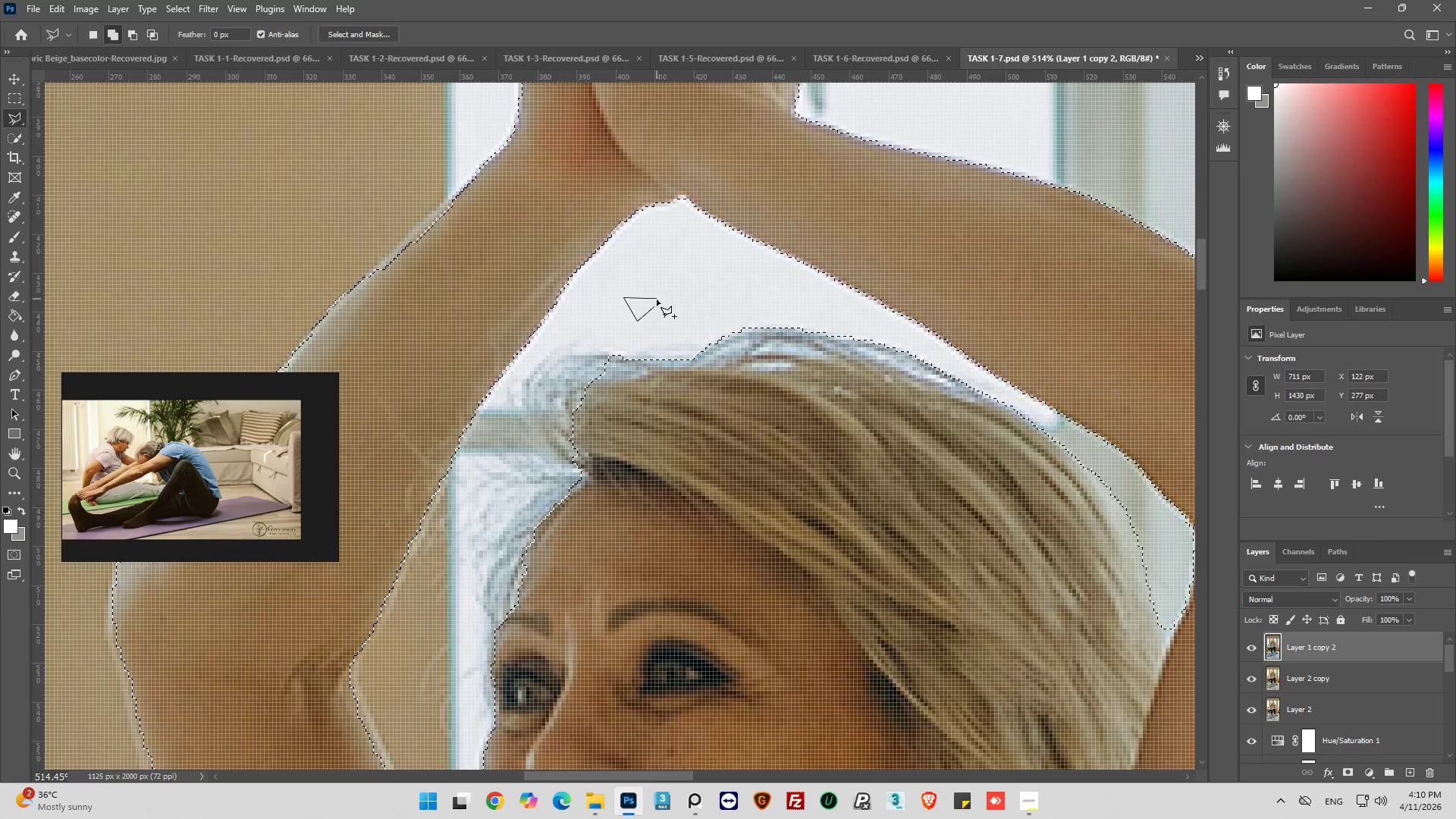 
left_click([654, 307])
 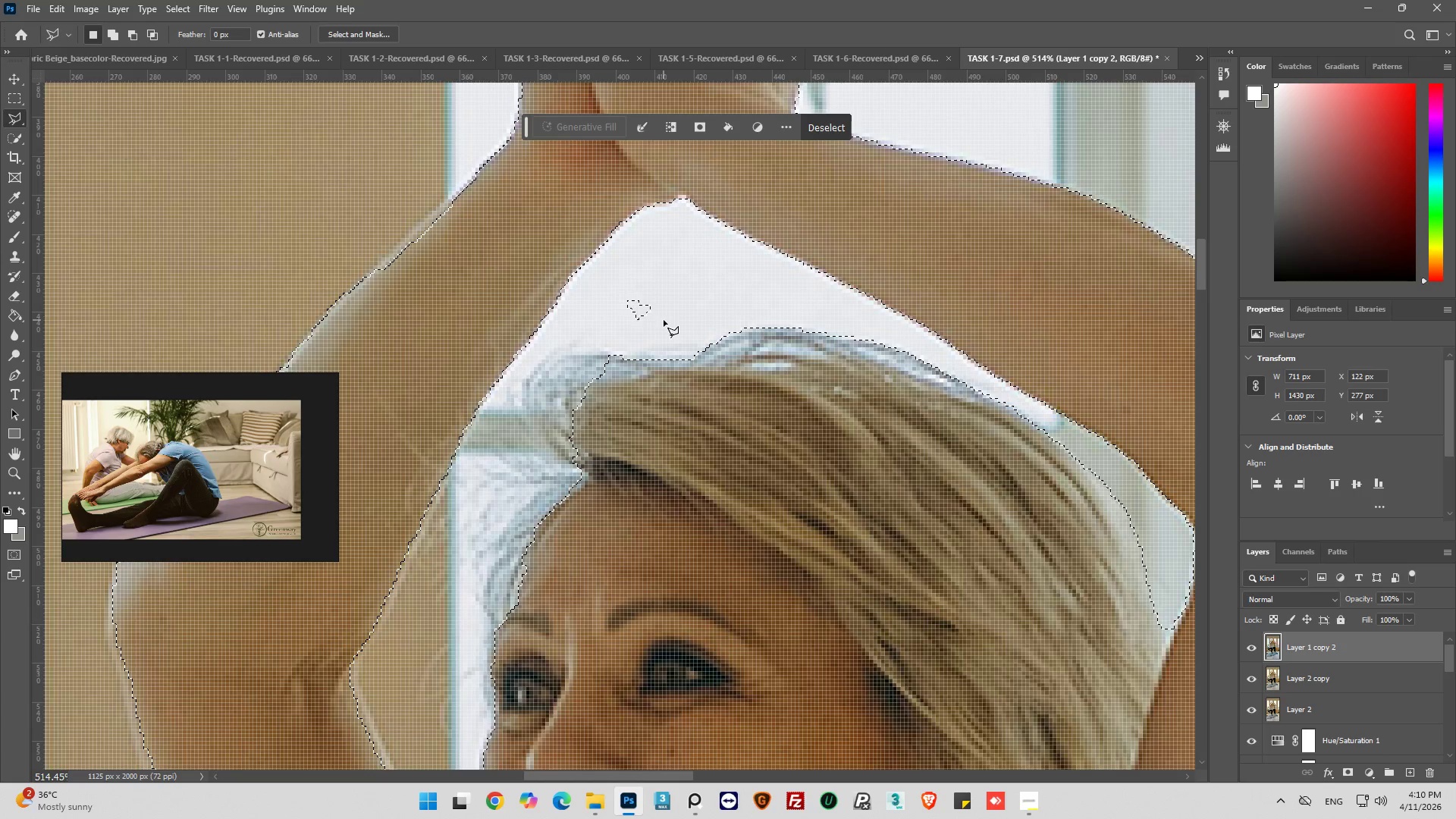 
key(Control+Z)
 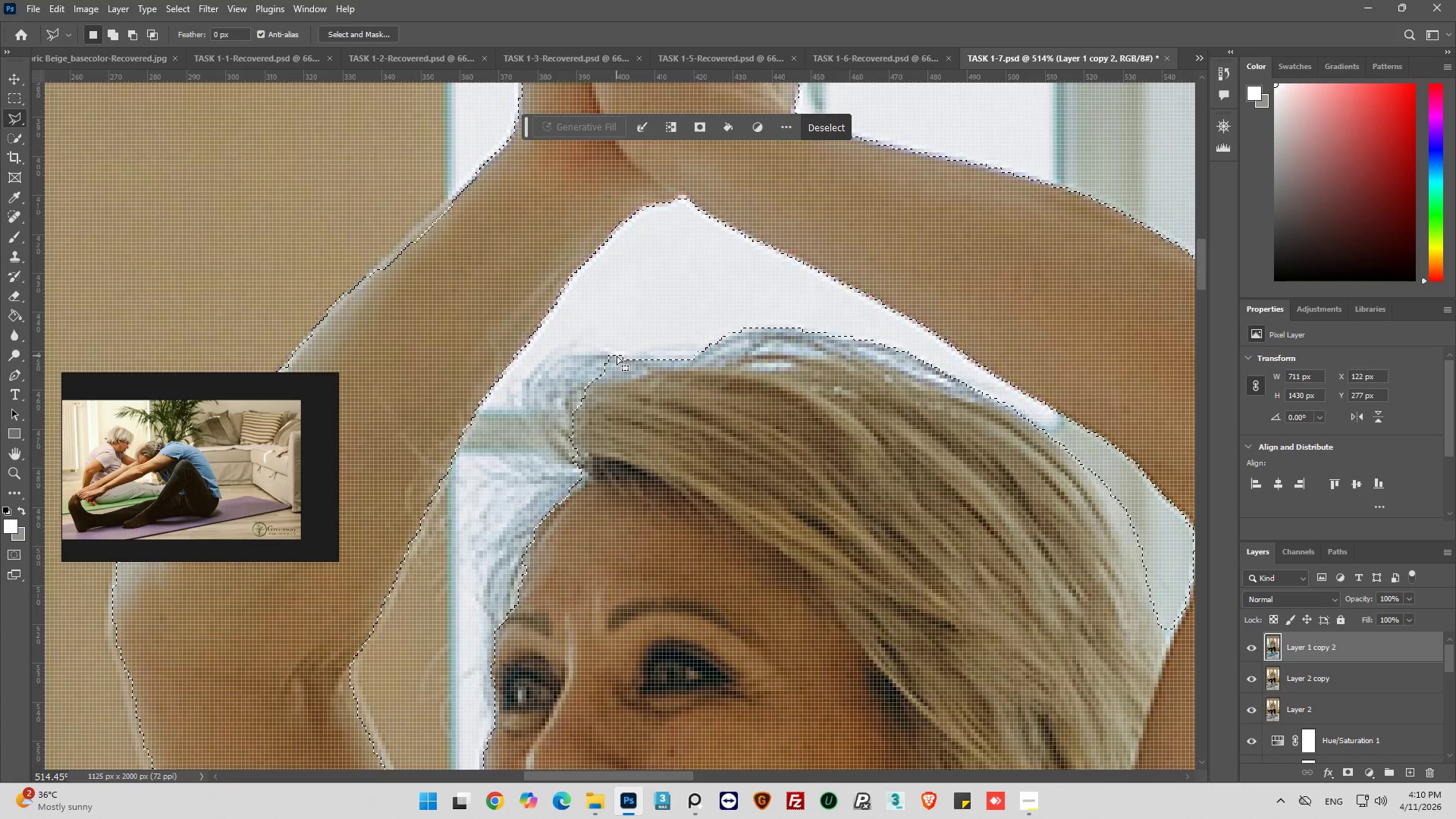 
hold_key(key=ShiftLeft, duration=0.39)
left_click([617, 354])
 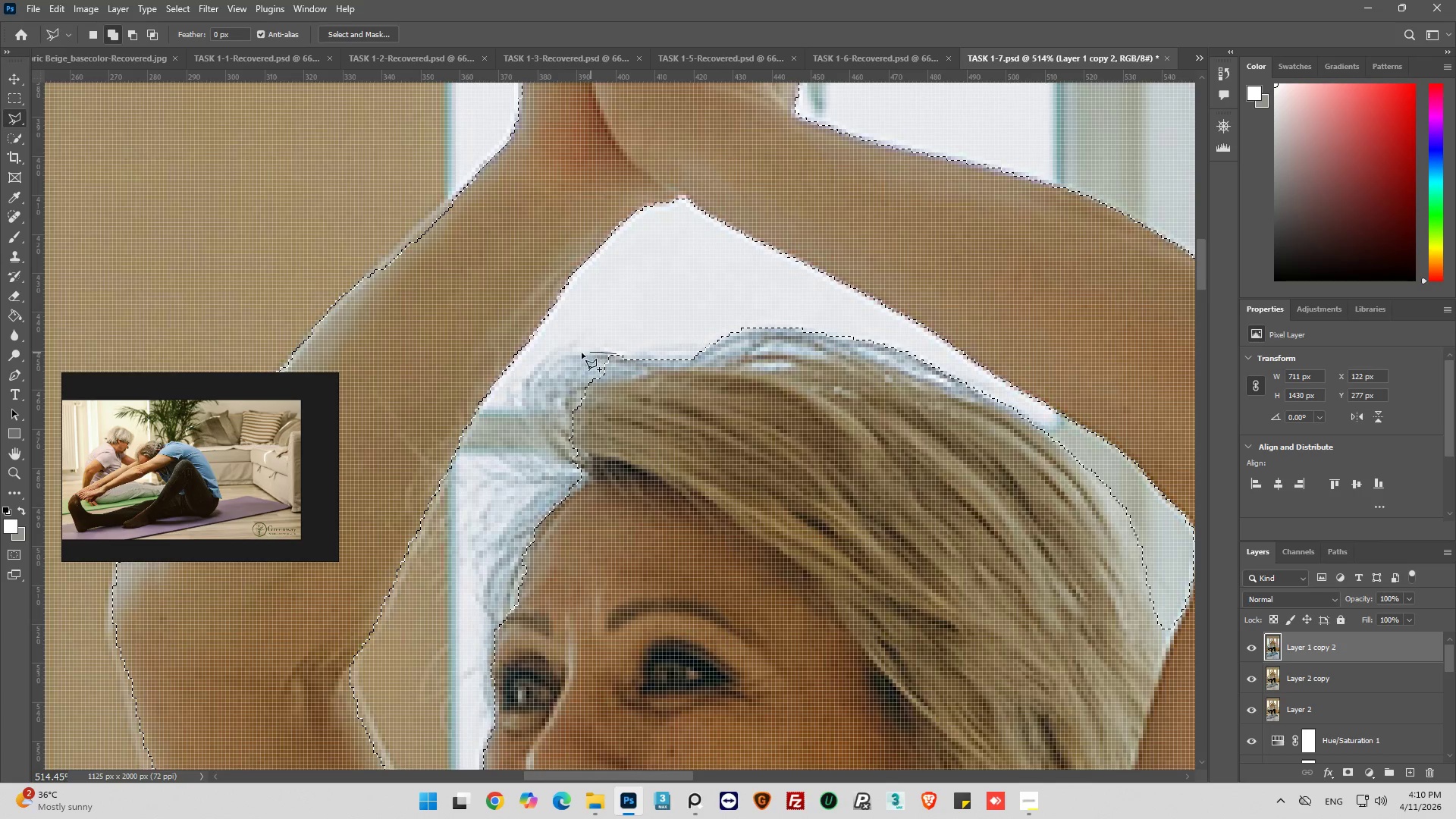 
left_click_drag(start_coordinate=[578, 353], to_coordinate=[573, 356])
 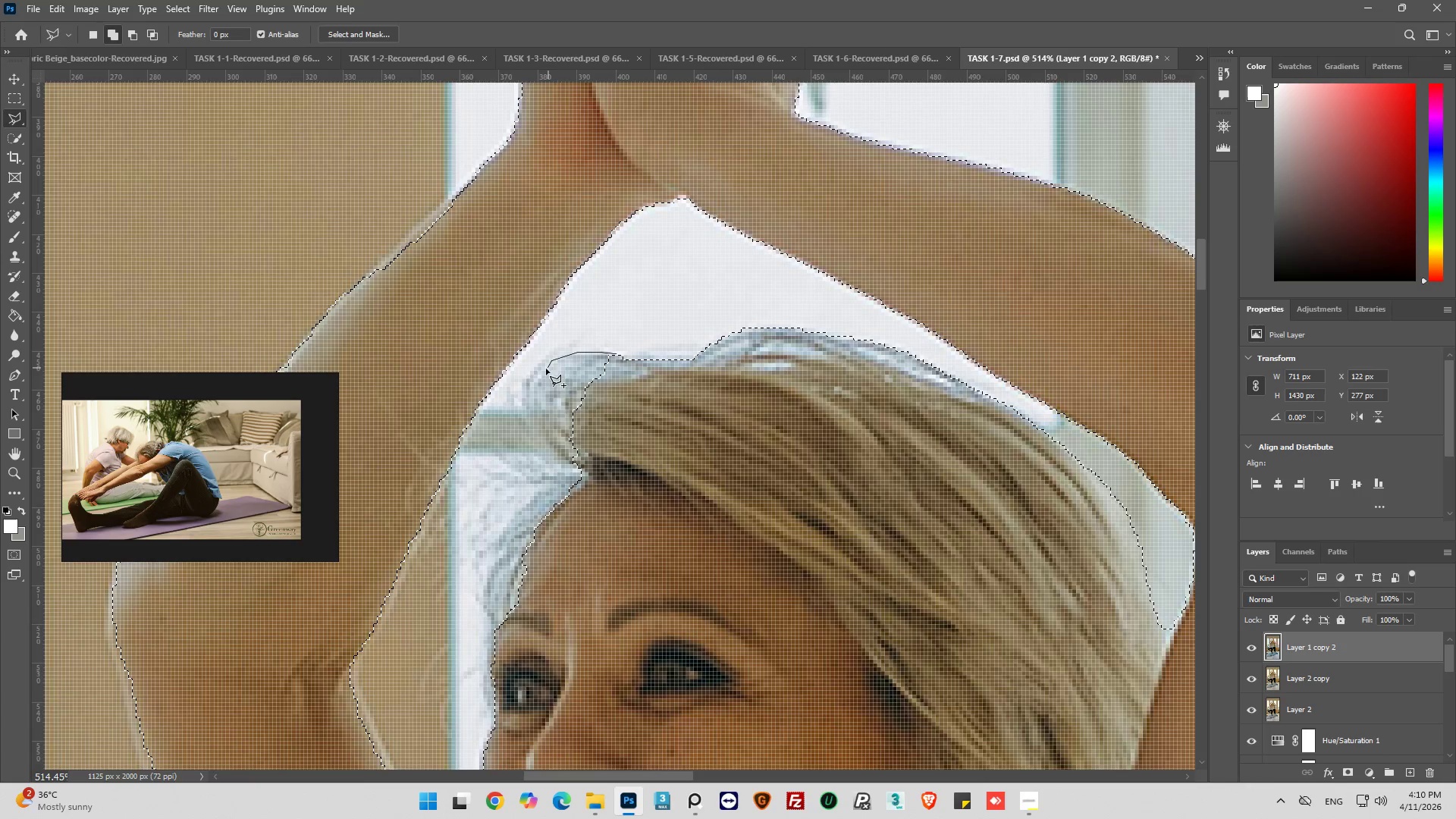 
left_click_drag(start_coordinate=[543, 373], to_coordinate=[535, 384])
 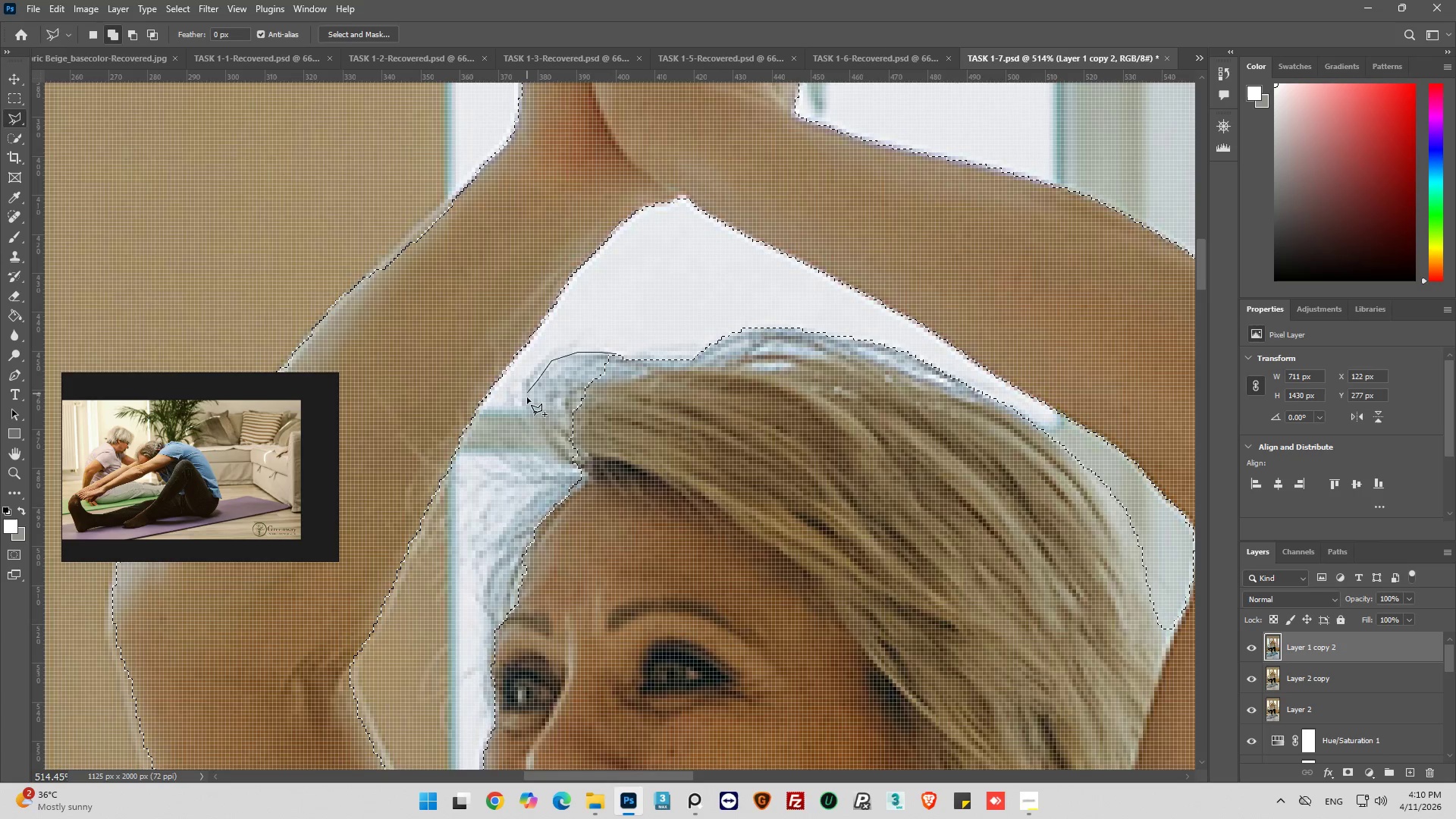 
left_click_drag(start_coordinate=[527, 405], to_coordinate=[527, 411])
 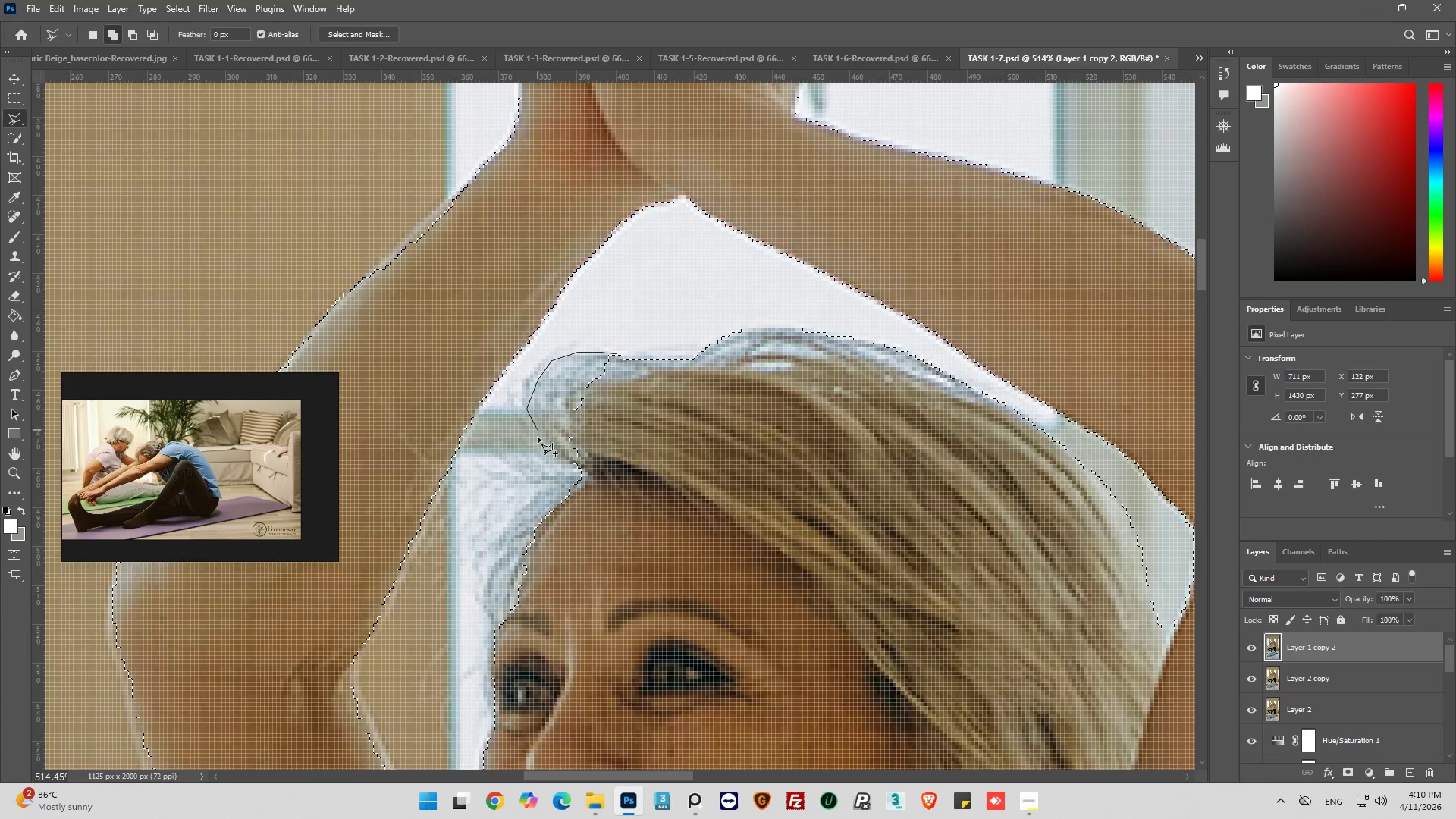 
triple_click([543, 457])
 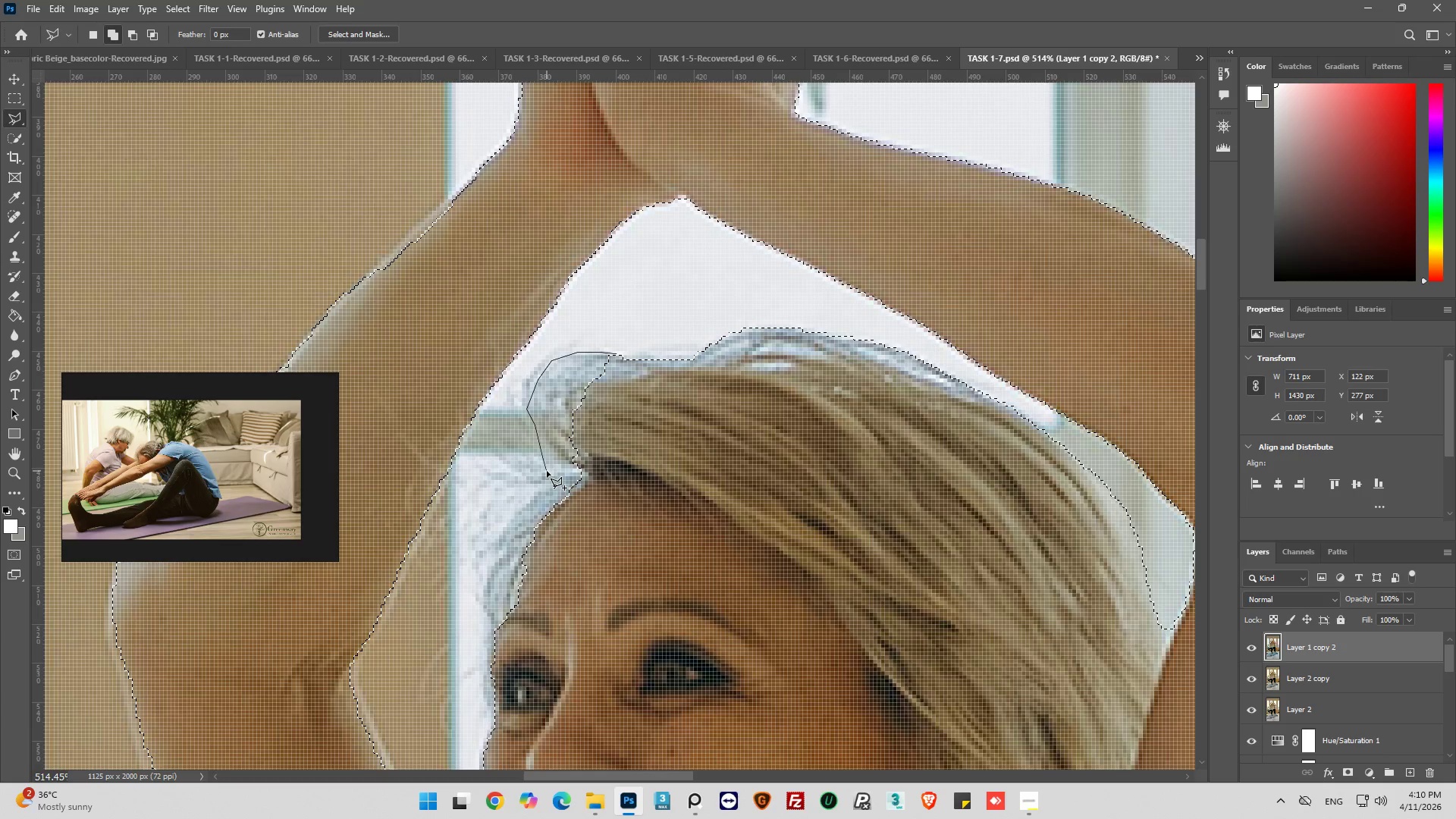 
left_click_drag(start_coordinate=[544, 472], to_coordinate=[535, 477])
 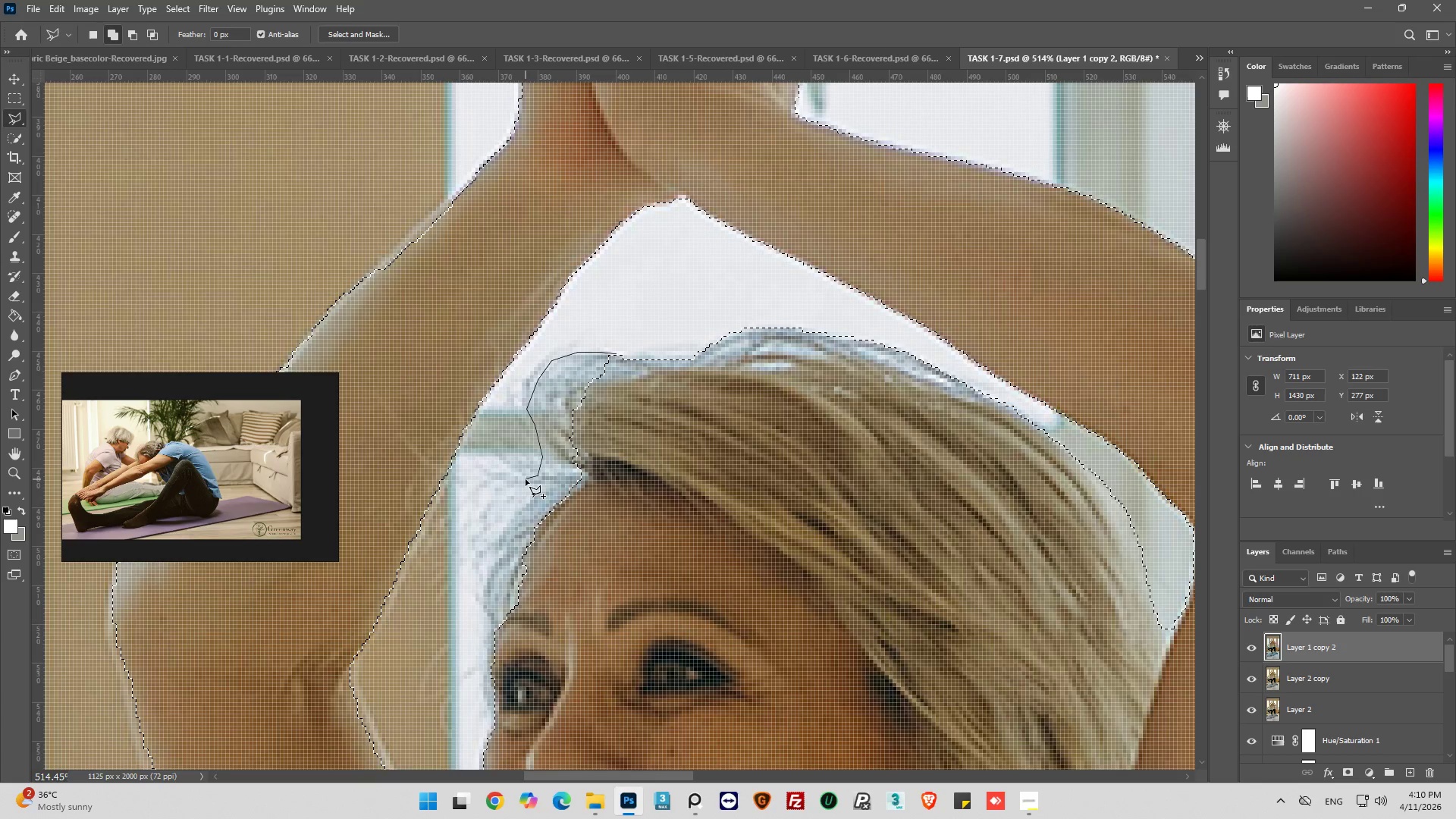 
left_click_drag(start_coordinate=[526, 479], to_coordinate=[532, 479])
 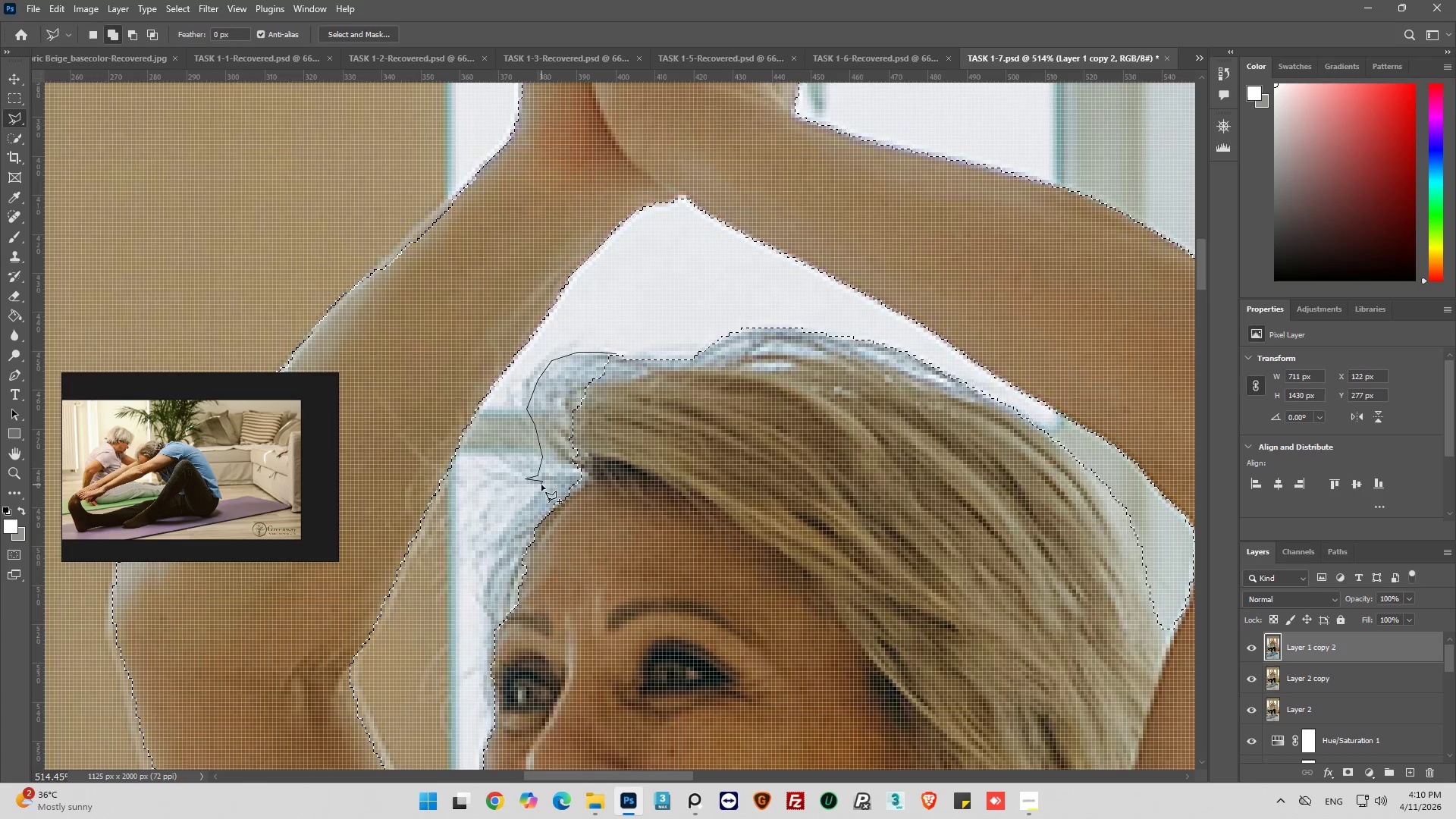 
left_click_drag(start_coordinate=[537, 488], to_coordinate=[532, 491])
 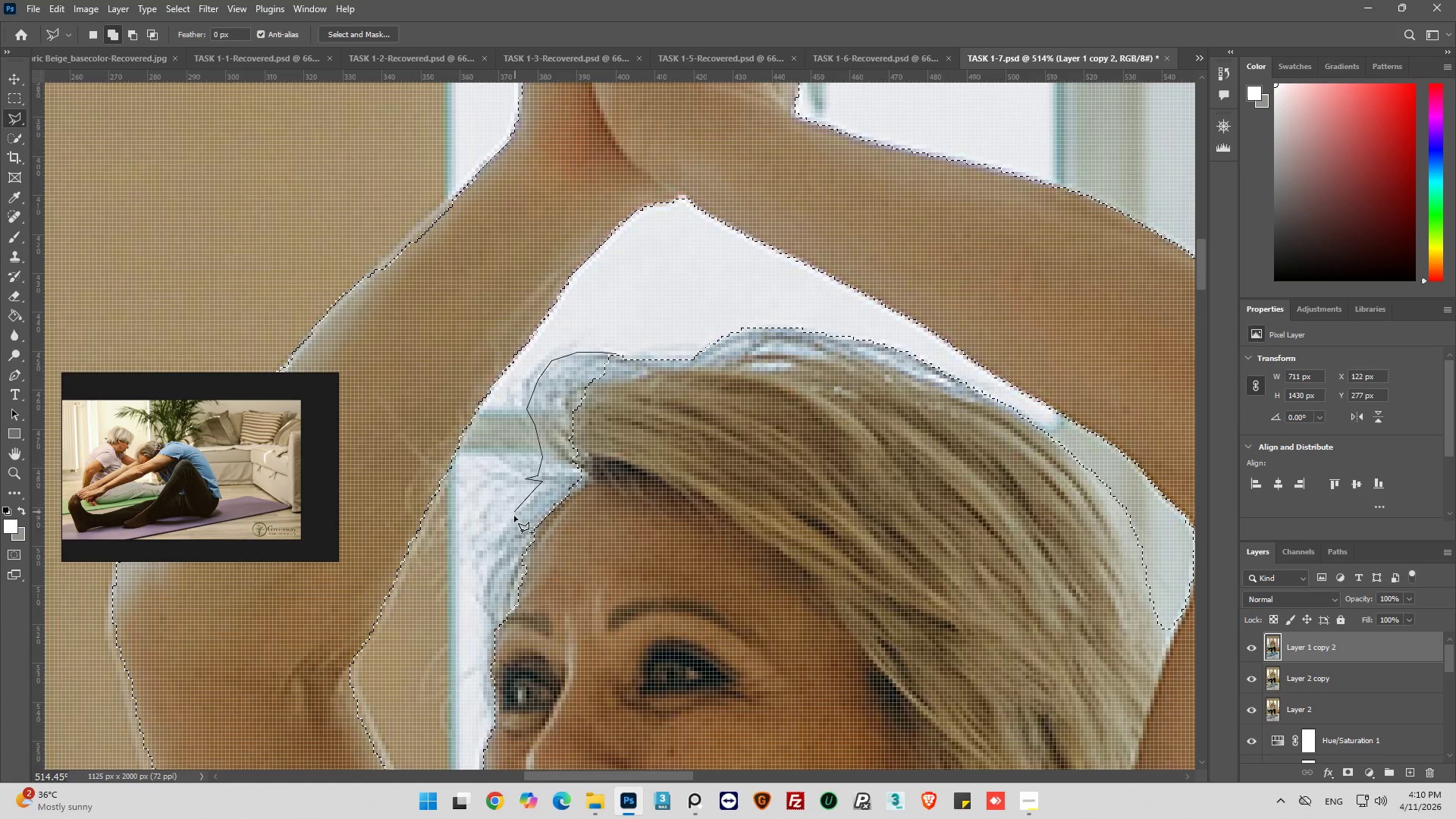 
left_click([514, 517])
 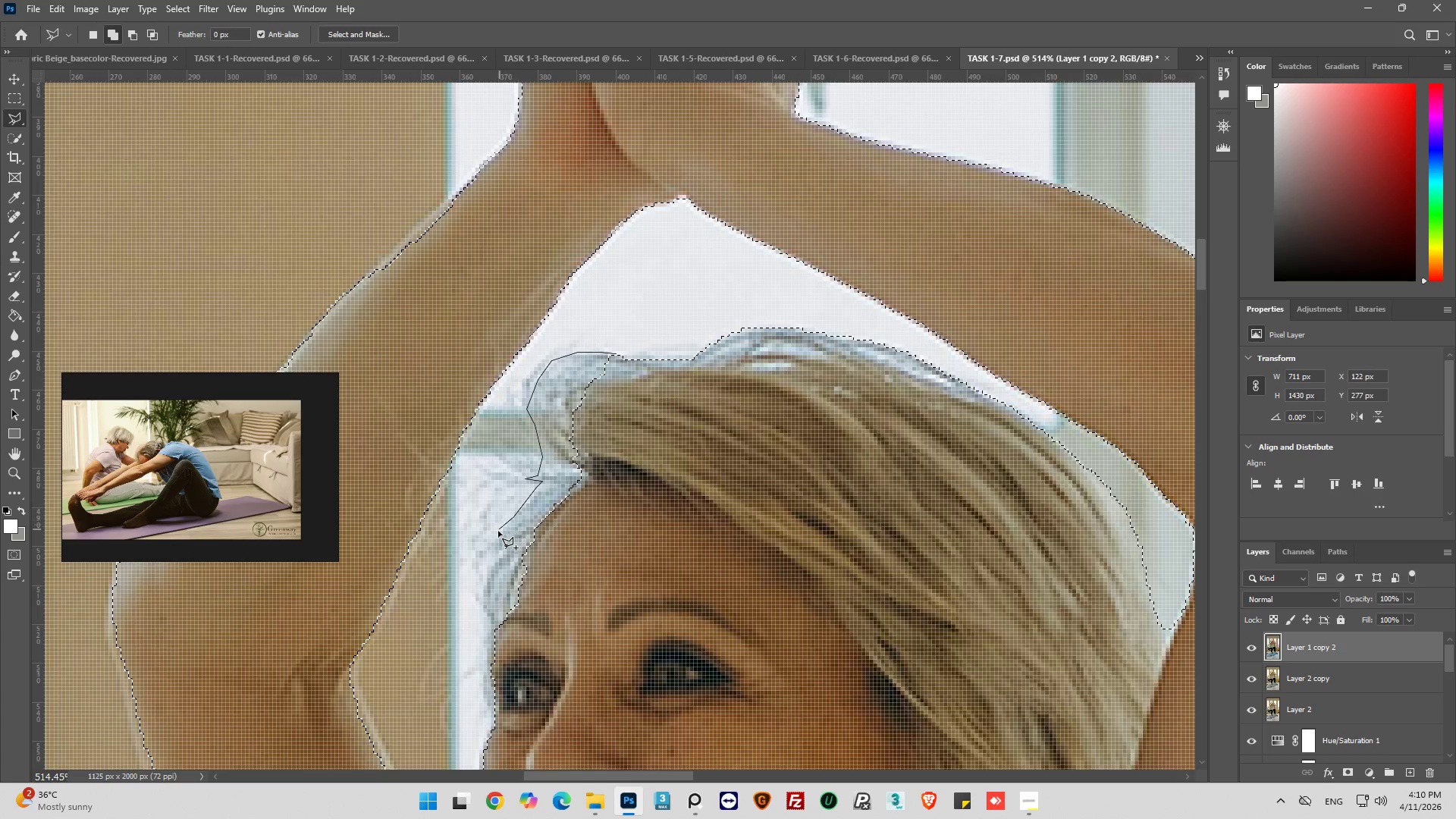 
left_click_drag(start_coordinate=[497, 535], to_coordinate=[494, 541])
 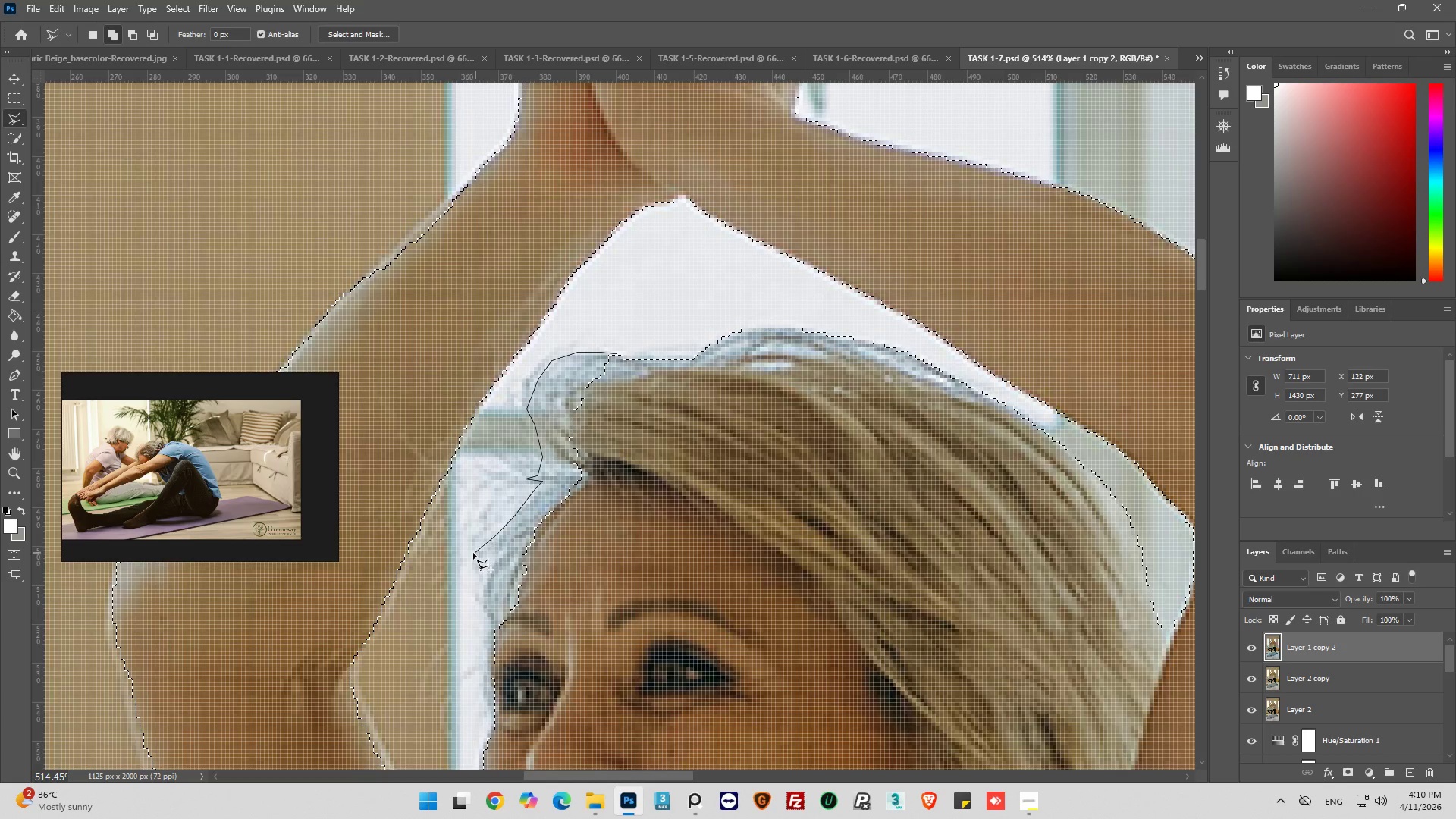 
left_click_drag(start_coordinate=[473, 554], to_coordinate=[474, 559])
 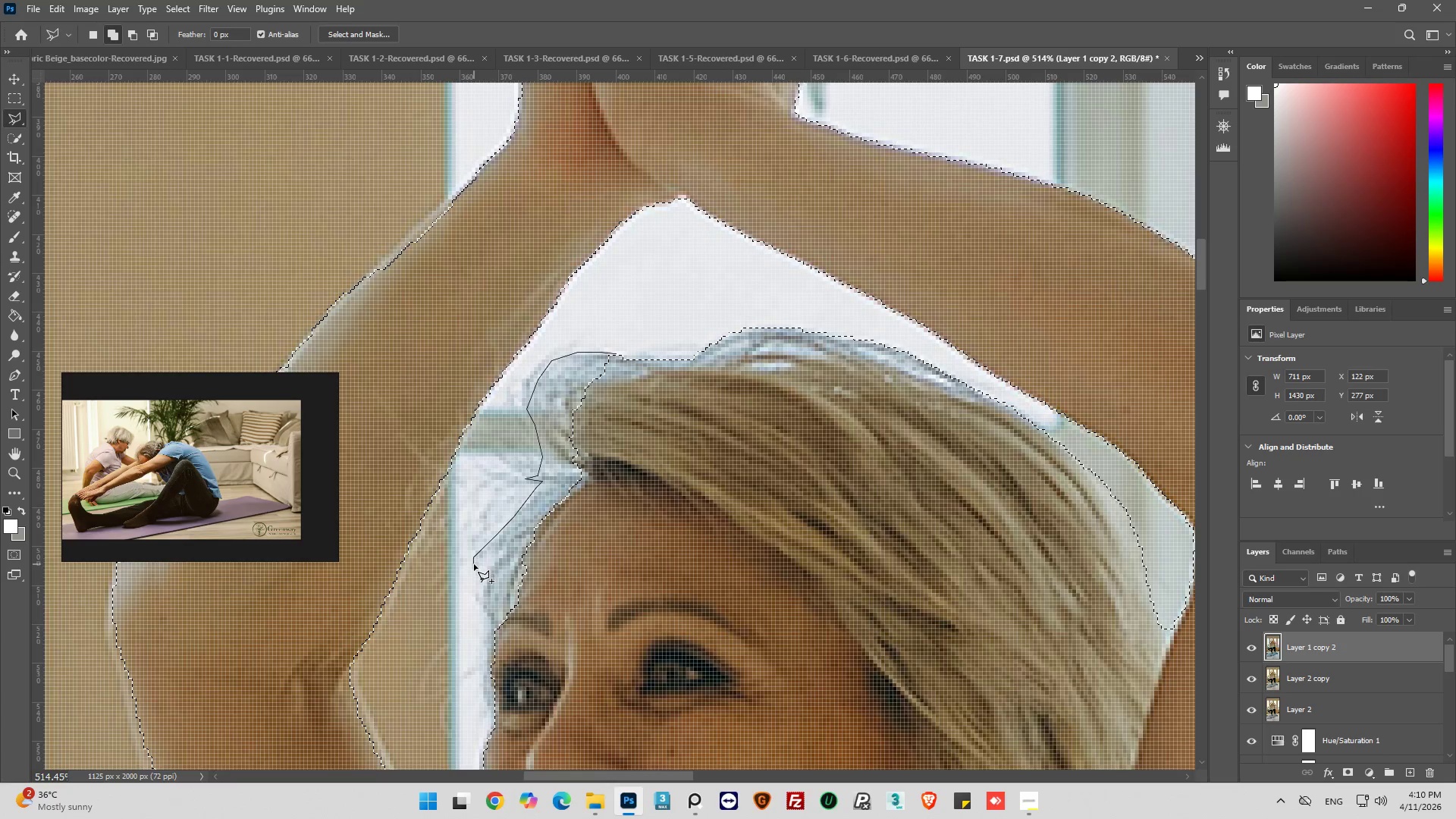 
left_click_drag(start_coordinate=[474, 564], to_coordinate=[482, 560])
 